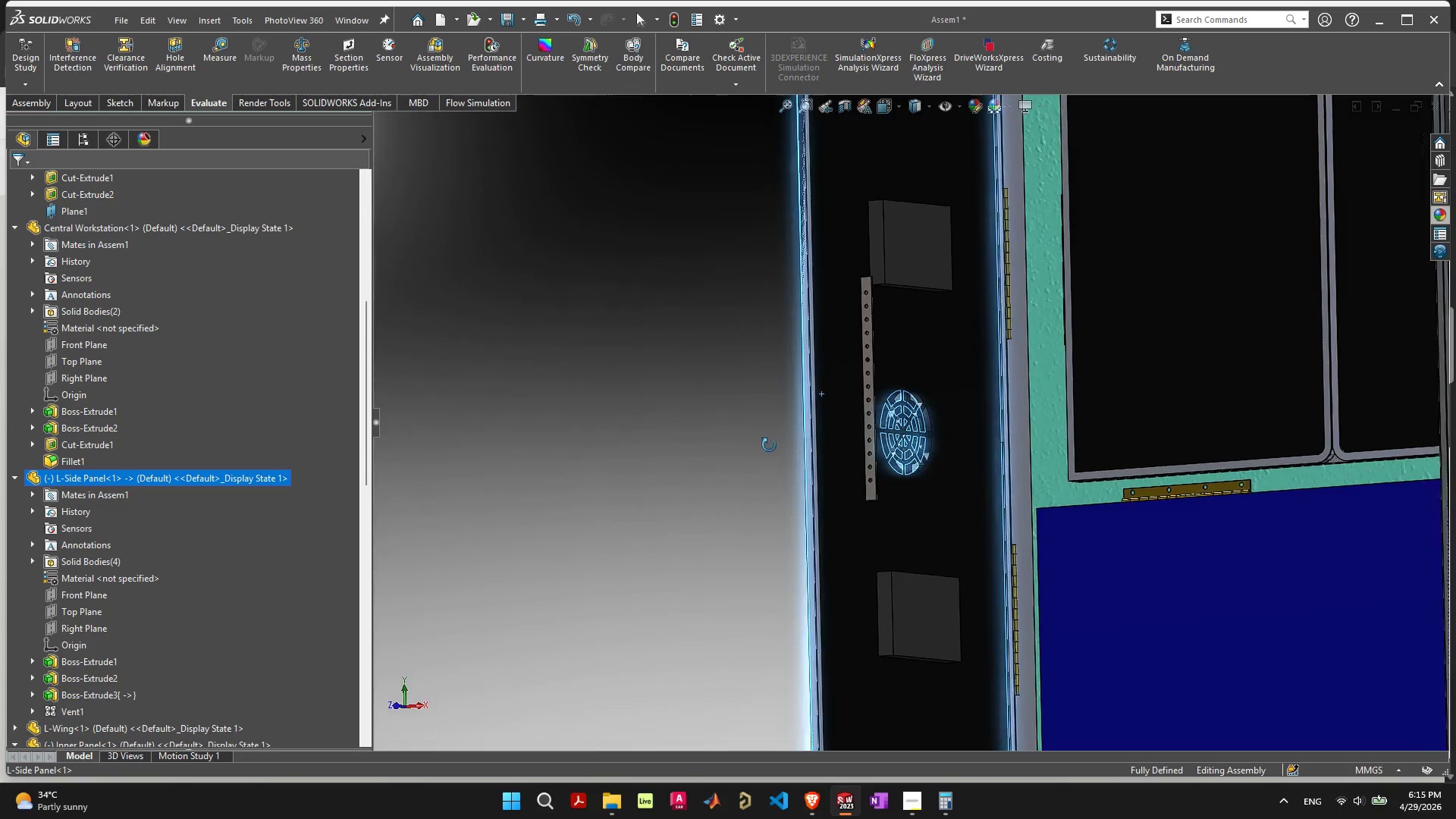 
scroll: coordinate [839, 453], scroll_direction: down, amount: 3.0
 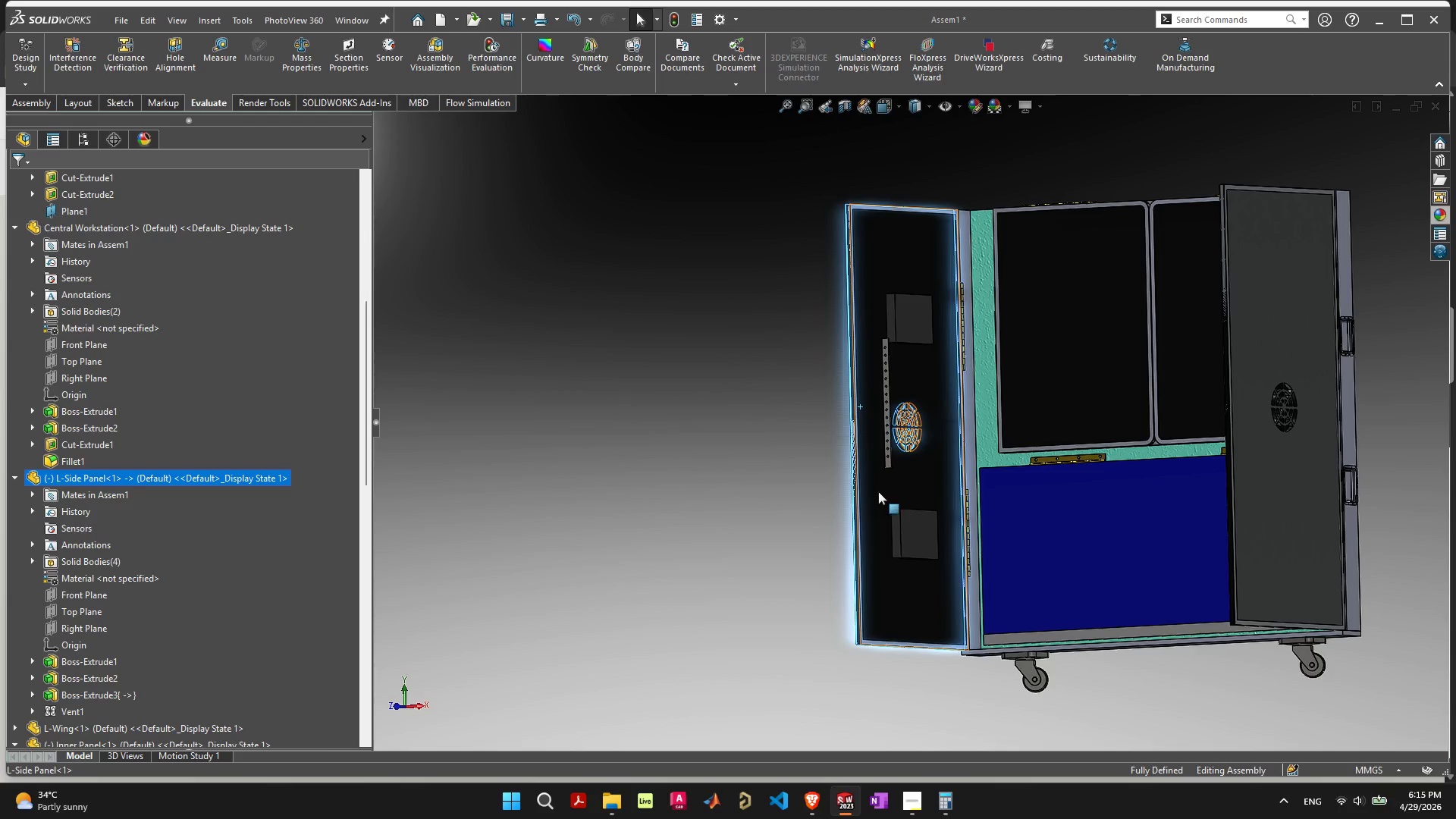 
scroll: coordinate [860, 462], scroll_direction: up, amount: 2.0
 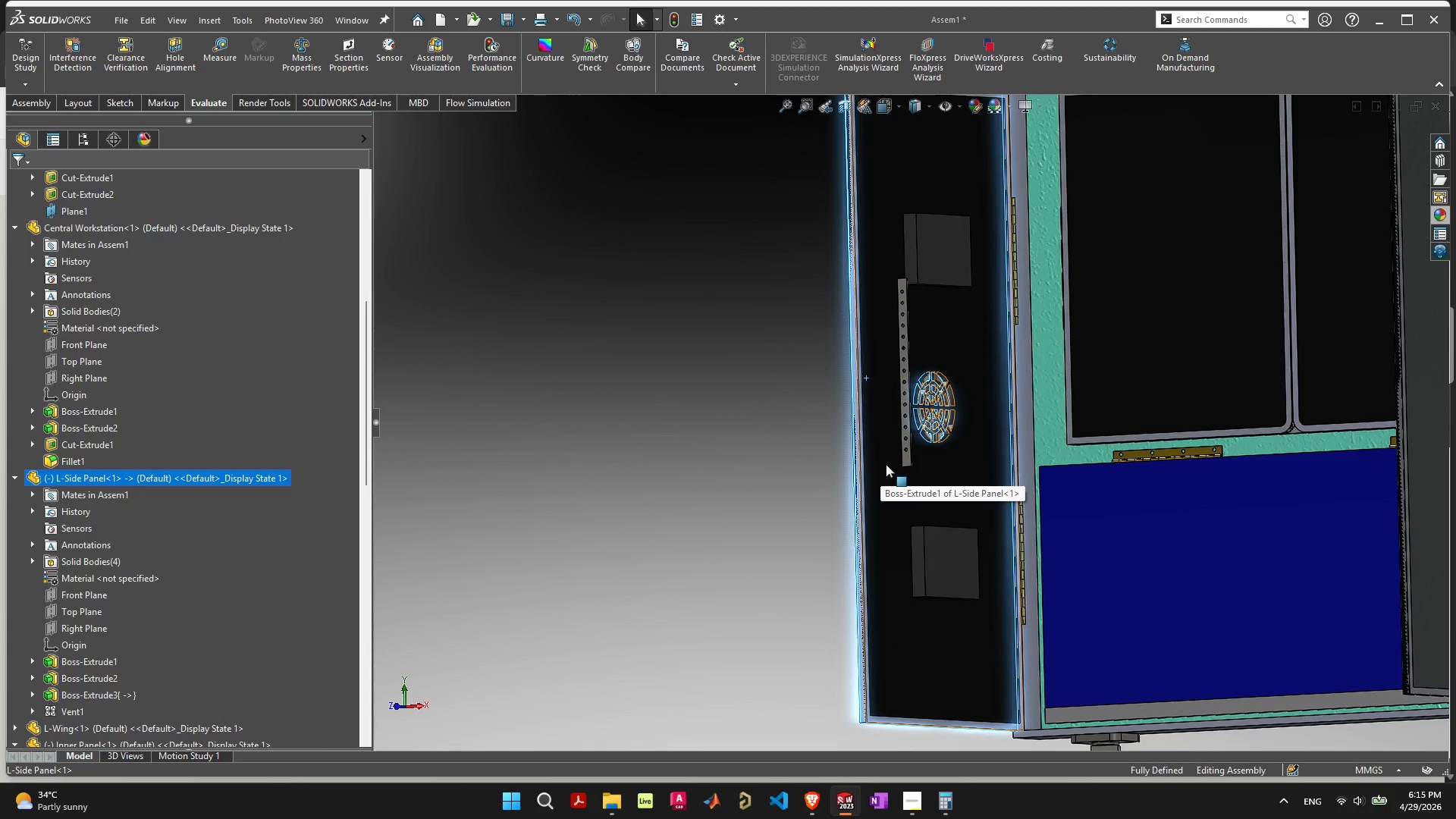 
key(Control+S)
 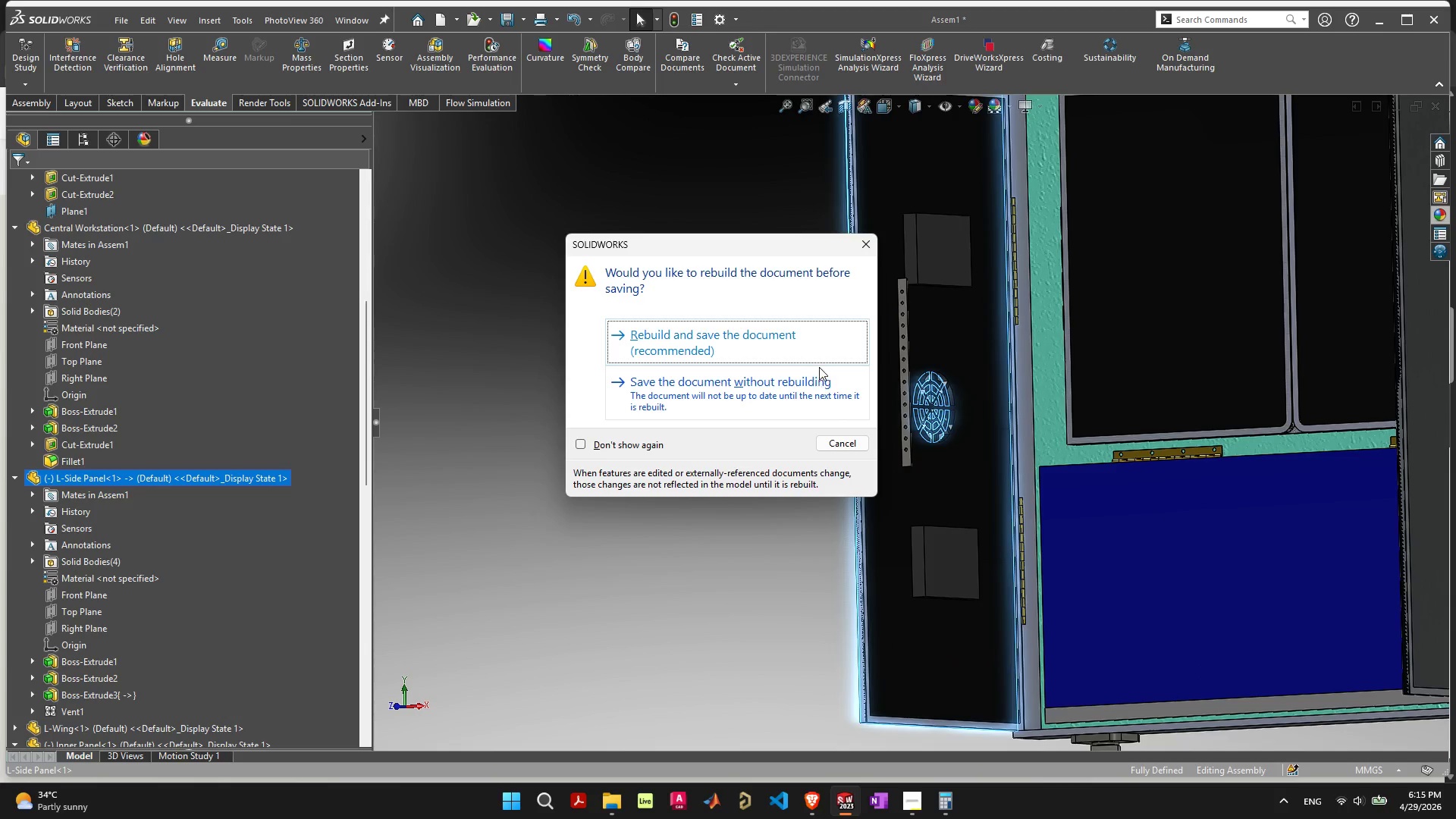 
left_click([805, 351])
 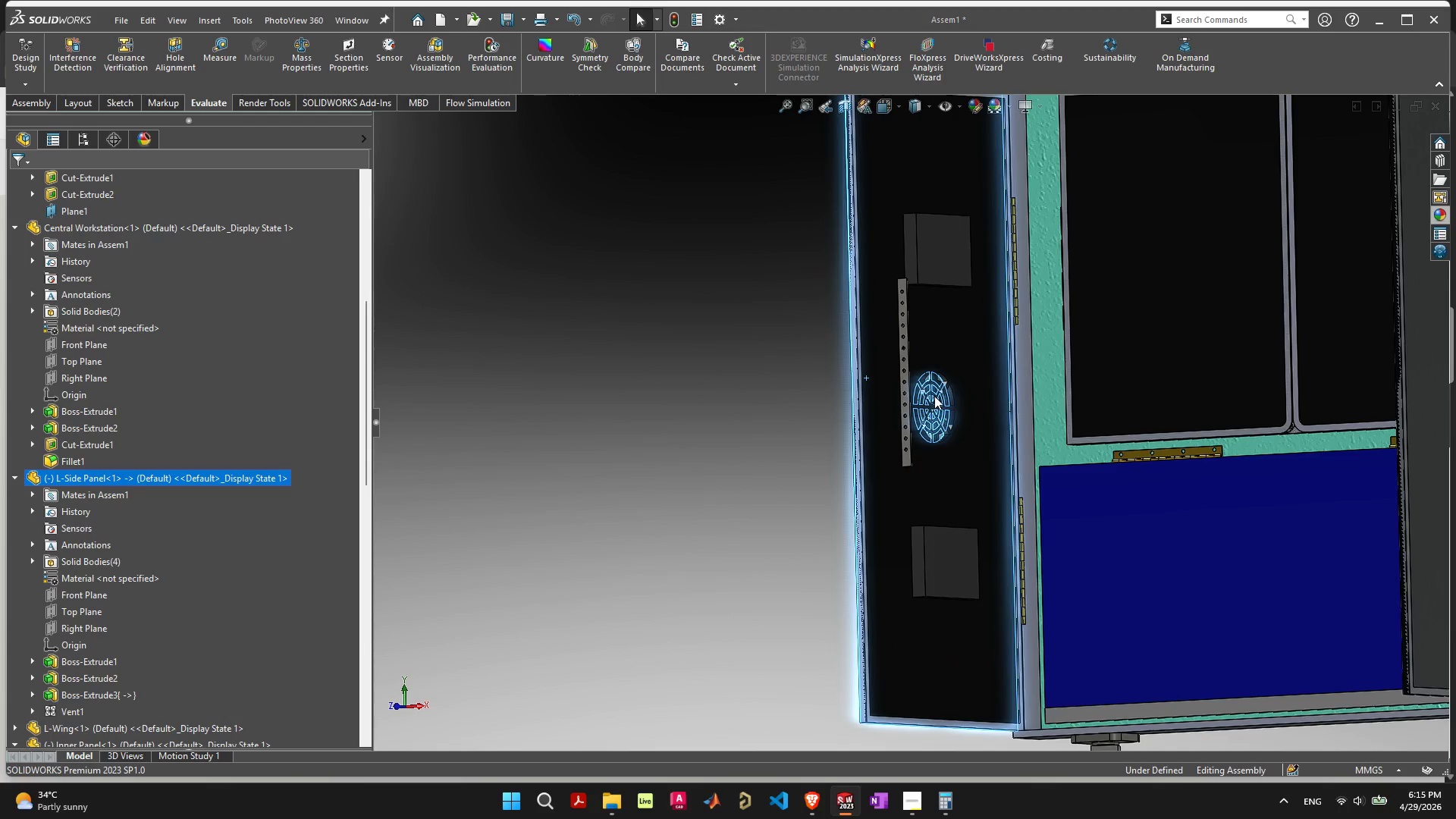 
scroll: coordinate [1000, 439], scroll_direction: down, amount: 4.0
 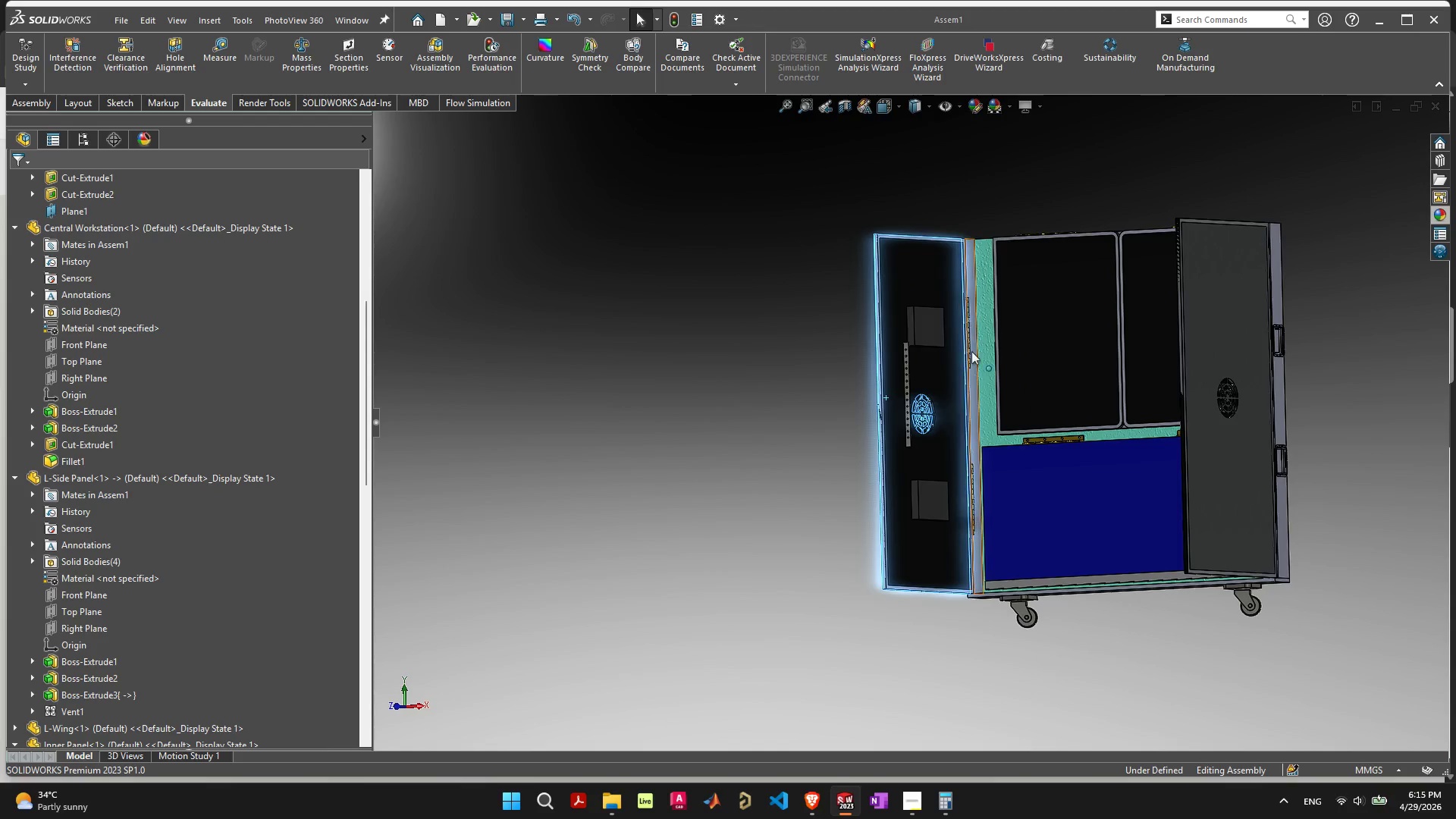 
scroll: coordinate [802, 187], scroll_direction: up, amount: 8.0
 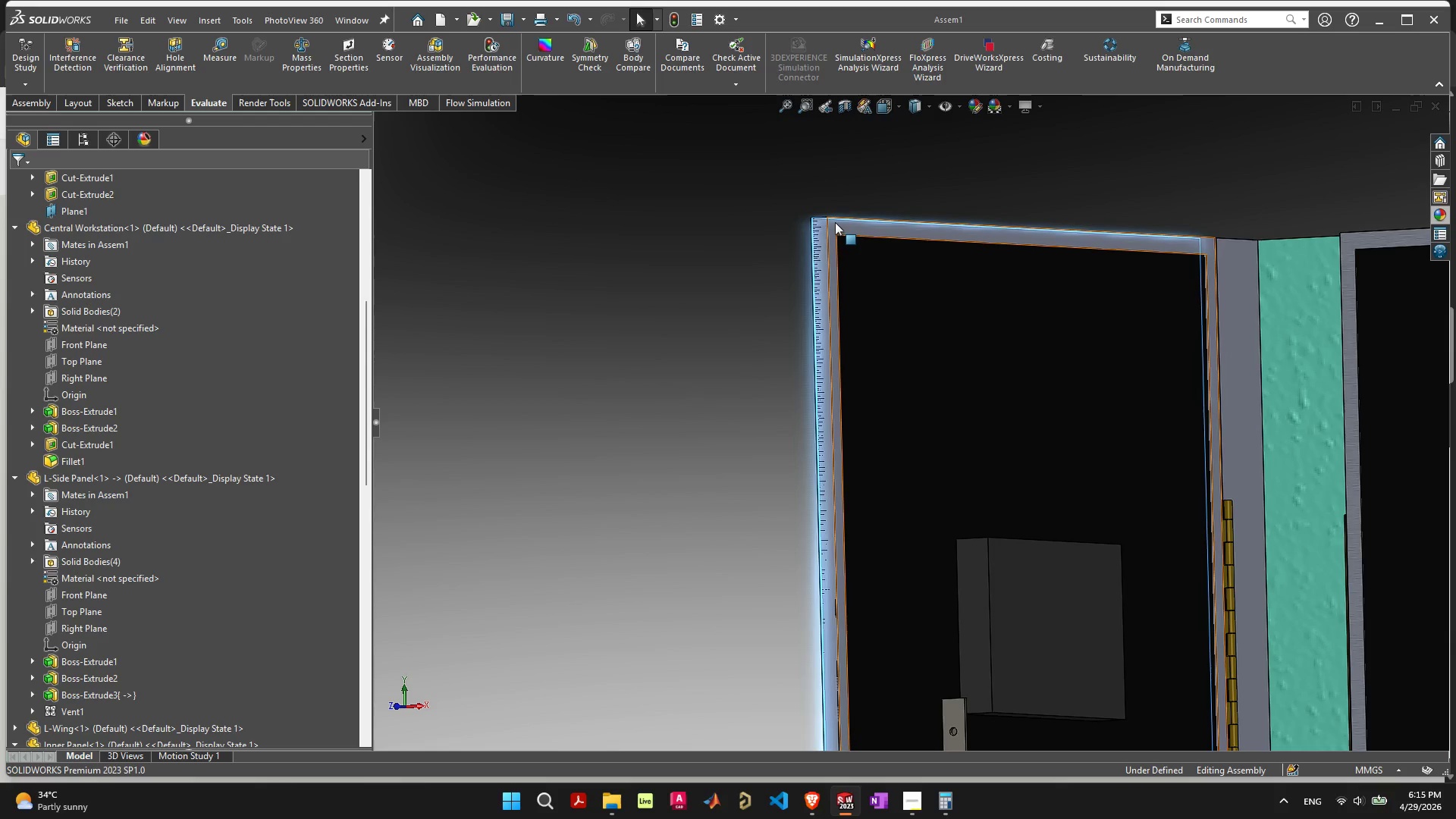 
left_click_drag(start_coordinate=[835, 222], to_coordinate=[1046, 260])
 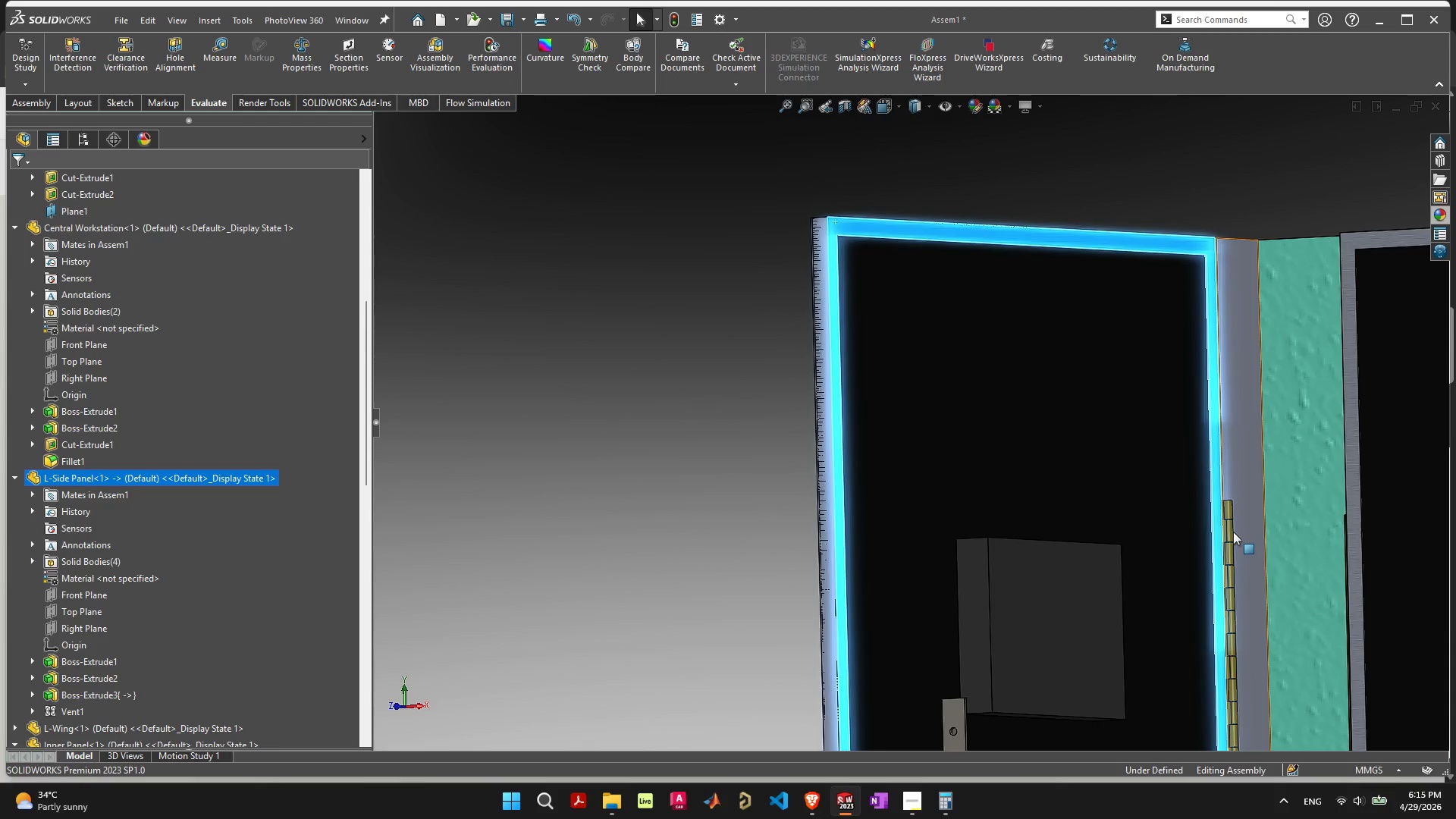 
left_click([1231, 532])
 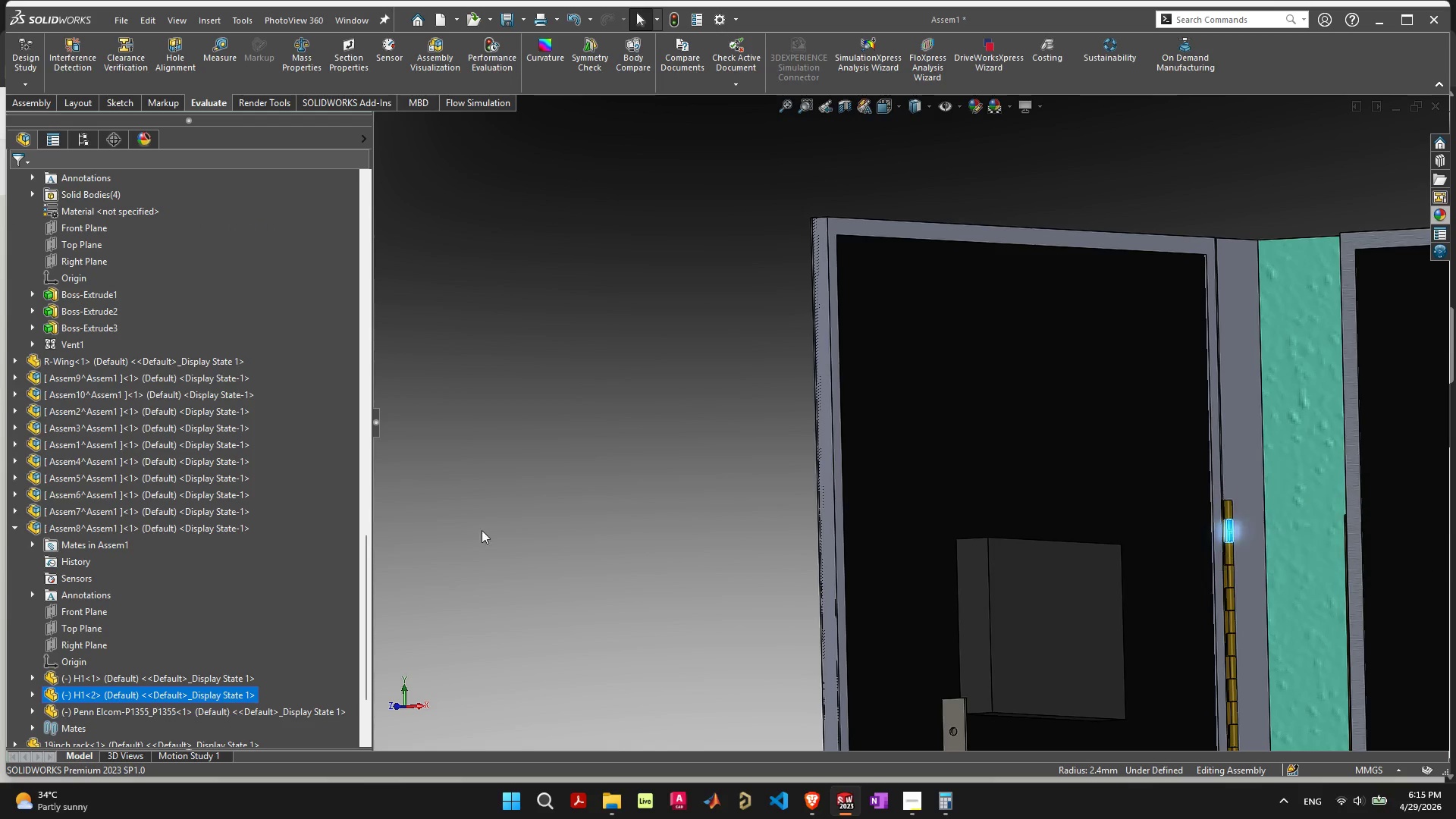 
right_click([125, 381])
 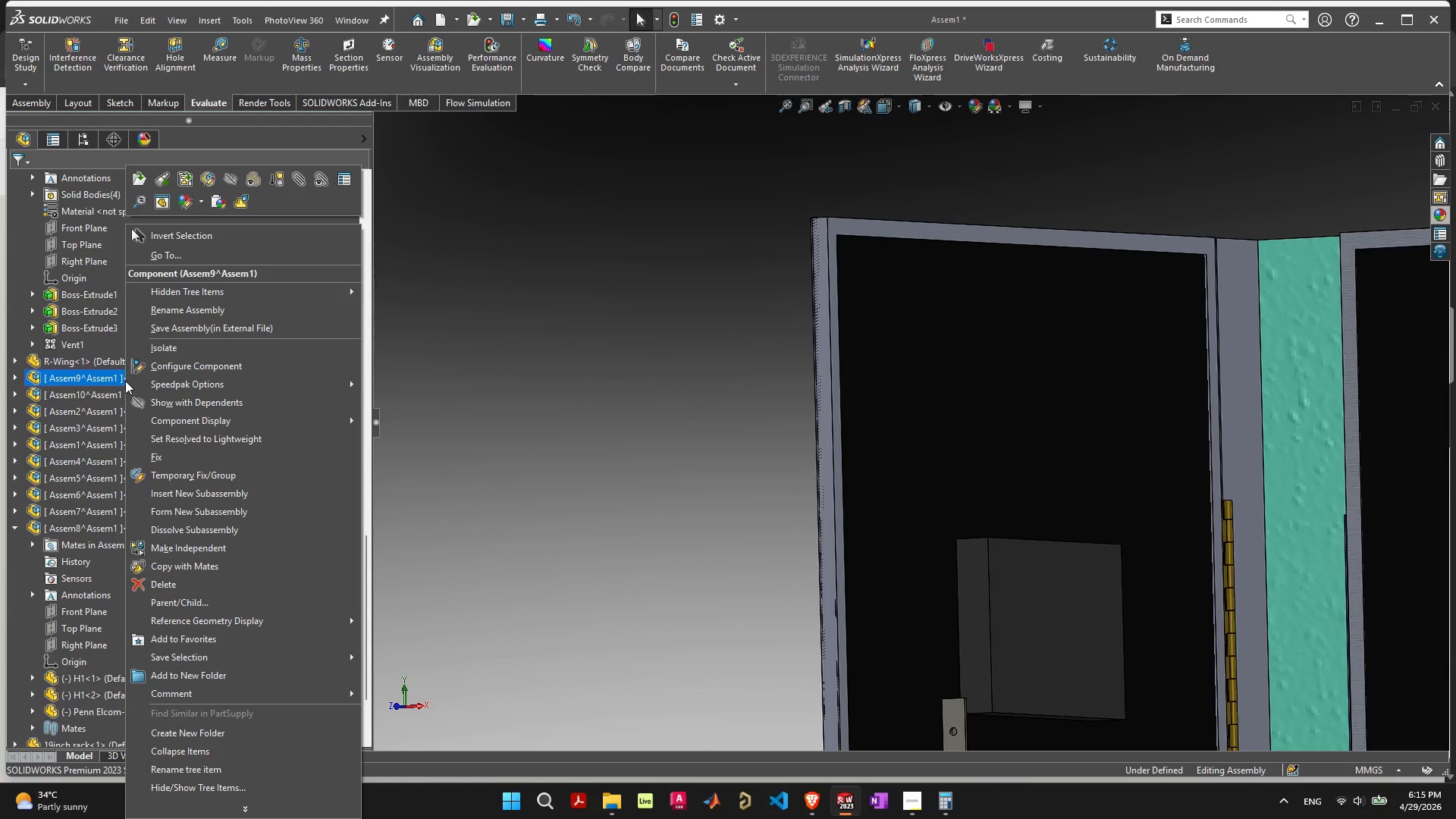 
left_click([152, 379])
 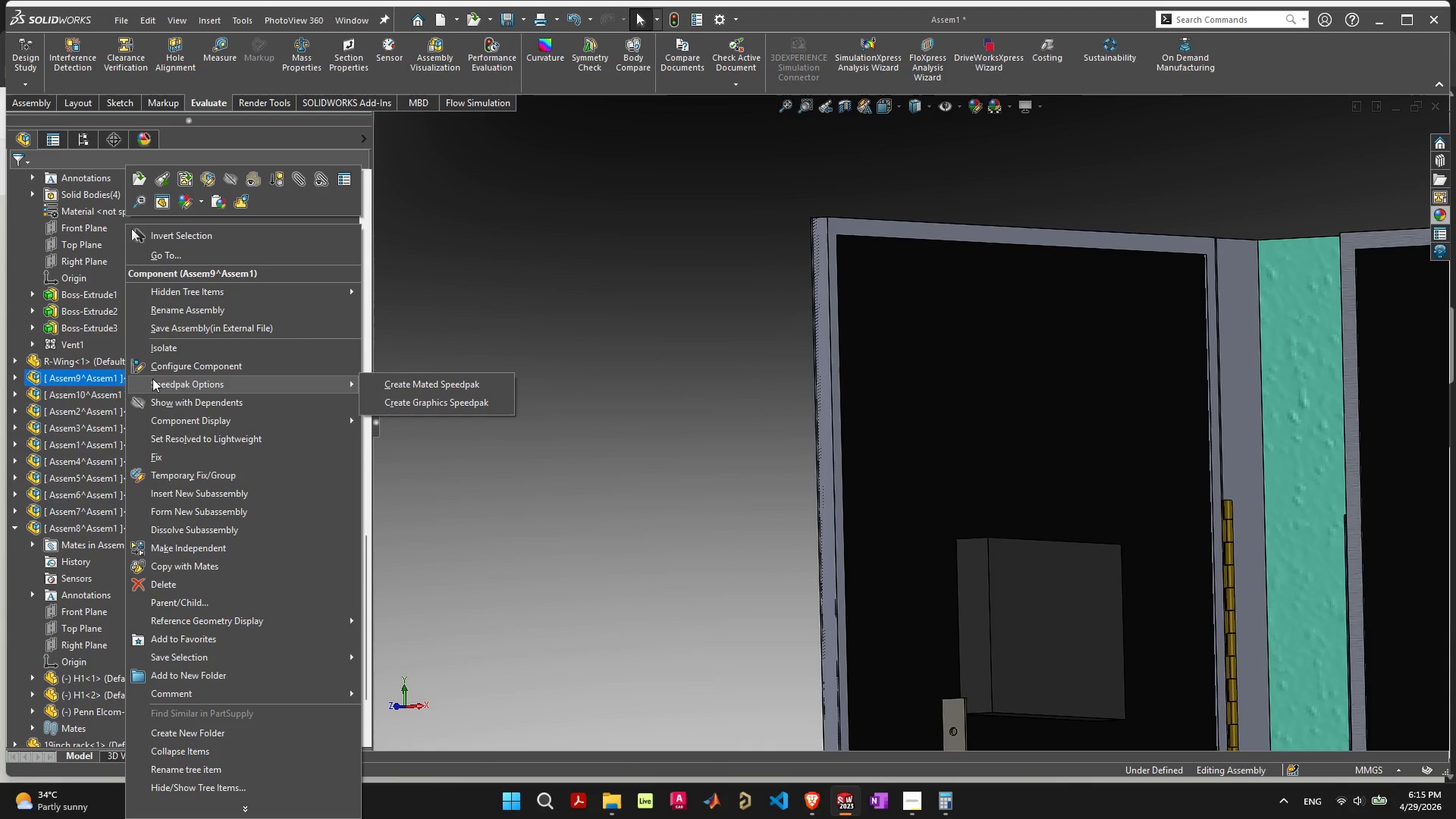 
wait(6.31)
 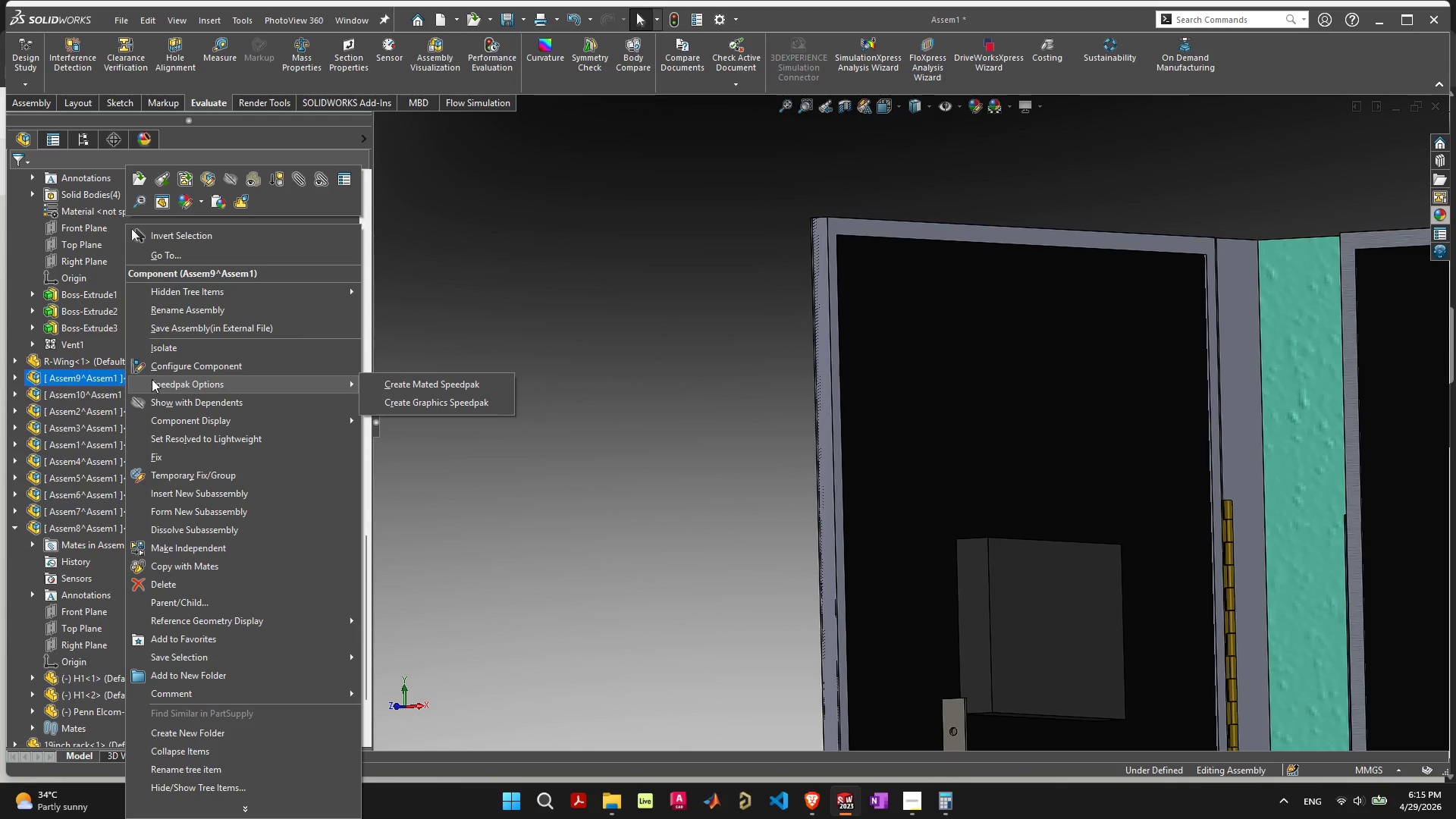 
left_click([234, 551])
 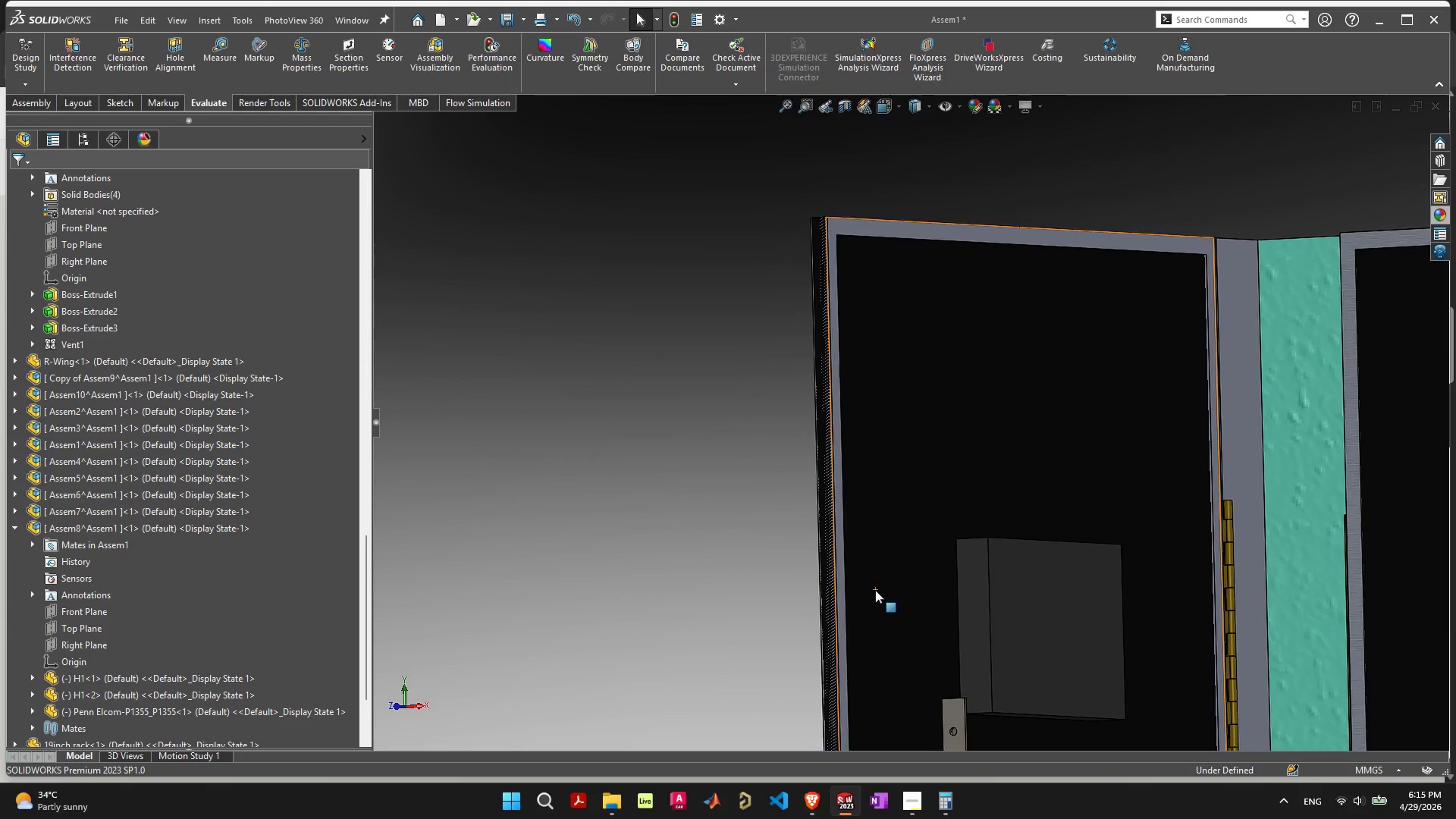 
scroll: coordinate [896, 570], scroll_direction: down, amount: 3.0
 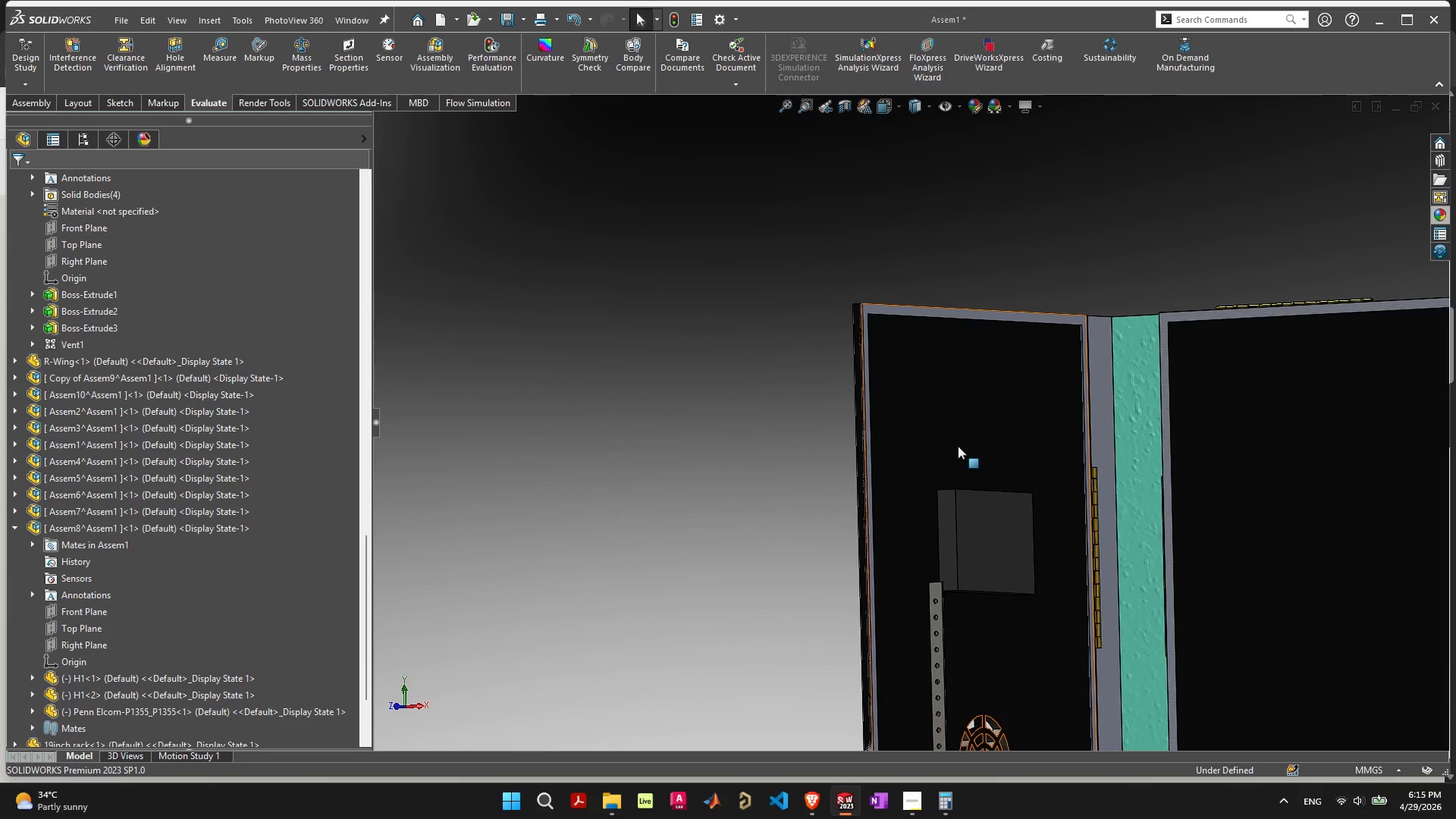 
left_click_drag(start_coordinate=[958, 446], to_coordinate=[1123, 463])
 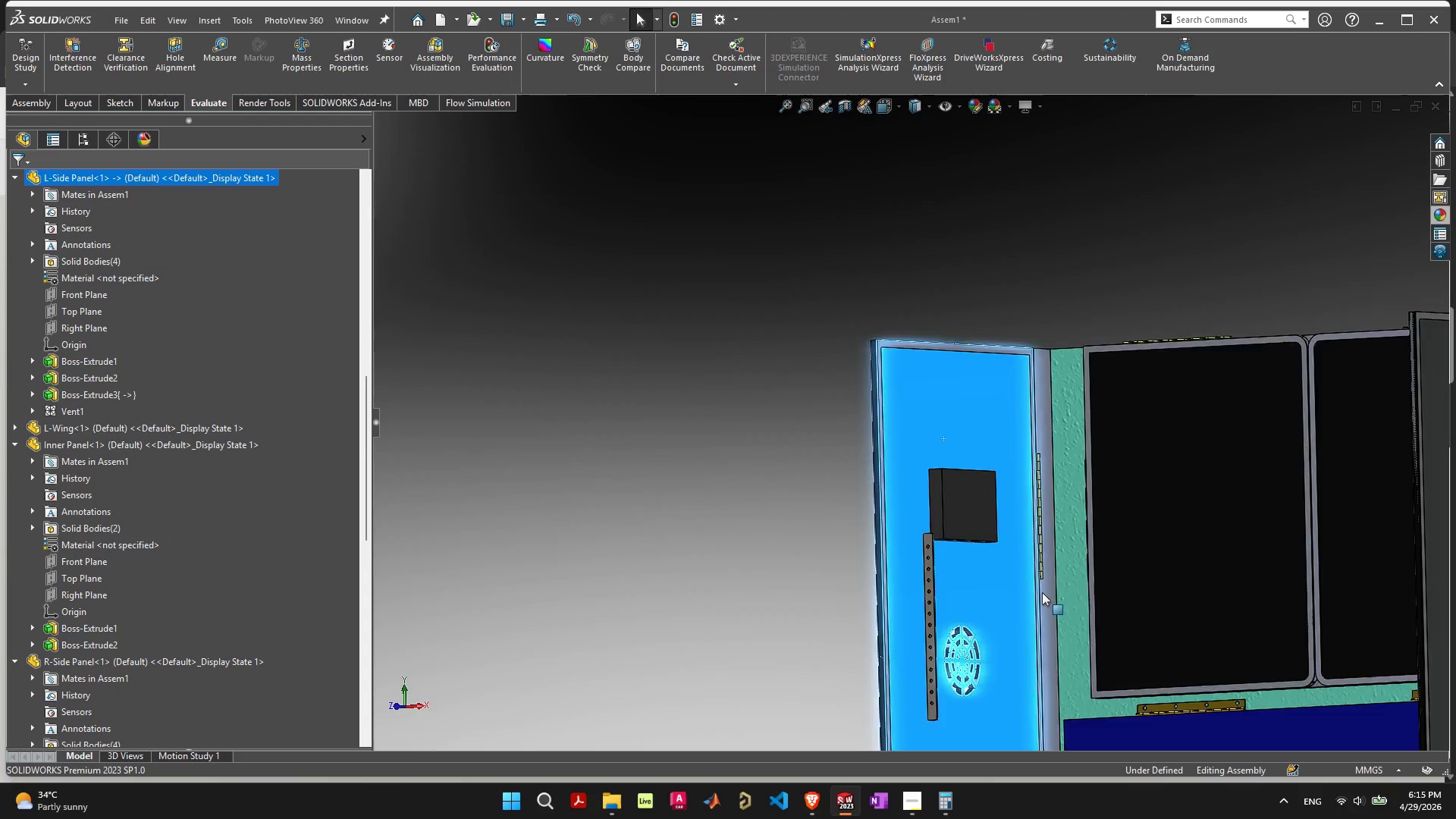 
scroll: coordinate [1040, 601], scroll_direction: down, amount: 4.0
 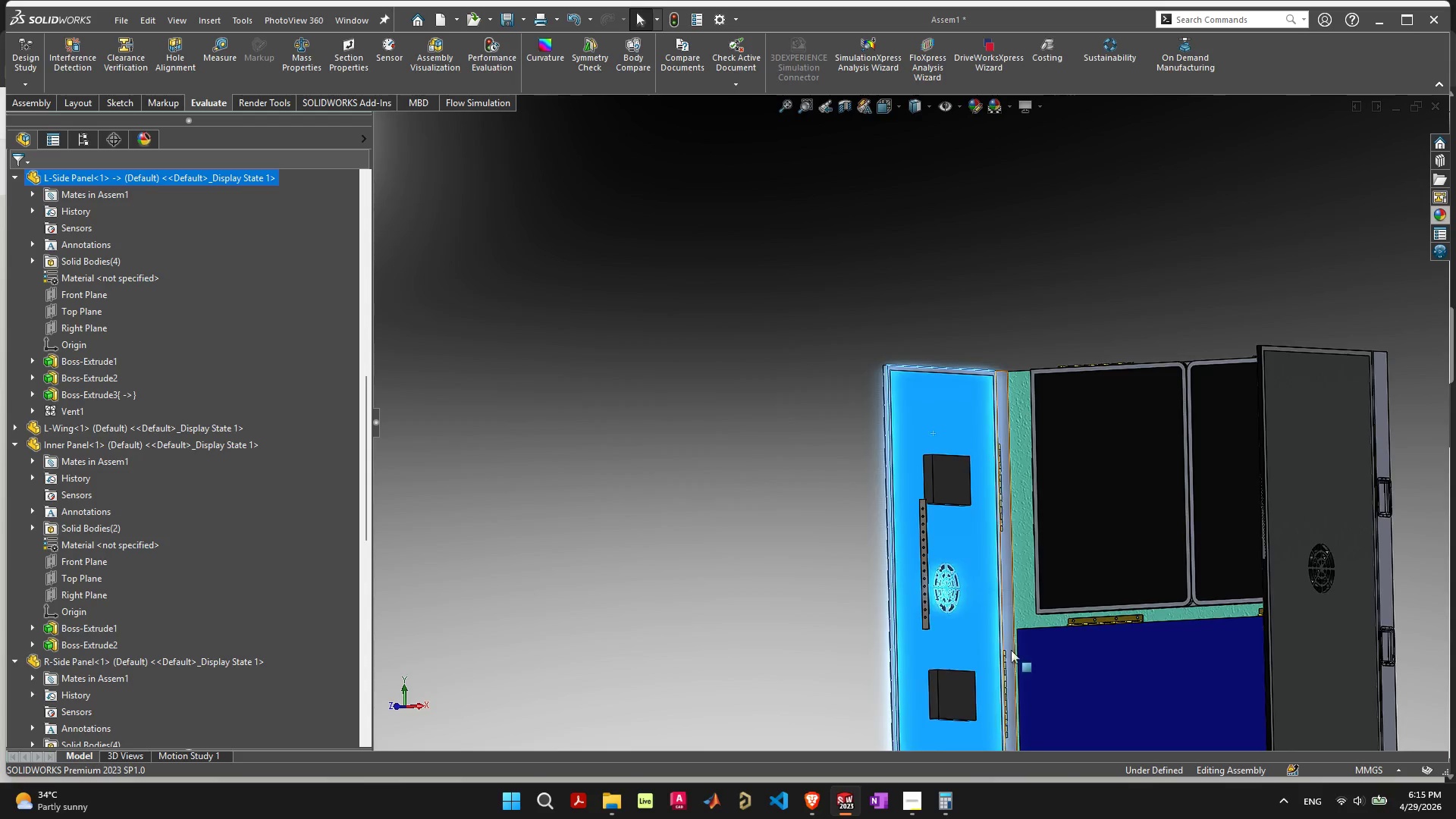 
scroll: coordinate [999, 639], scroll_direction: up, amount: 5.0
 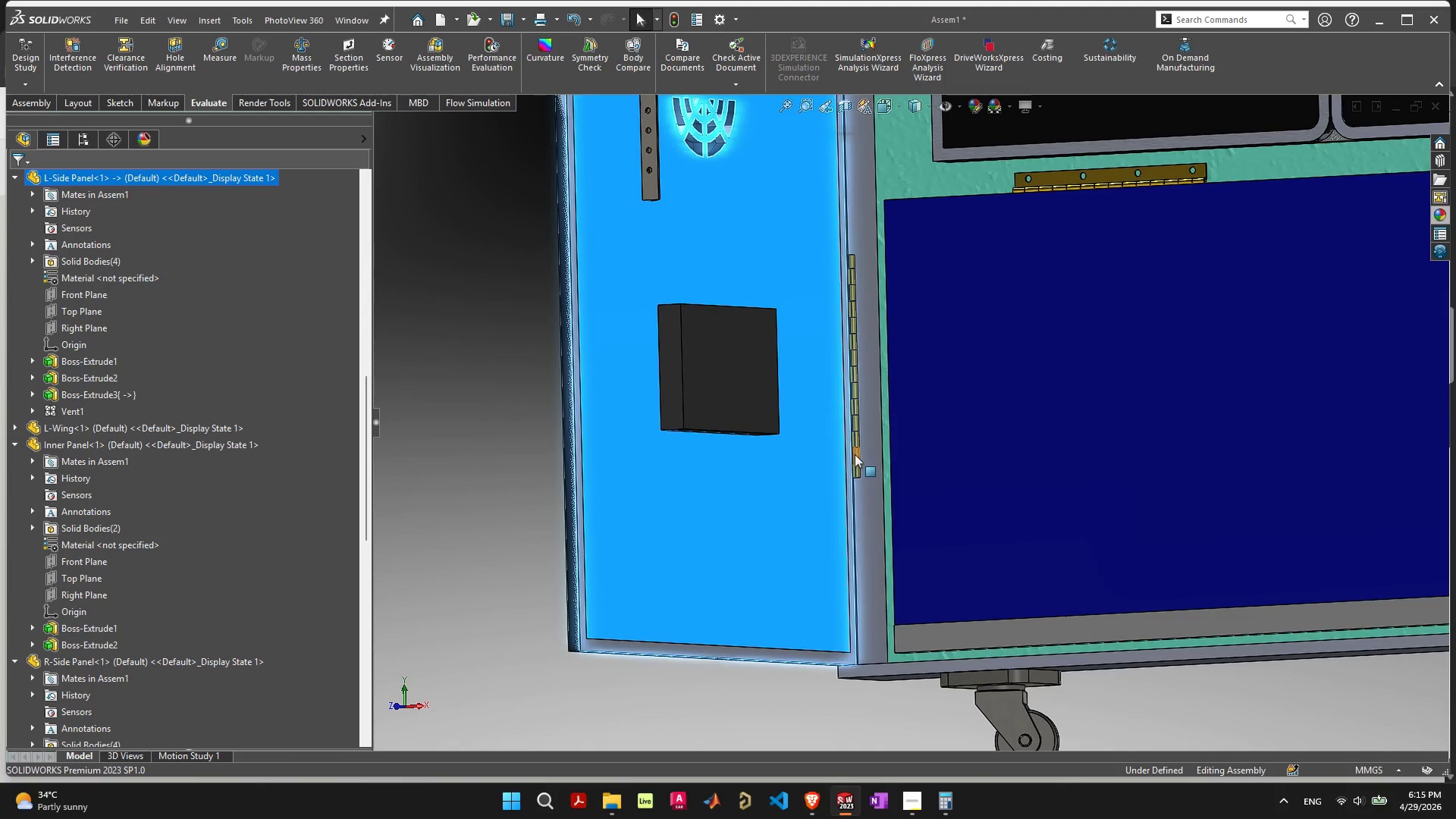 
left_click([855, 455])
 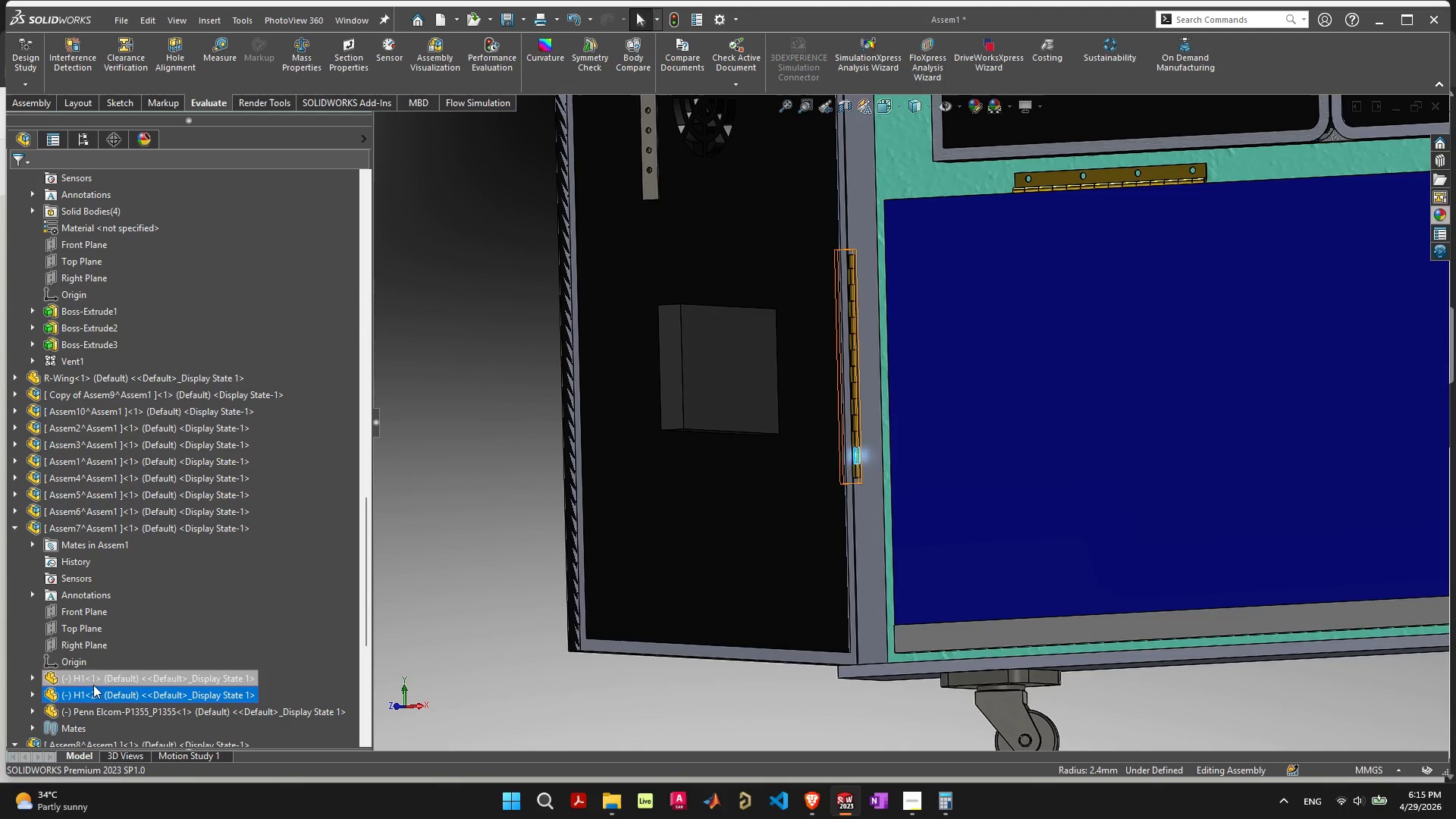 
right_click([92, 530])
 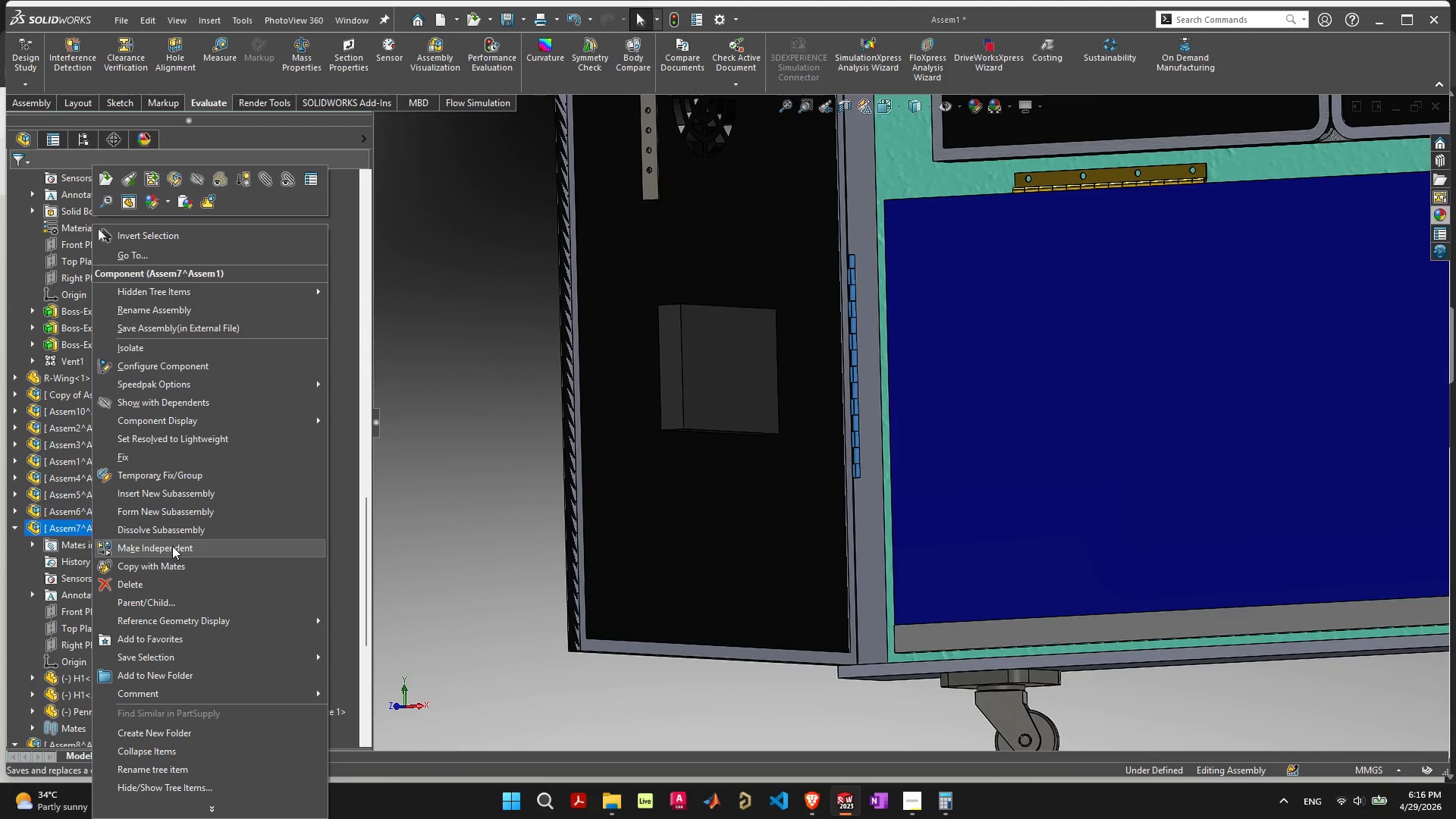 
left_click([172, 546])
 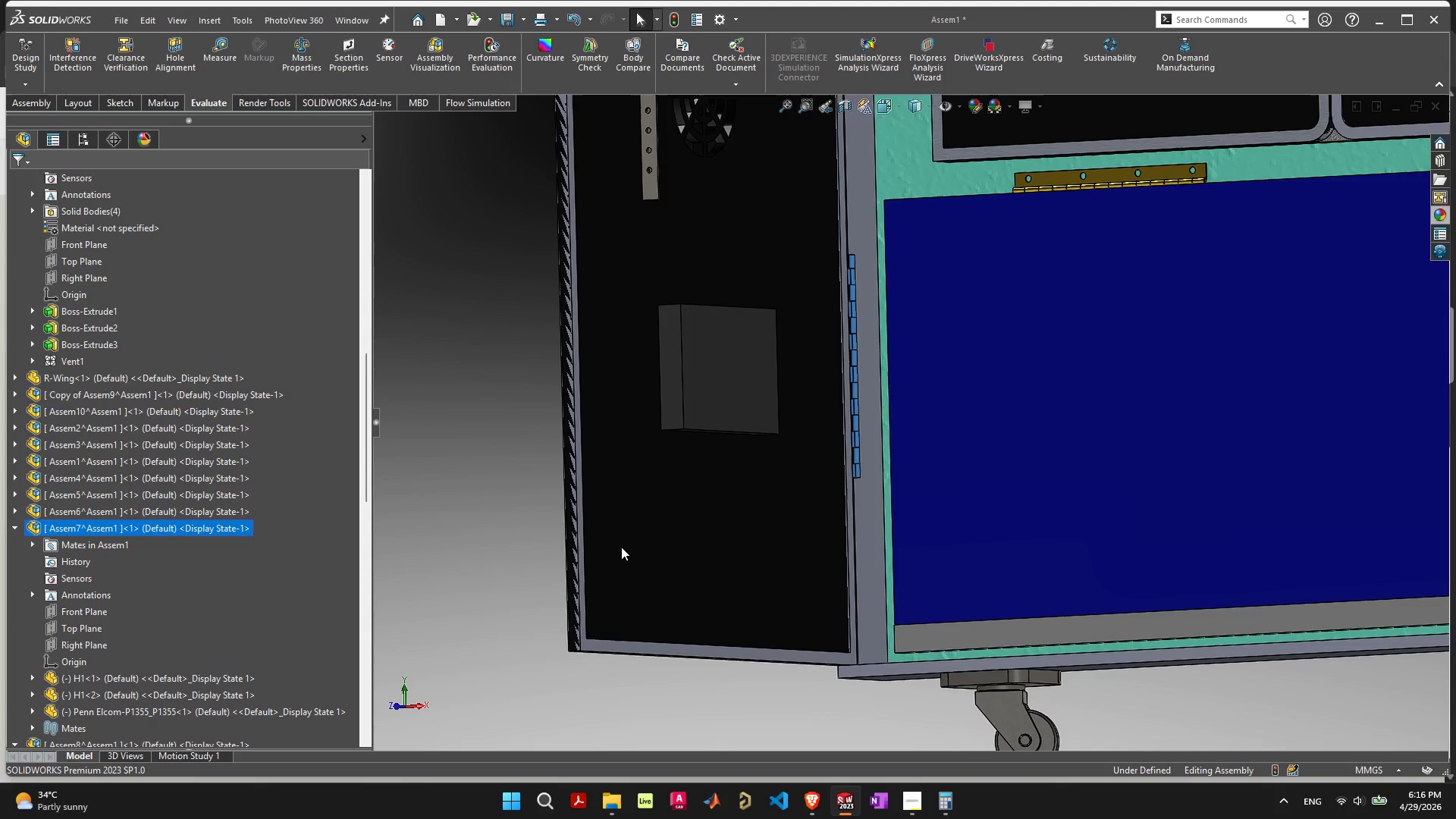 
left_click_drag(start_coordinate=[621, 547], to_coordinate=[841, 537])
 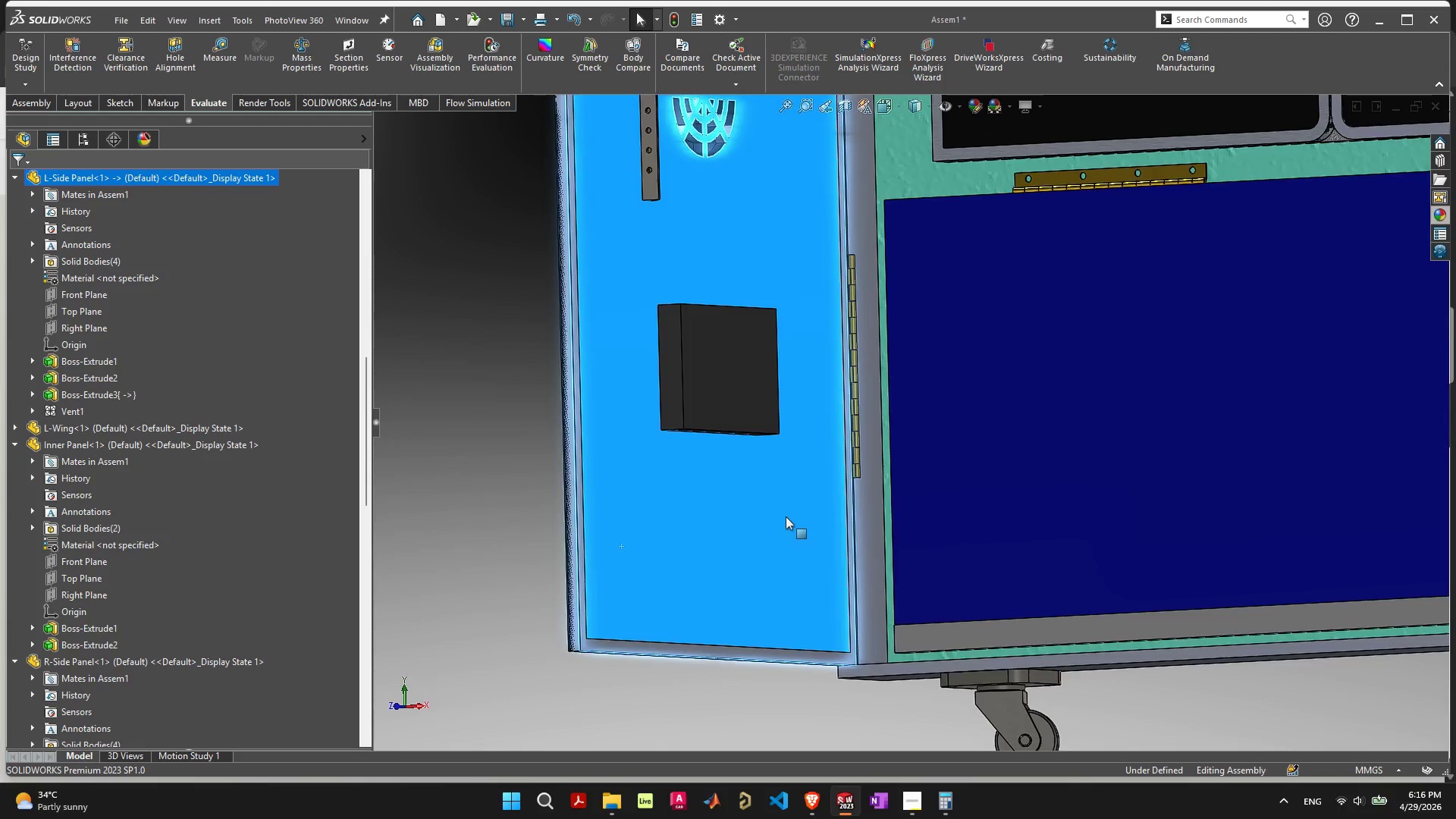 
scroll: coordinate [774, 494], scroll_direction: down, amount: 5.0
 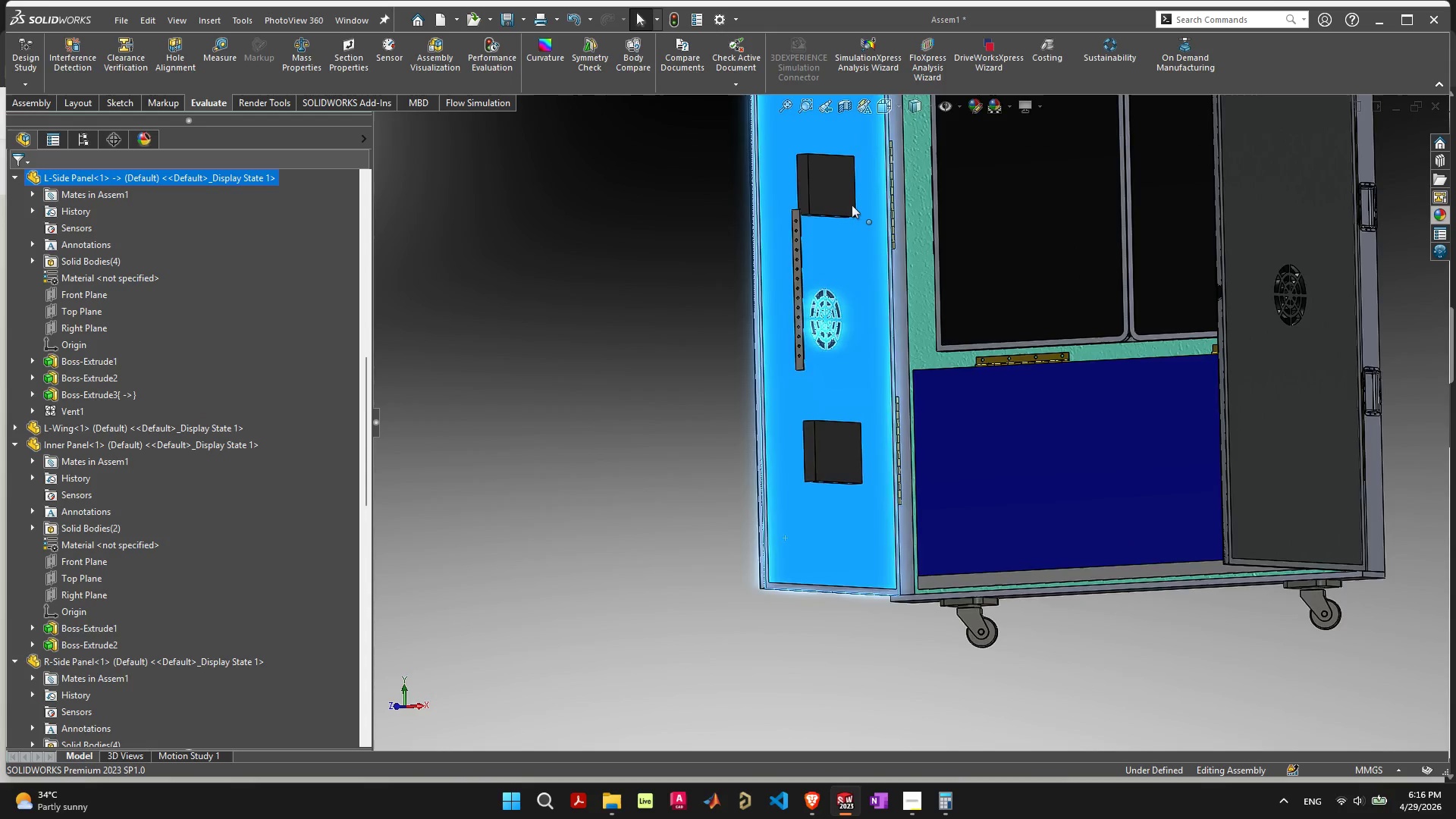 
scroll: coordinate [887, 249], scroll_direction: up, amount: 8.0
 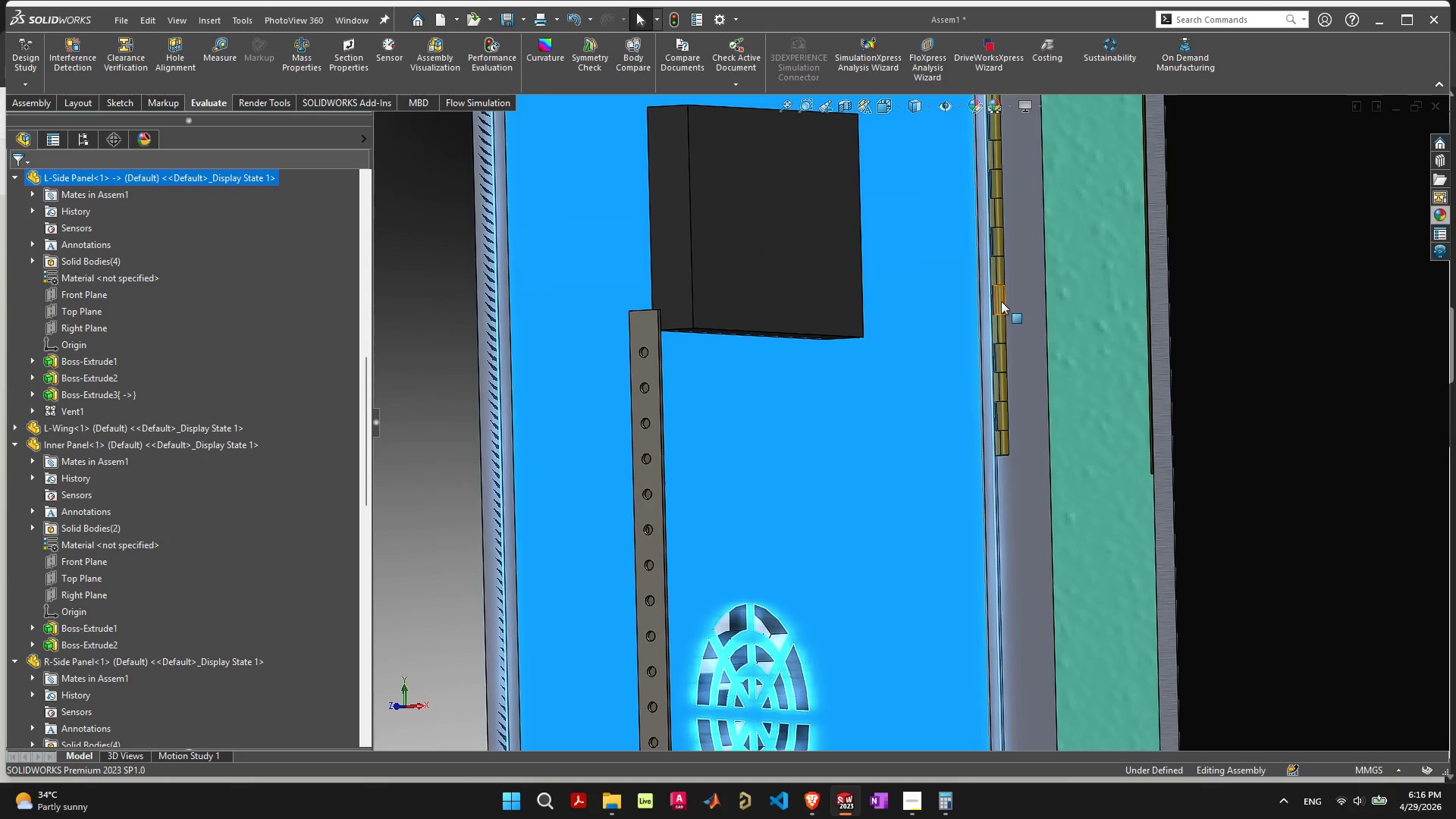 
left_click([1000, 301])
 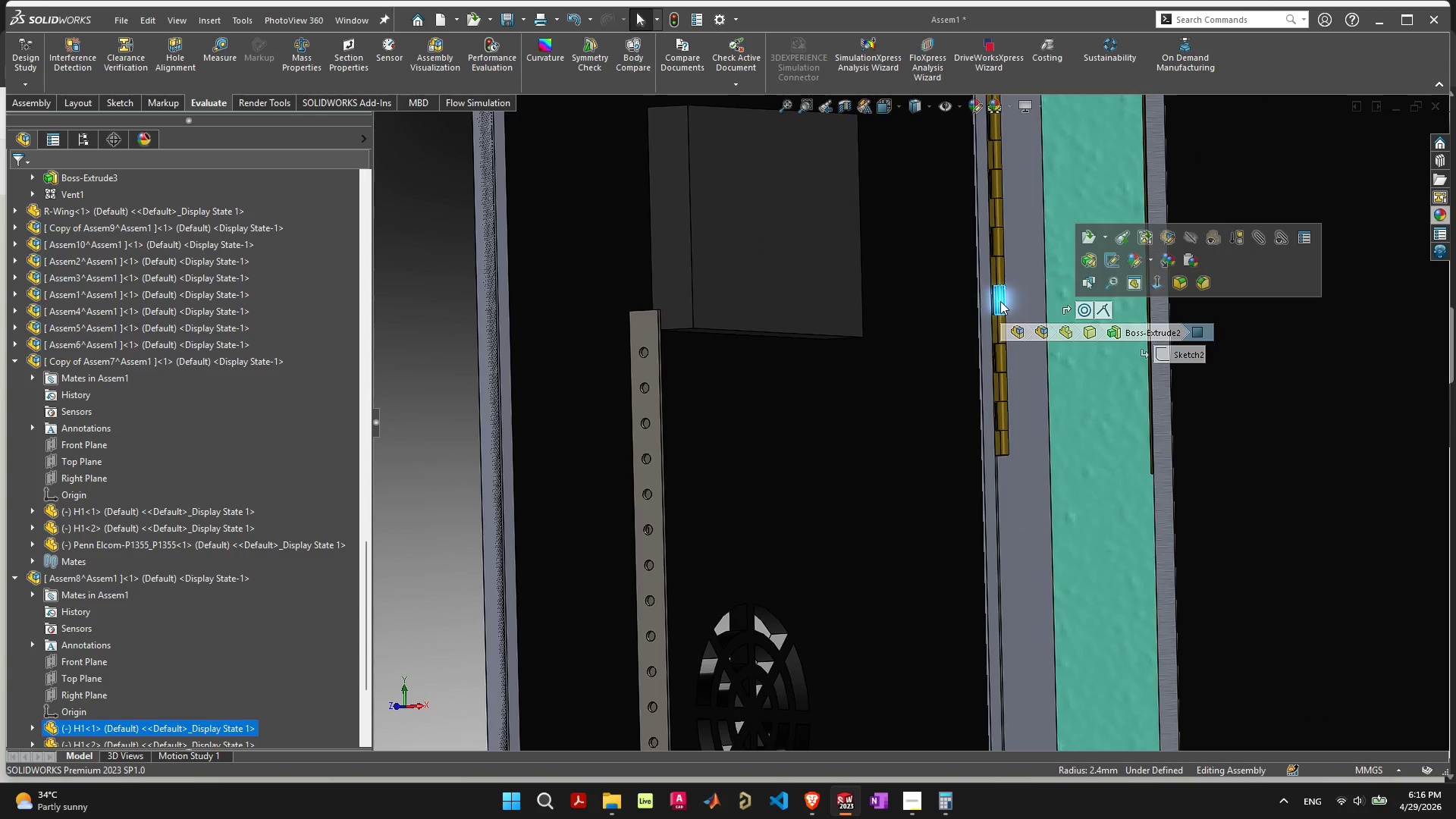 
left_click_drag(start_coordinate=[1000, 301], to_coordinate=[1021, 305])
 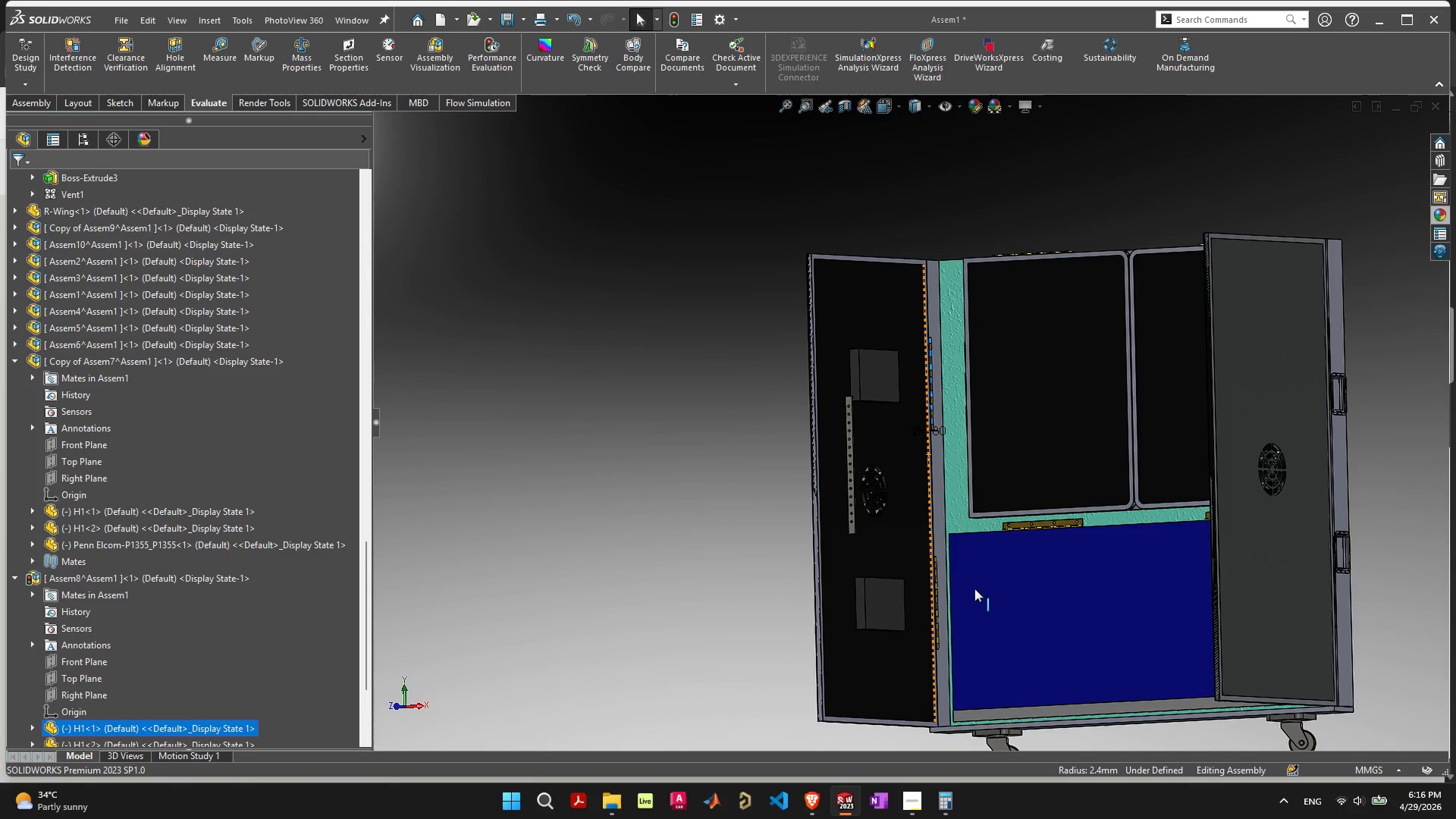 
scroll: coordinate [974, 588], scroll_direction: down, amount: 8.0
 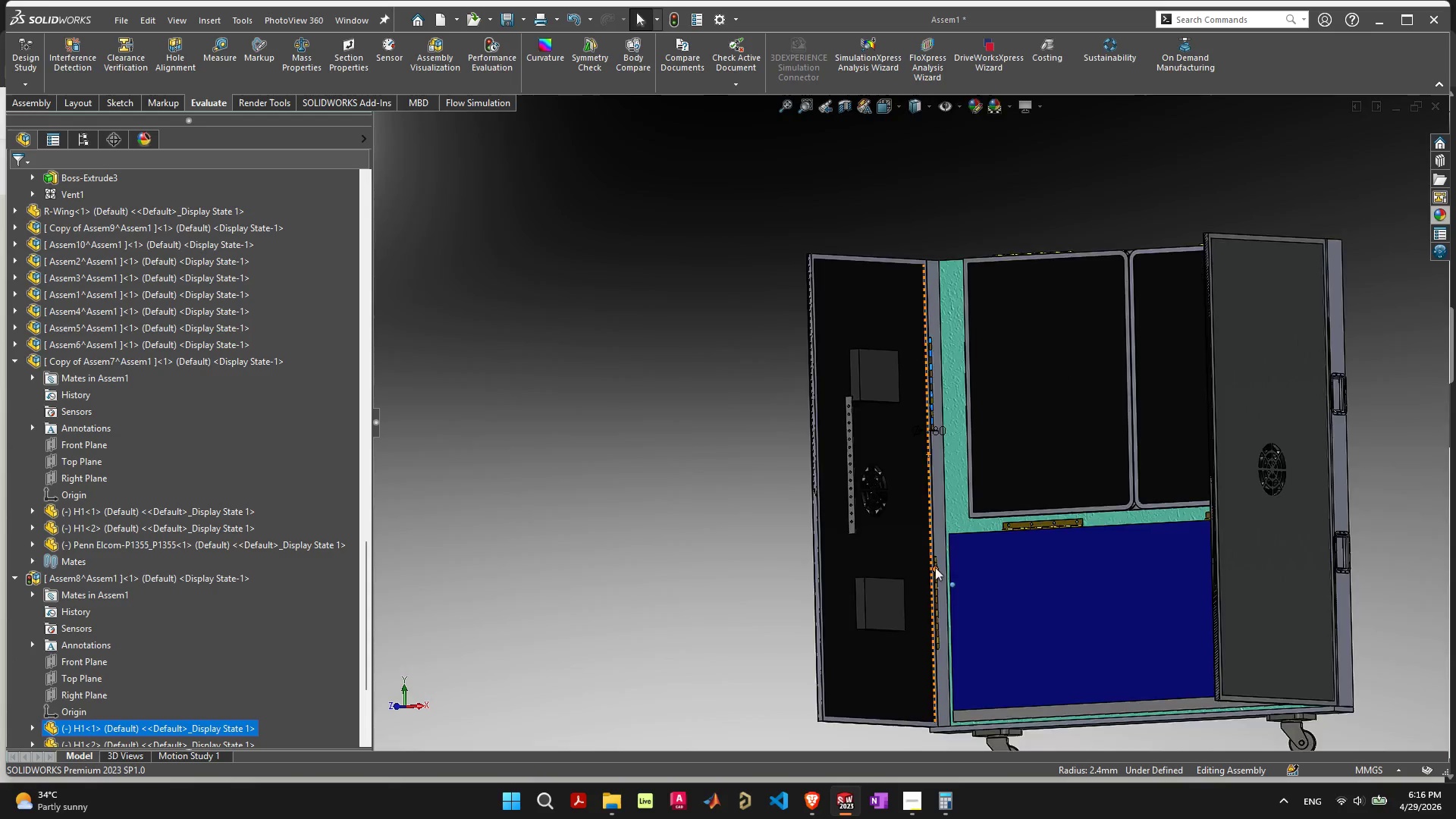 
left_click([927, 574])
 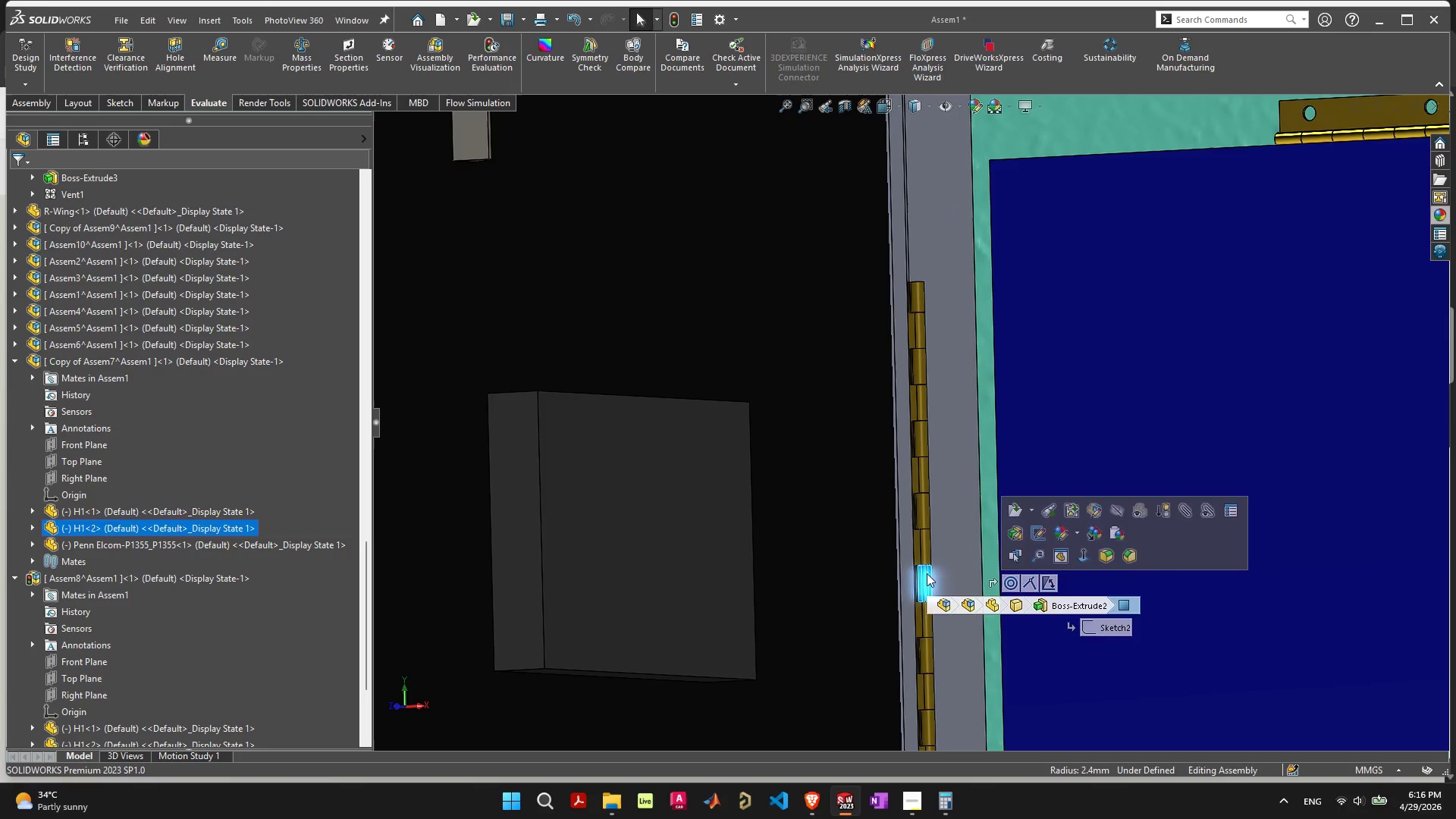 
scroll: coordinate [929, 585], scroll_direction: up, amount: 9.0
 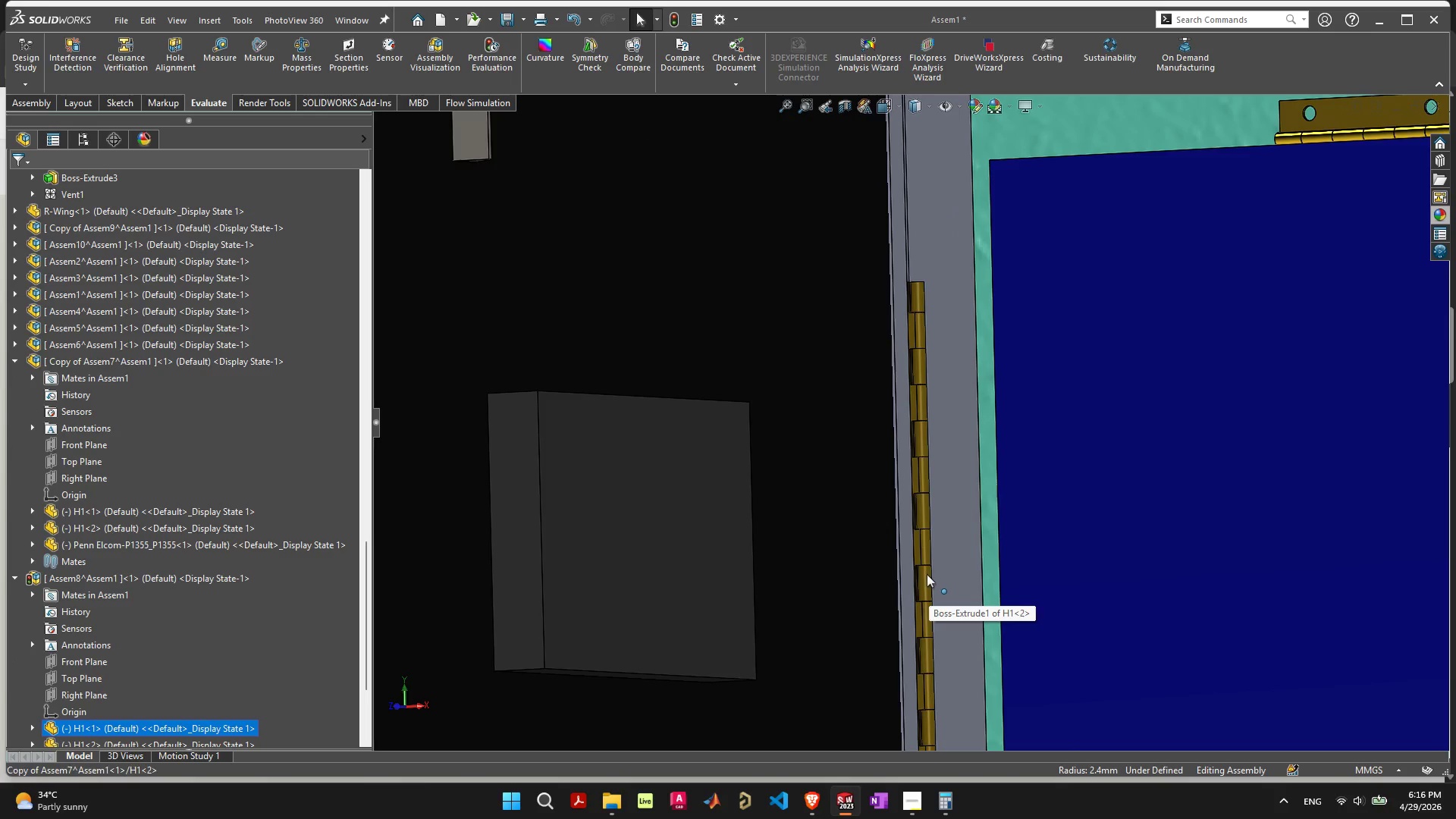 
left_click_drag(start_coordinate=[927, 573], to_coordinate=[679, 526])
 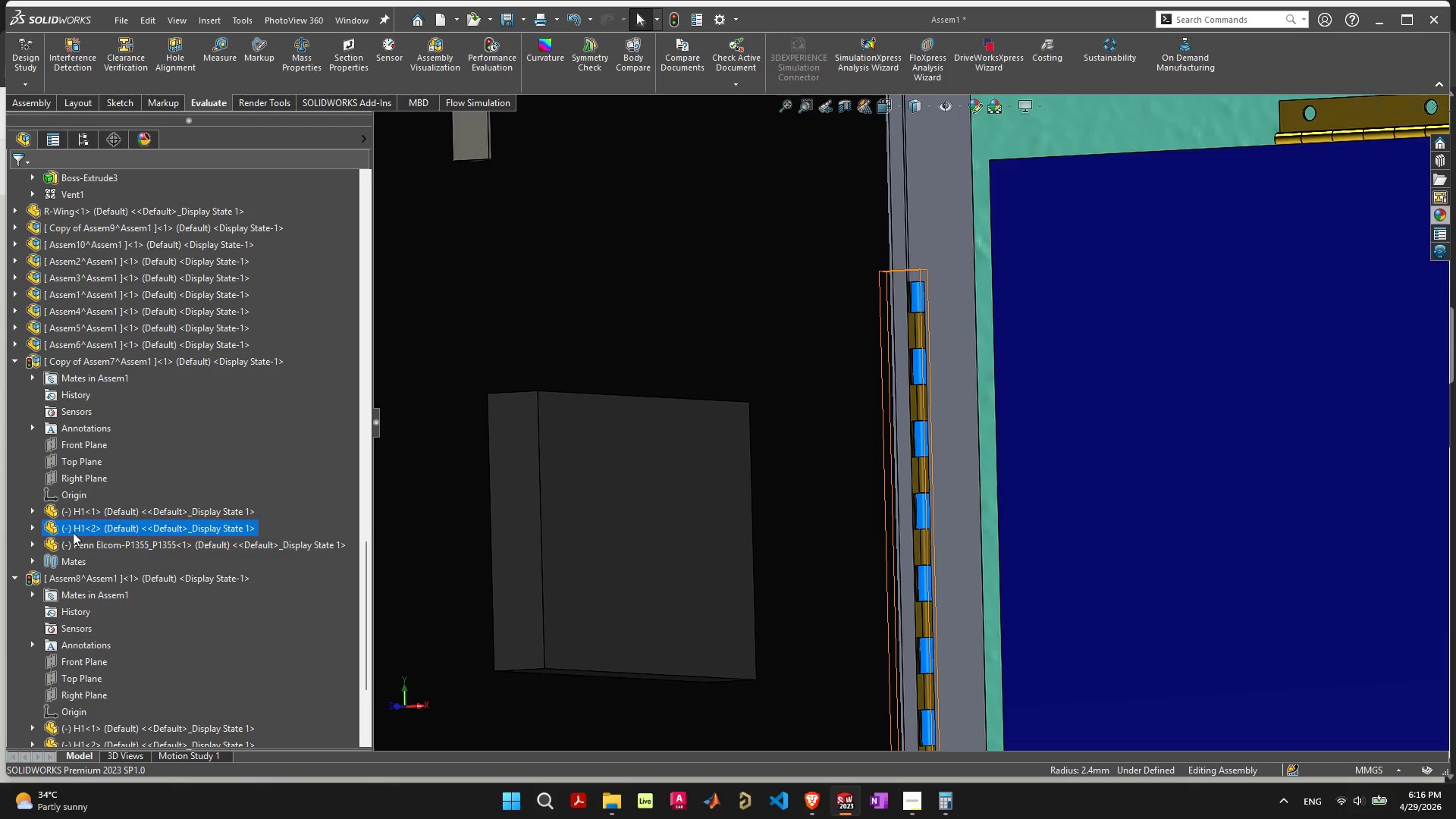 
wait(5.78)
 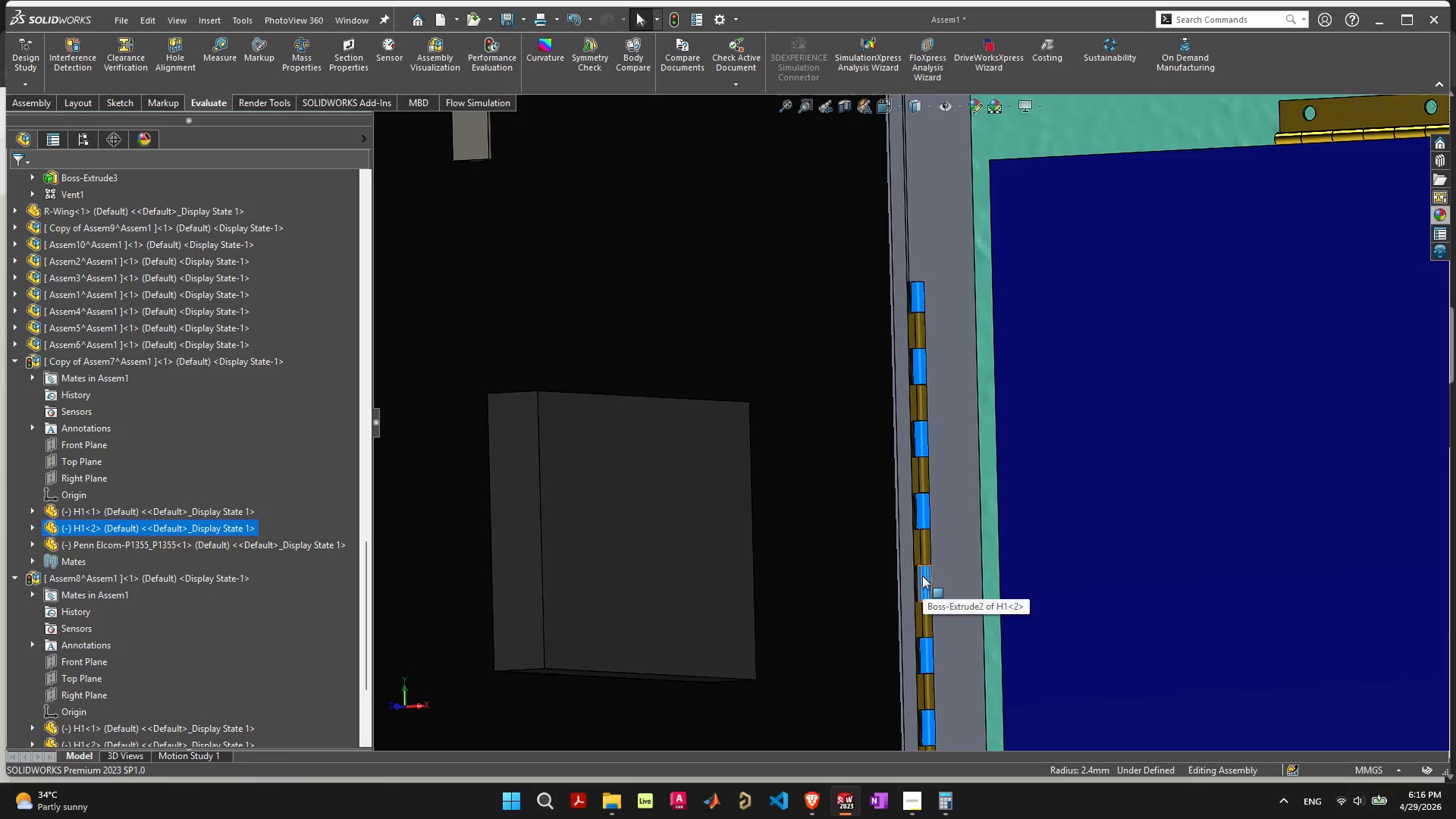 
left_click([79, 363])
 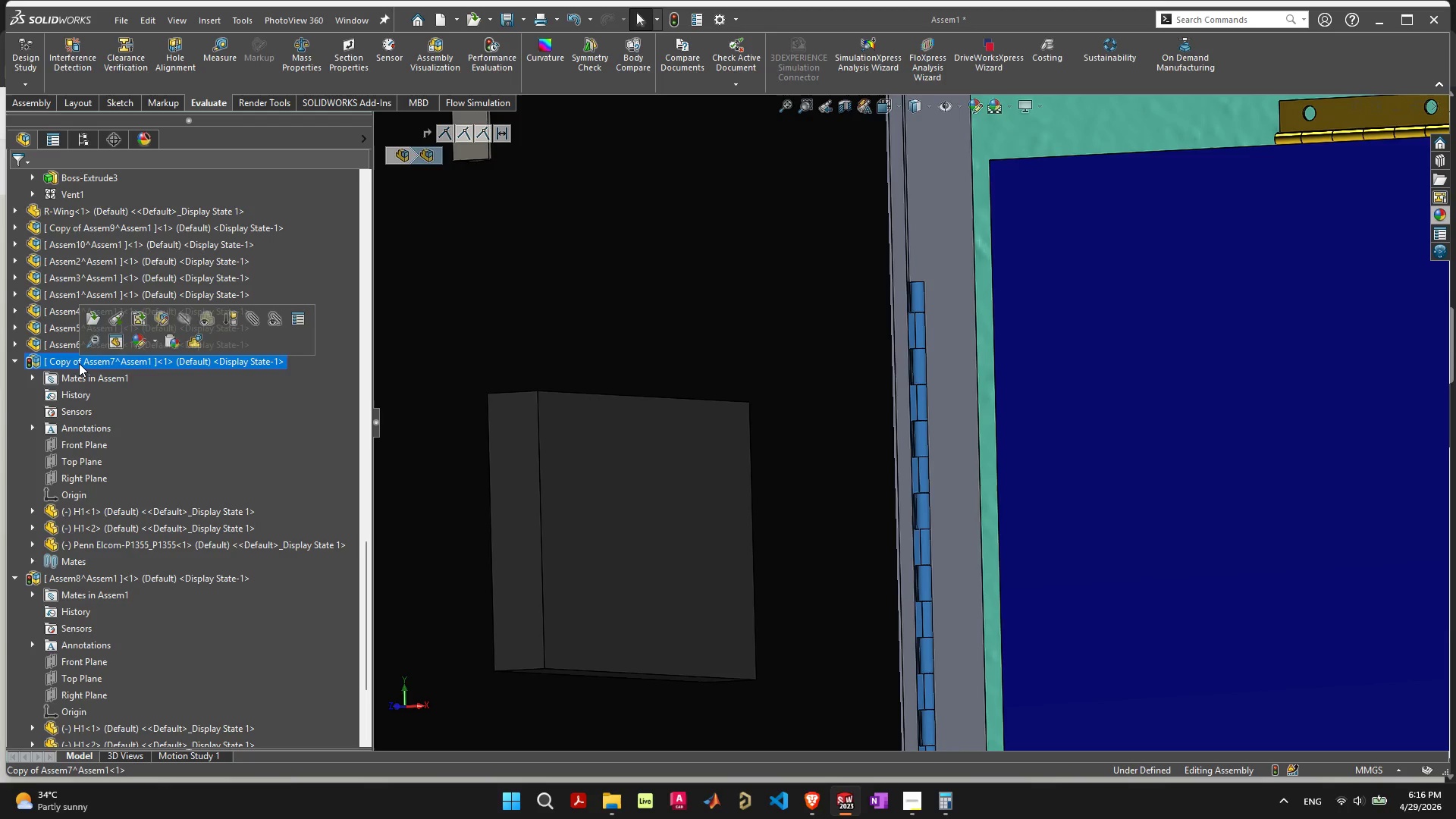 
right_click([79, 363])
 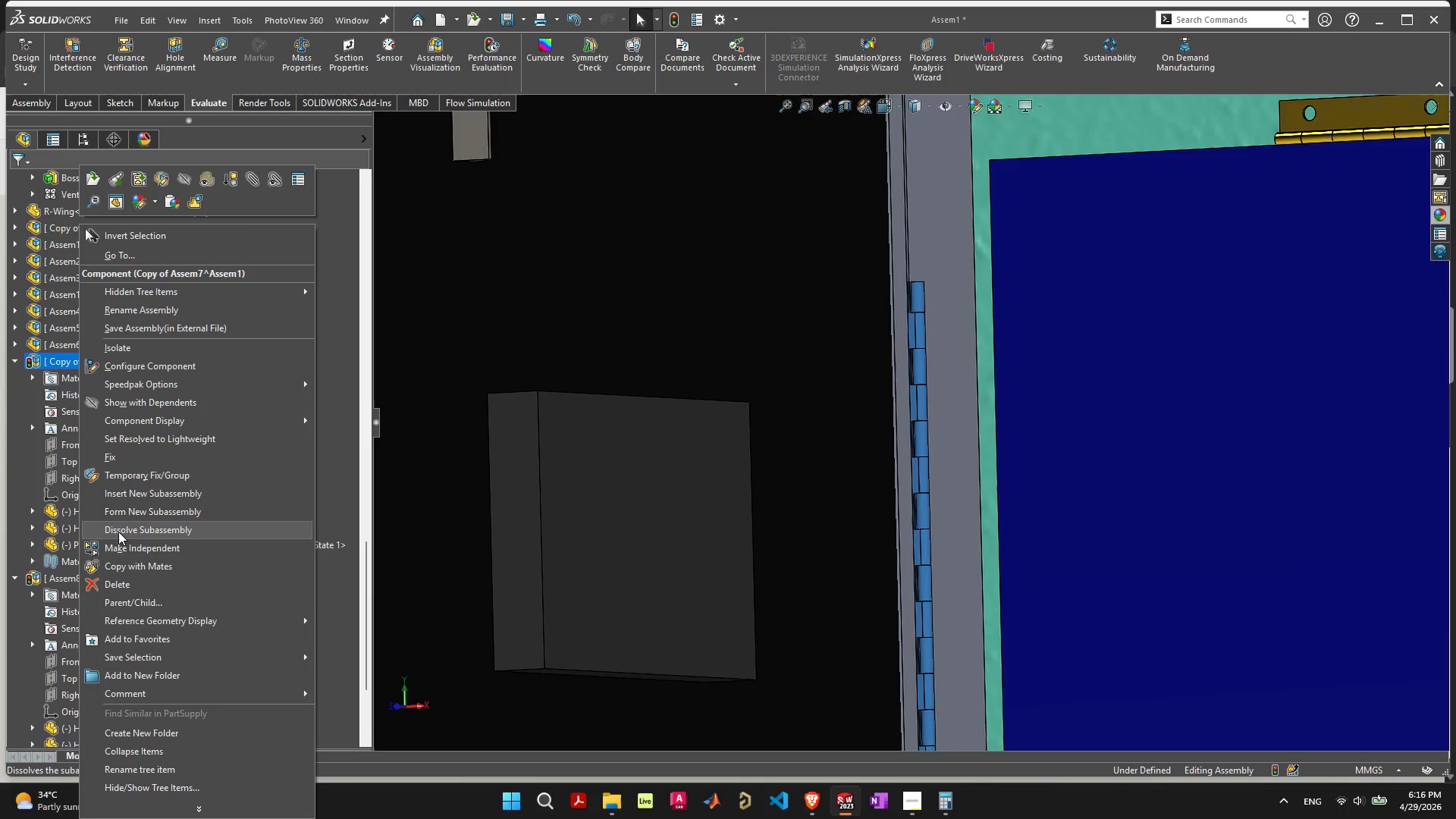 
left_click([124, 554])
 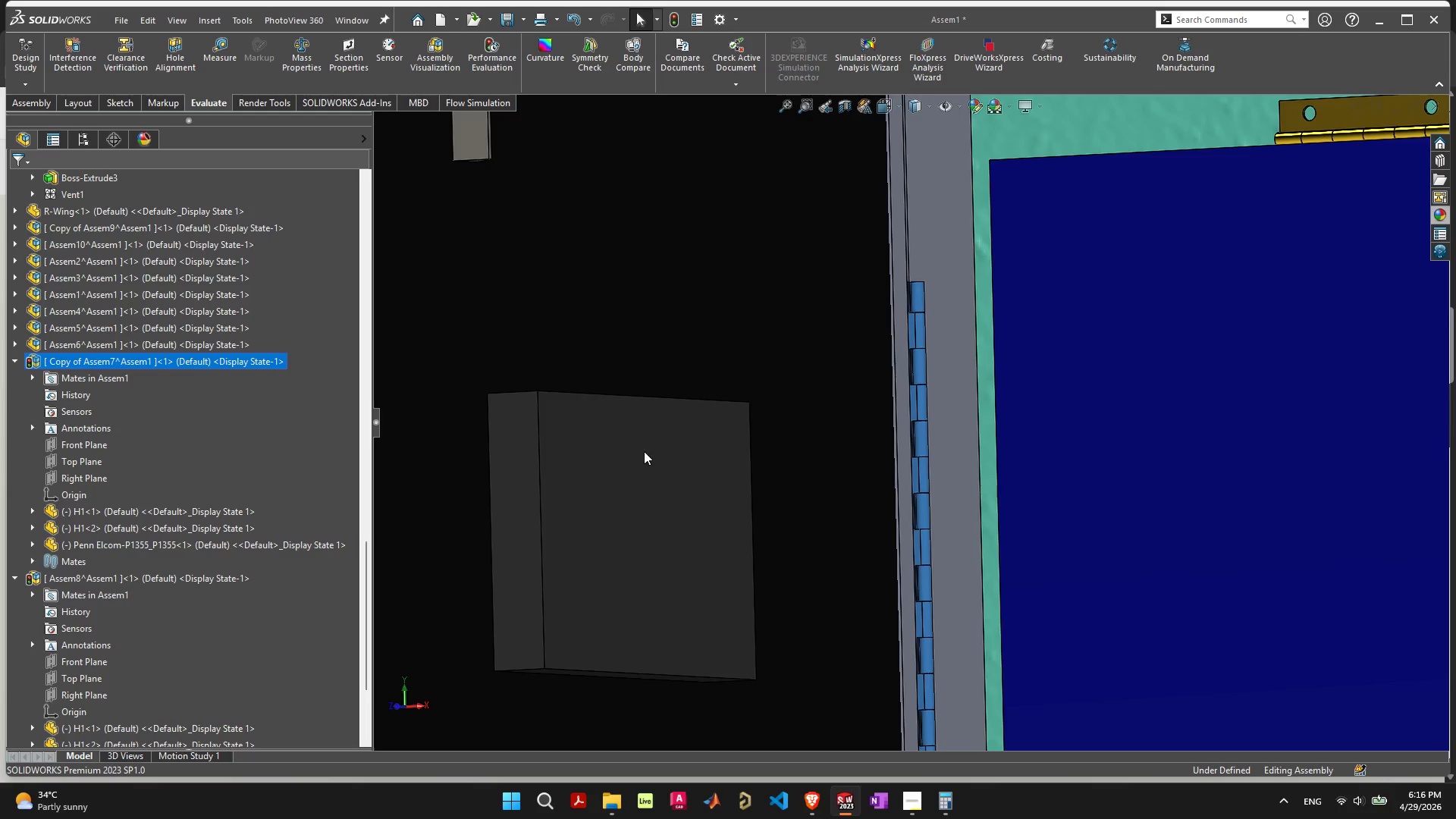 
scroll: coordinate [871, 298], scroll_direction: down, amount: 4.0
 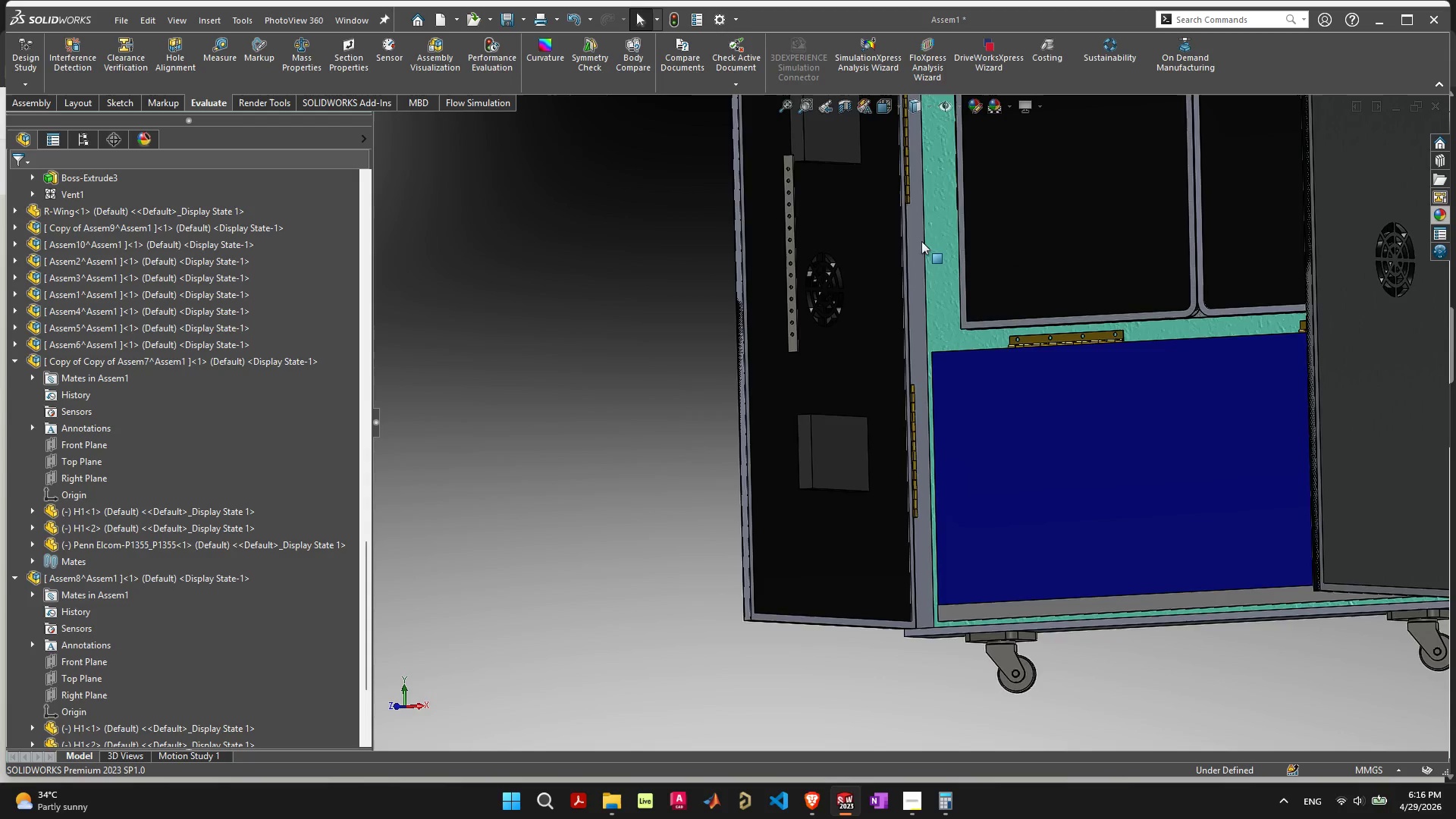 
scroll: coordinate [905, 279], scroll_direction: up, amount: 5.0
 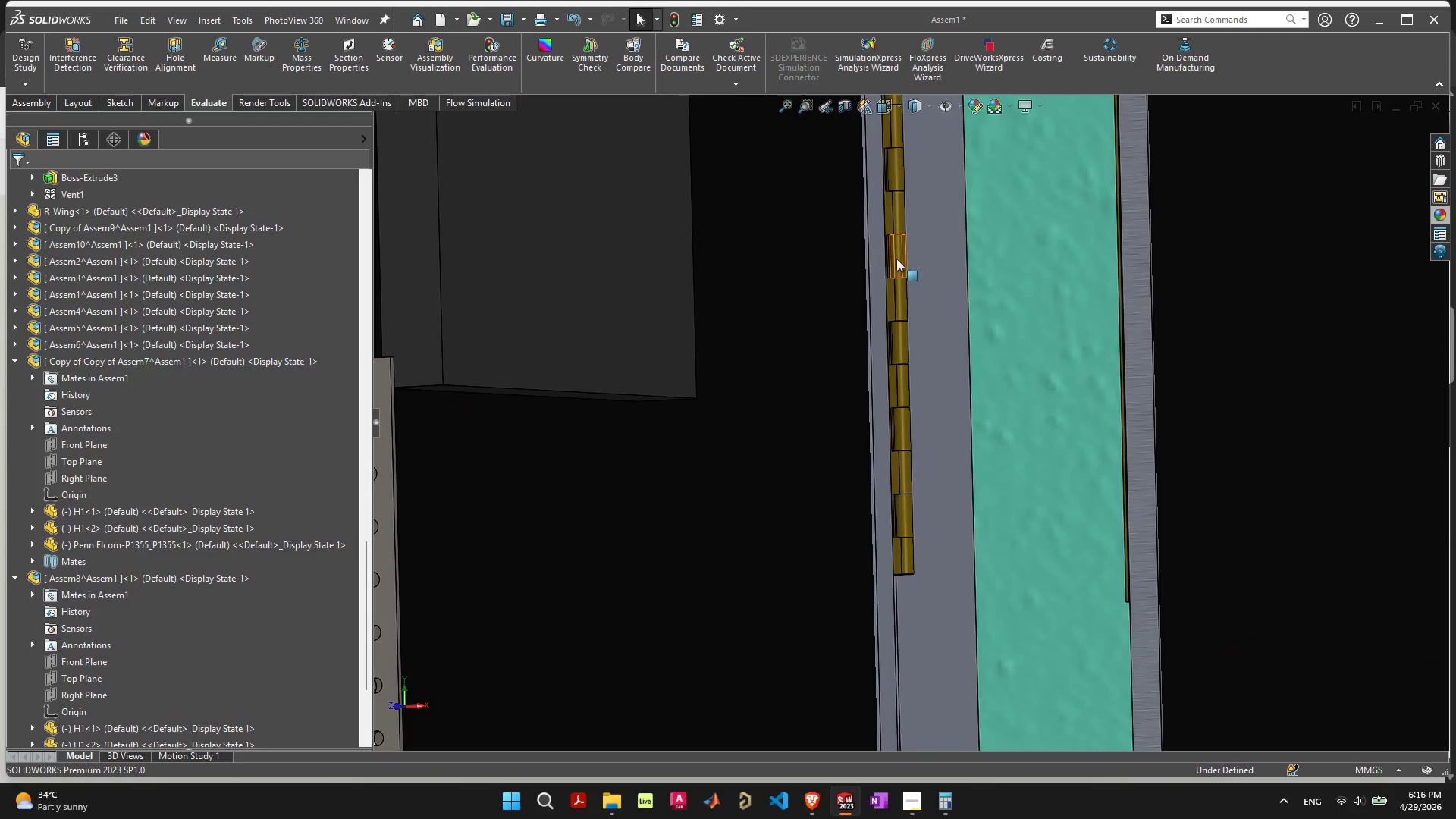 
left_click([897, 259])
 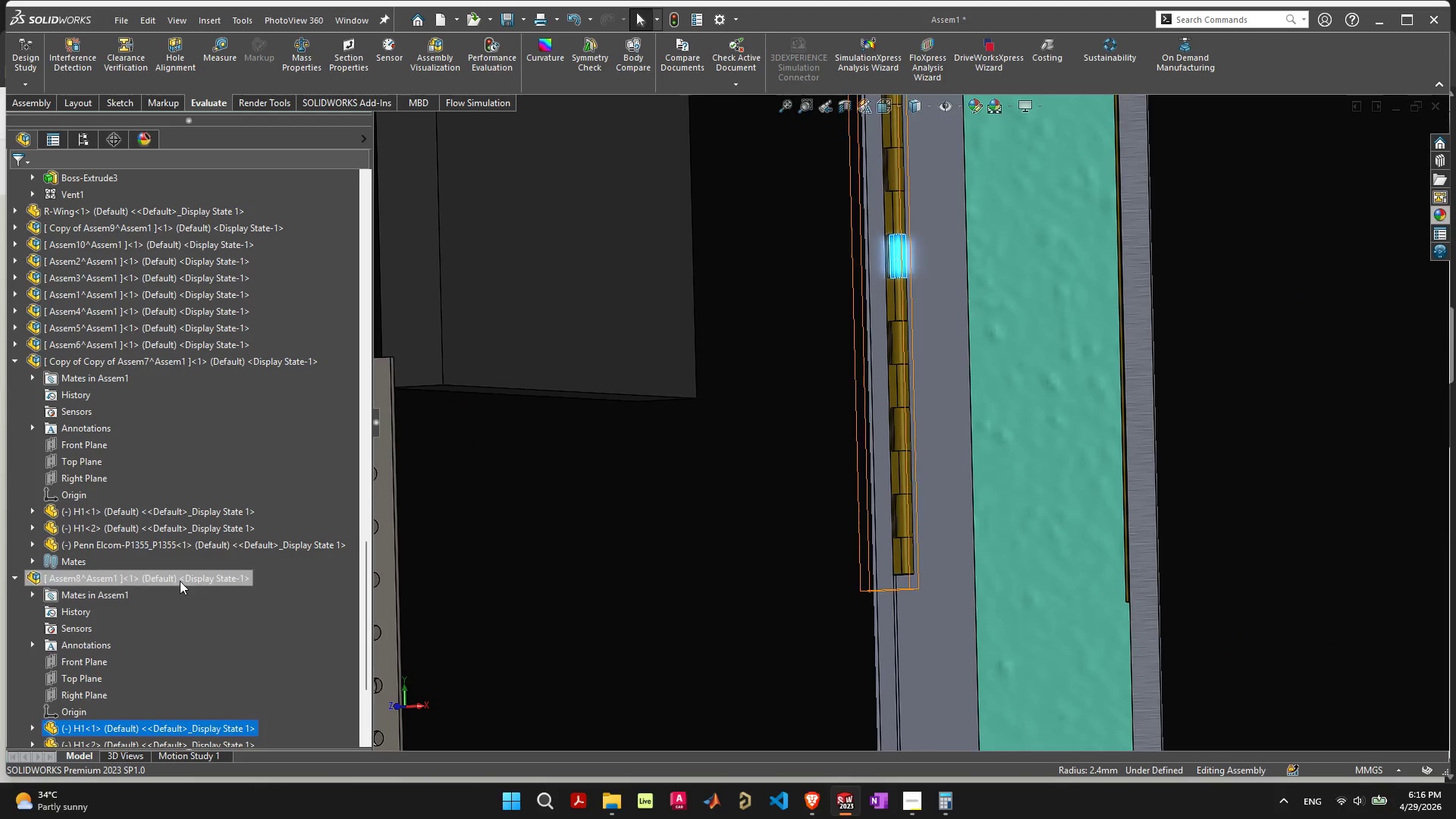 
left_click([183, 579])
 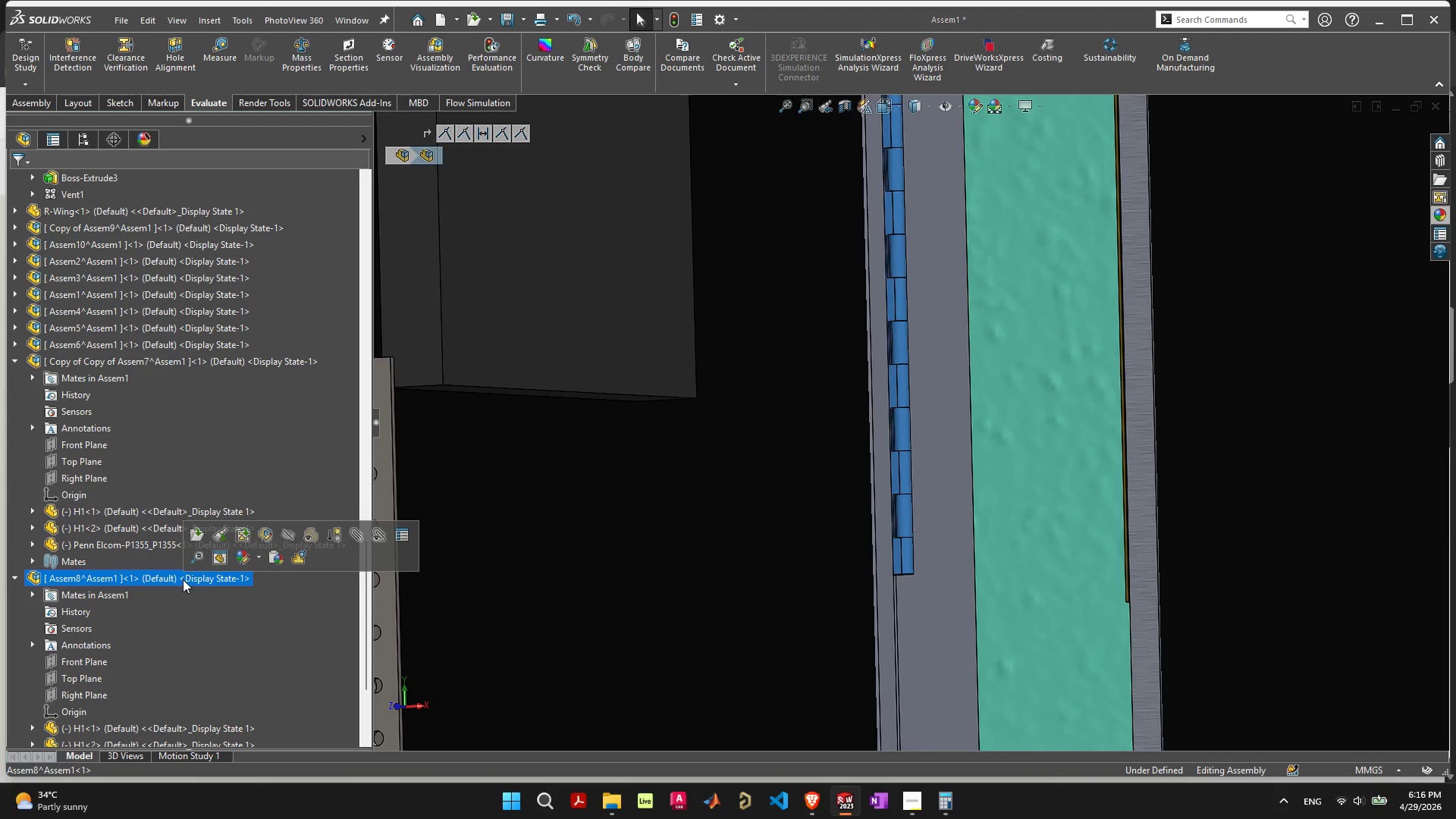 
right_click([183, 579])
 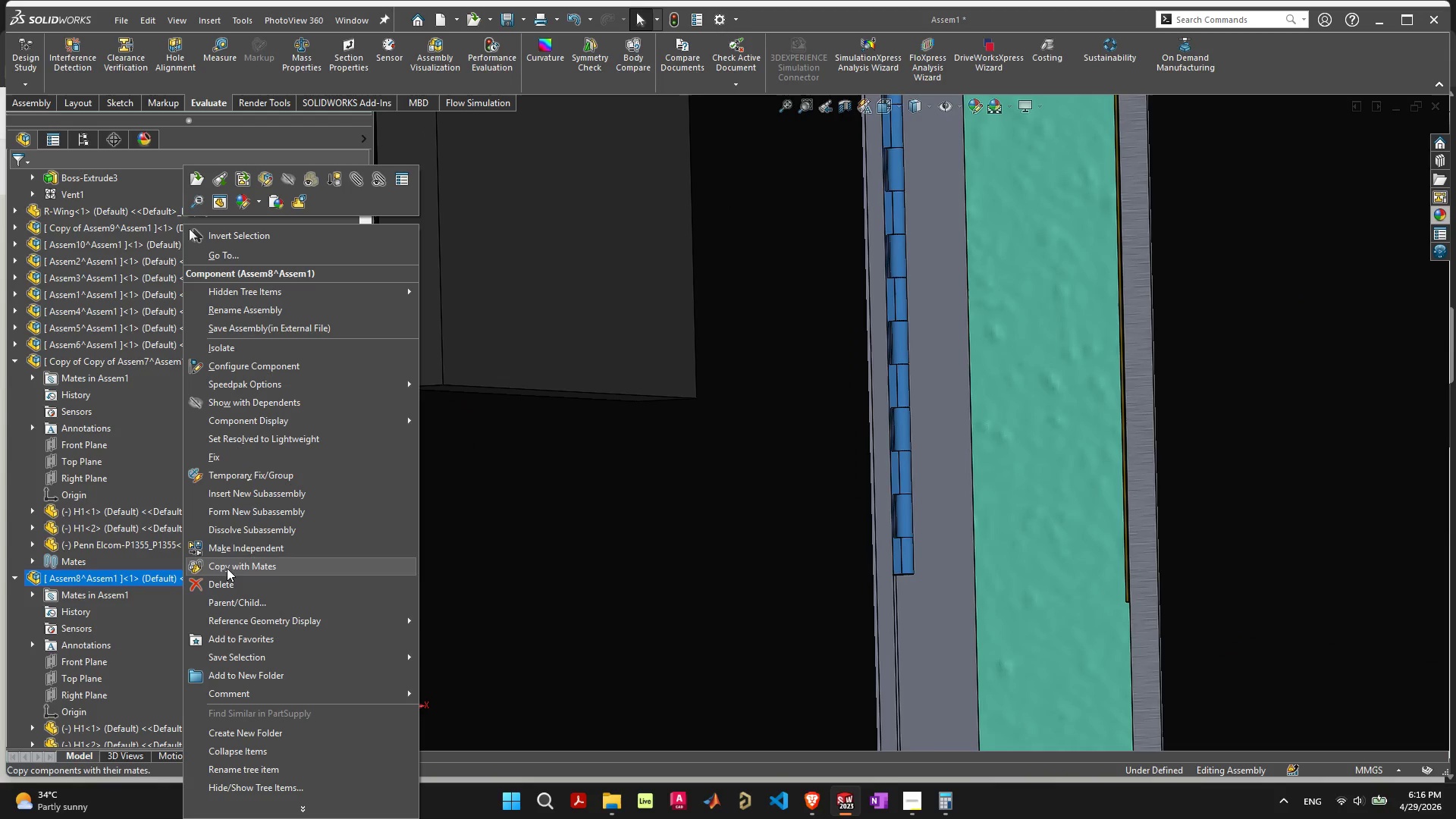 
left_click([244, 544])
 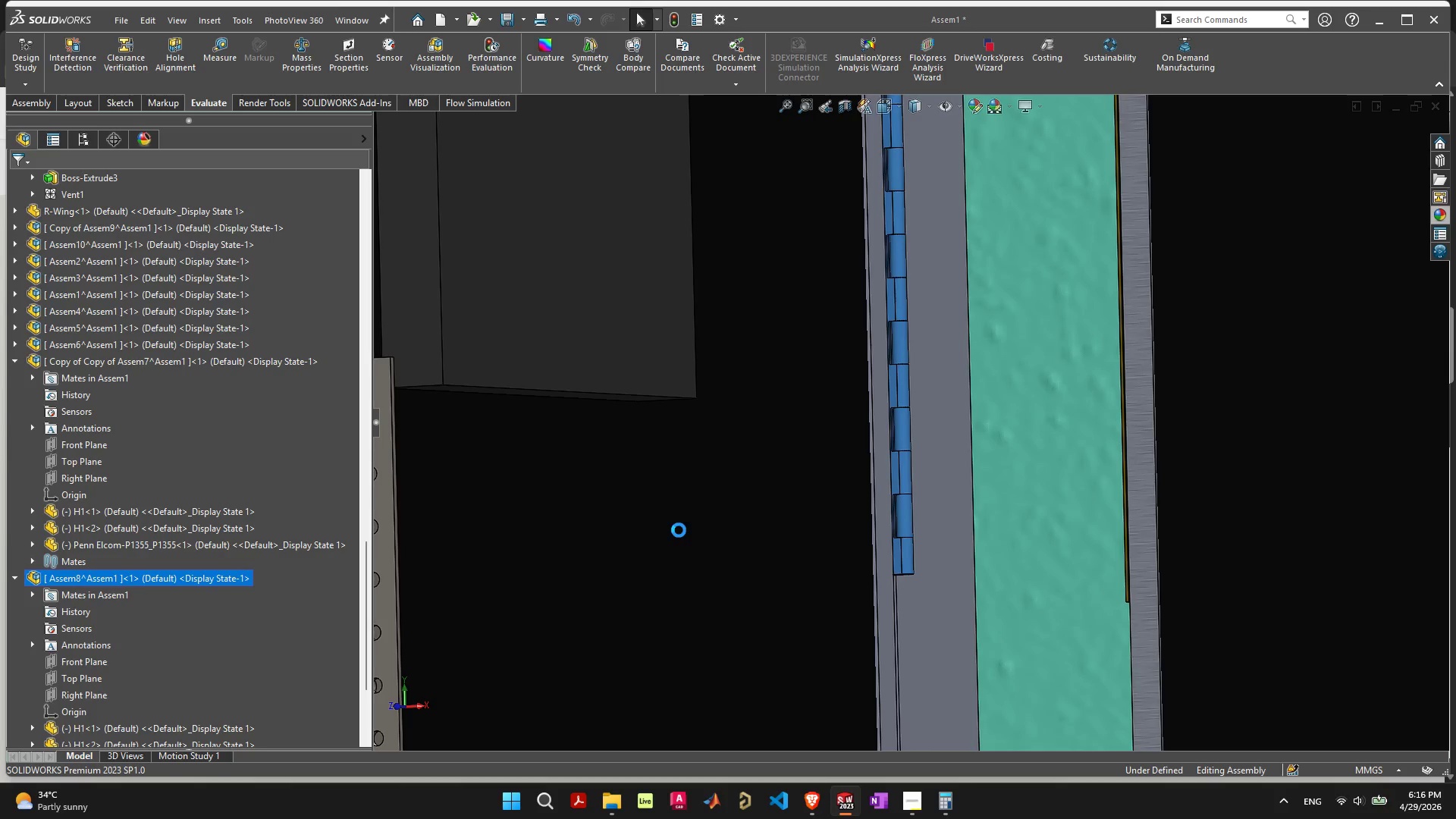 
scroll: coordinate [679, 533], scroll_direction: down, amount: 8.0
 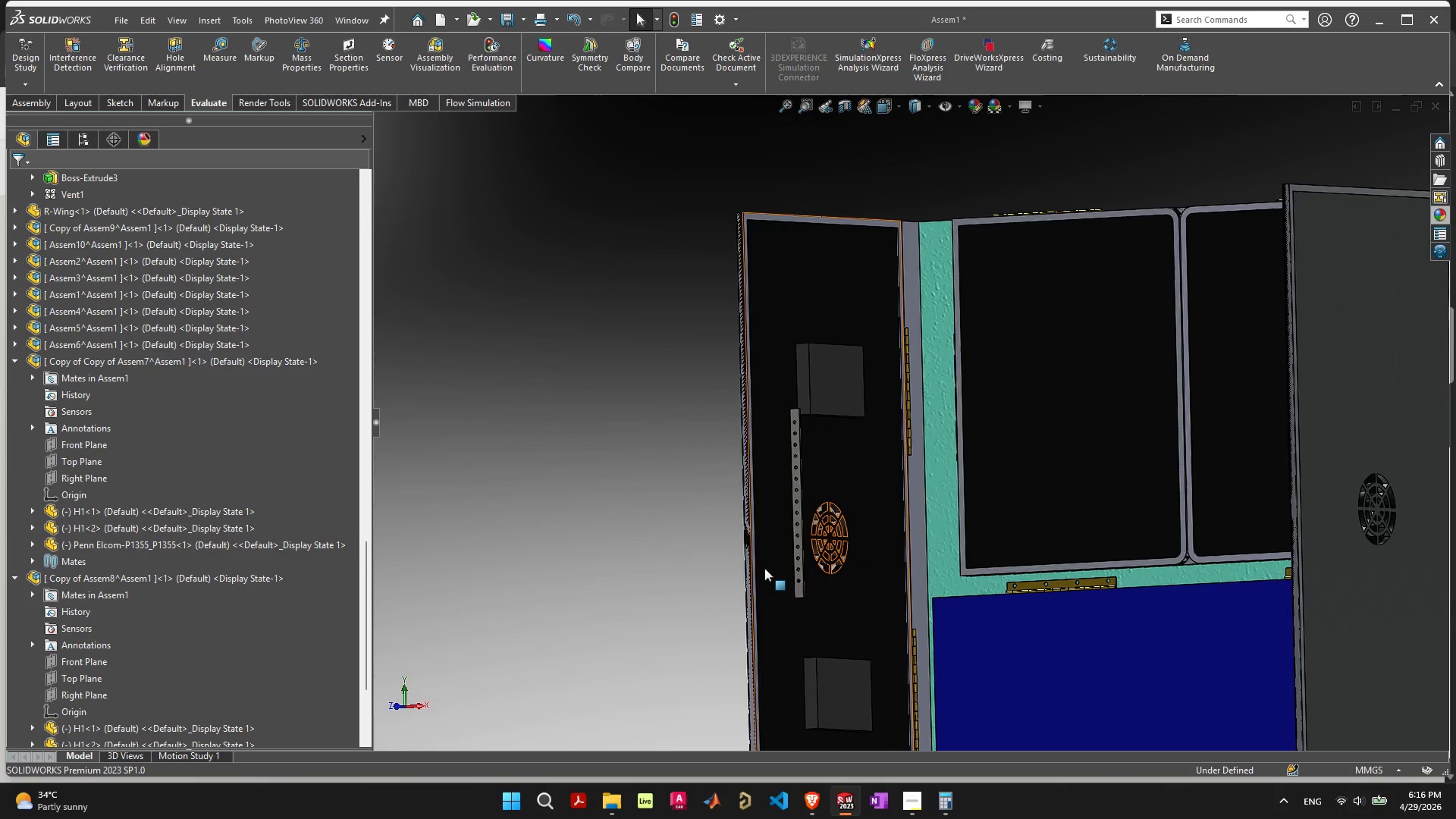 
left_click_drag(start_coordinate=[764, 568], to_coordinate=[832, 538])
 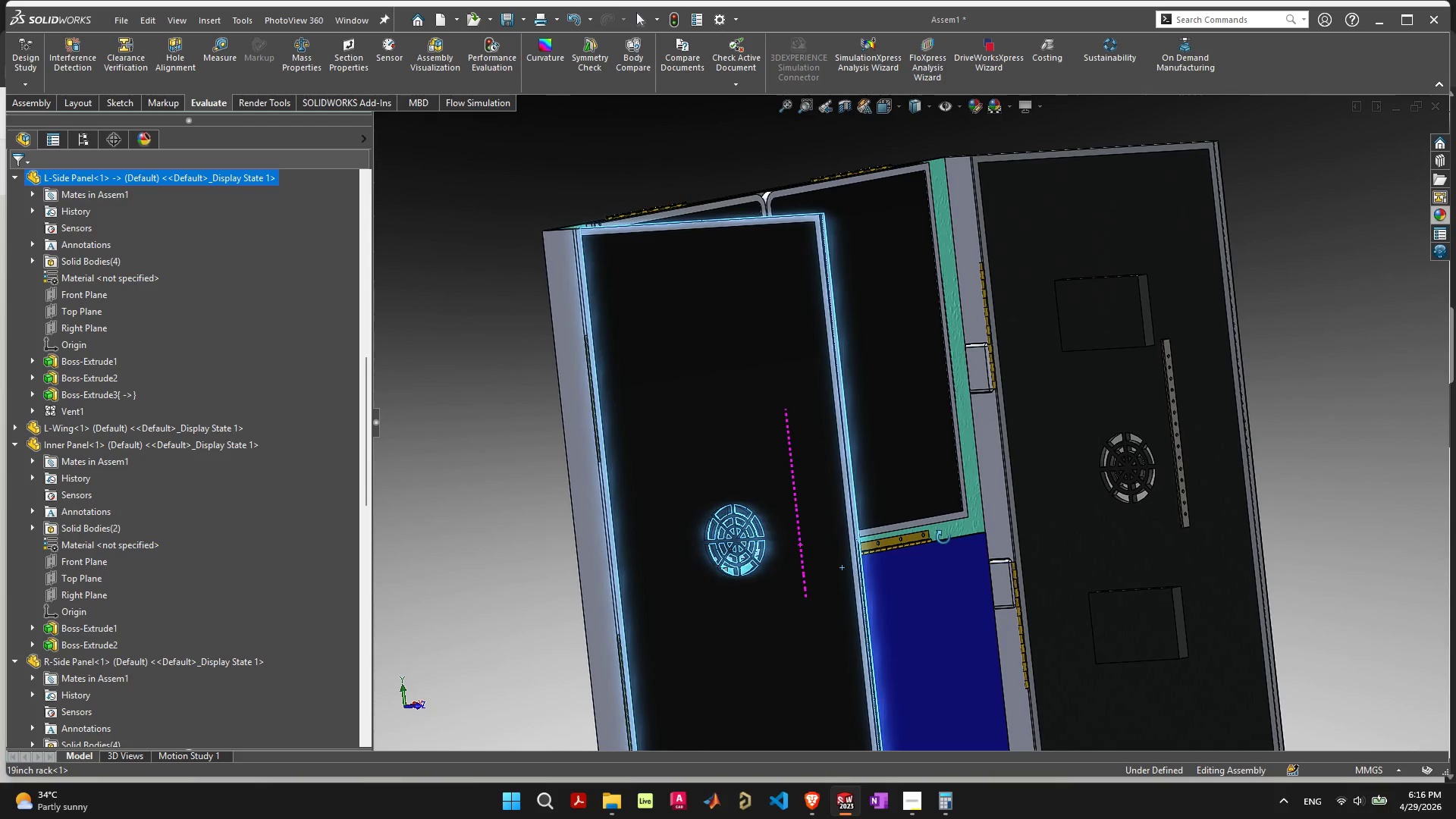 
scroll: coordinate [645, 422], scroll_direction: up, amount: 11.0
 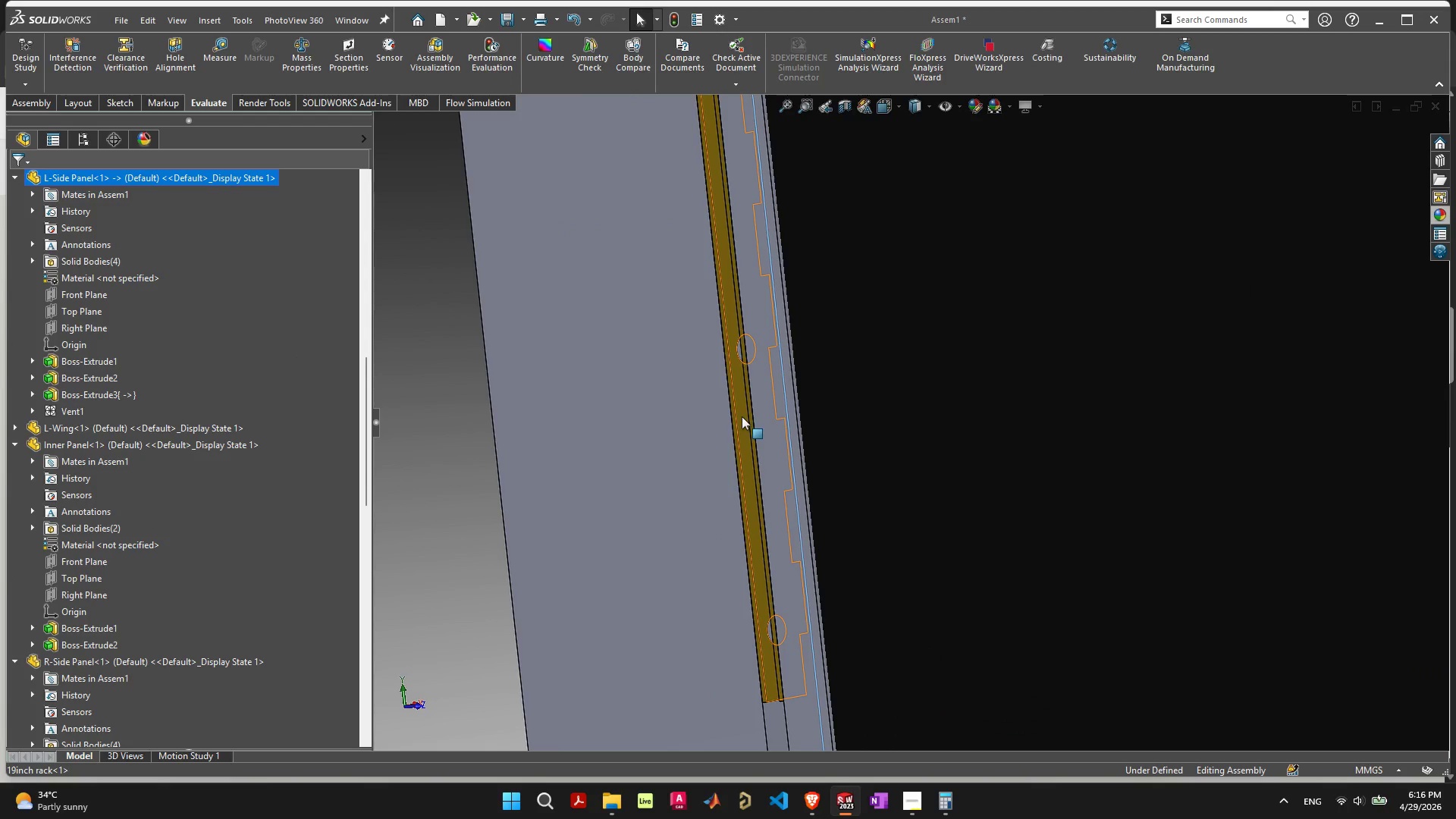 
left_click_drag(start_coordinate=[742, 416], to_coordinate=[827, 409])
 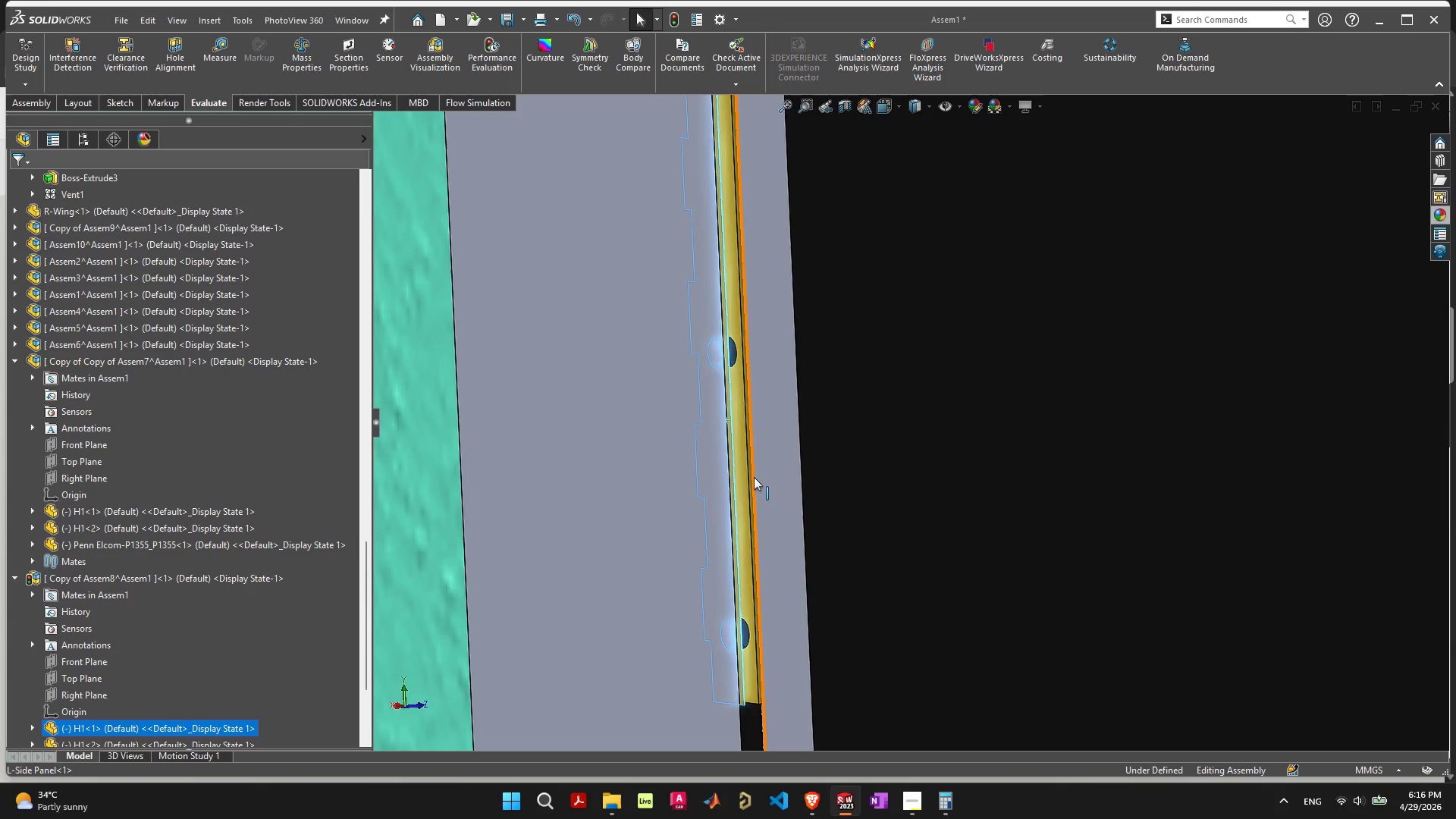 
left_click_drag(start_coordinate=[742, 482], to_coordinate=[816, 431])
 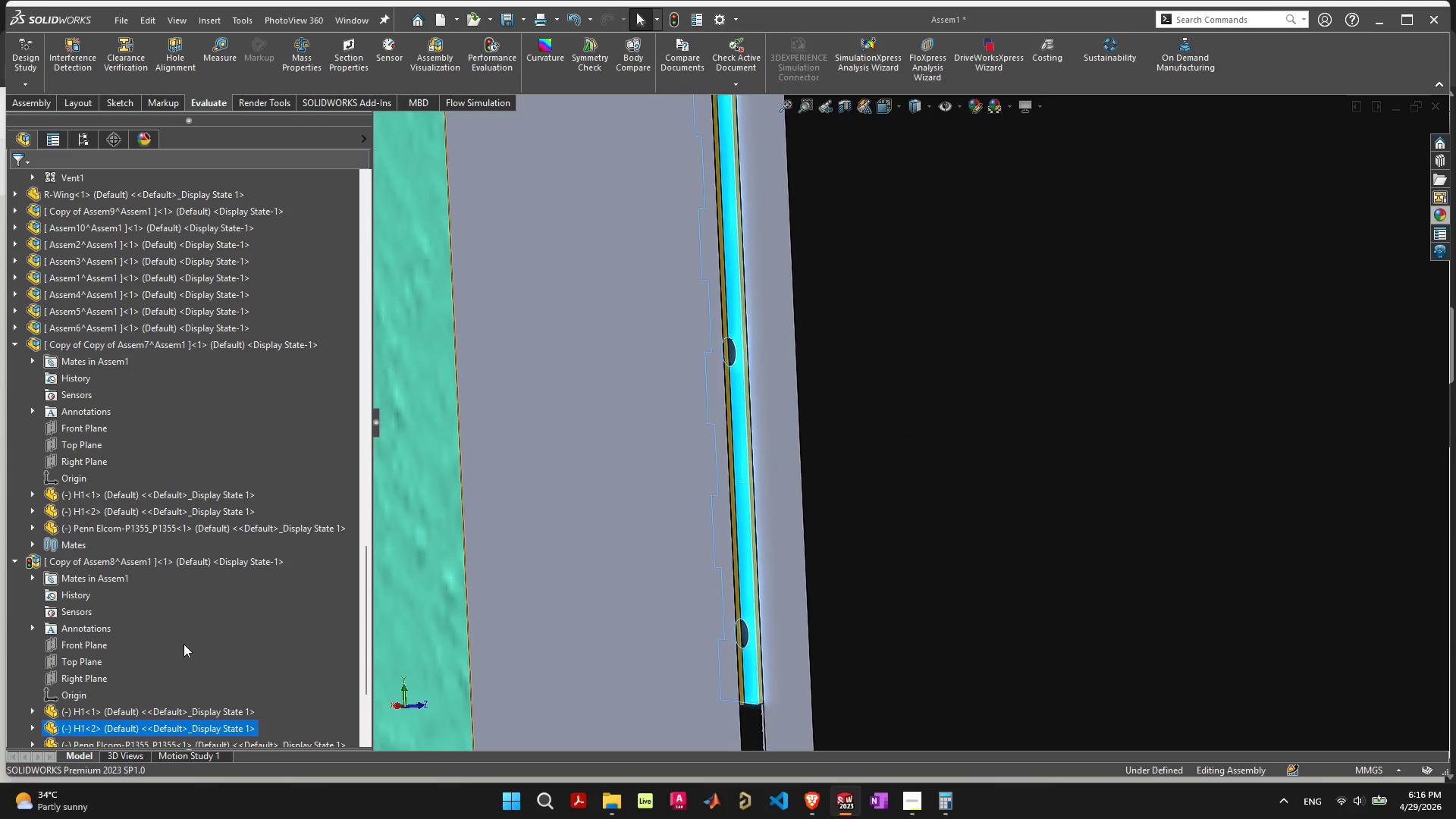 
scroll: coordinate [185, 644], scroll_direction: down, amount: 2.0
 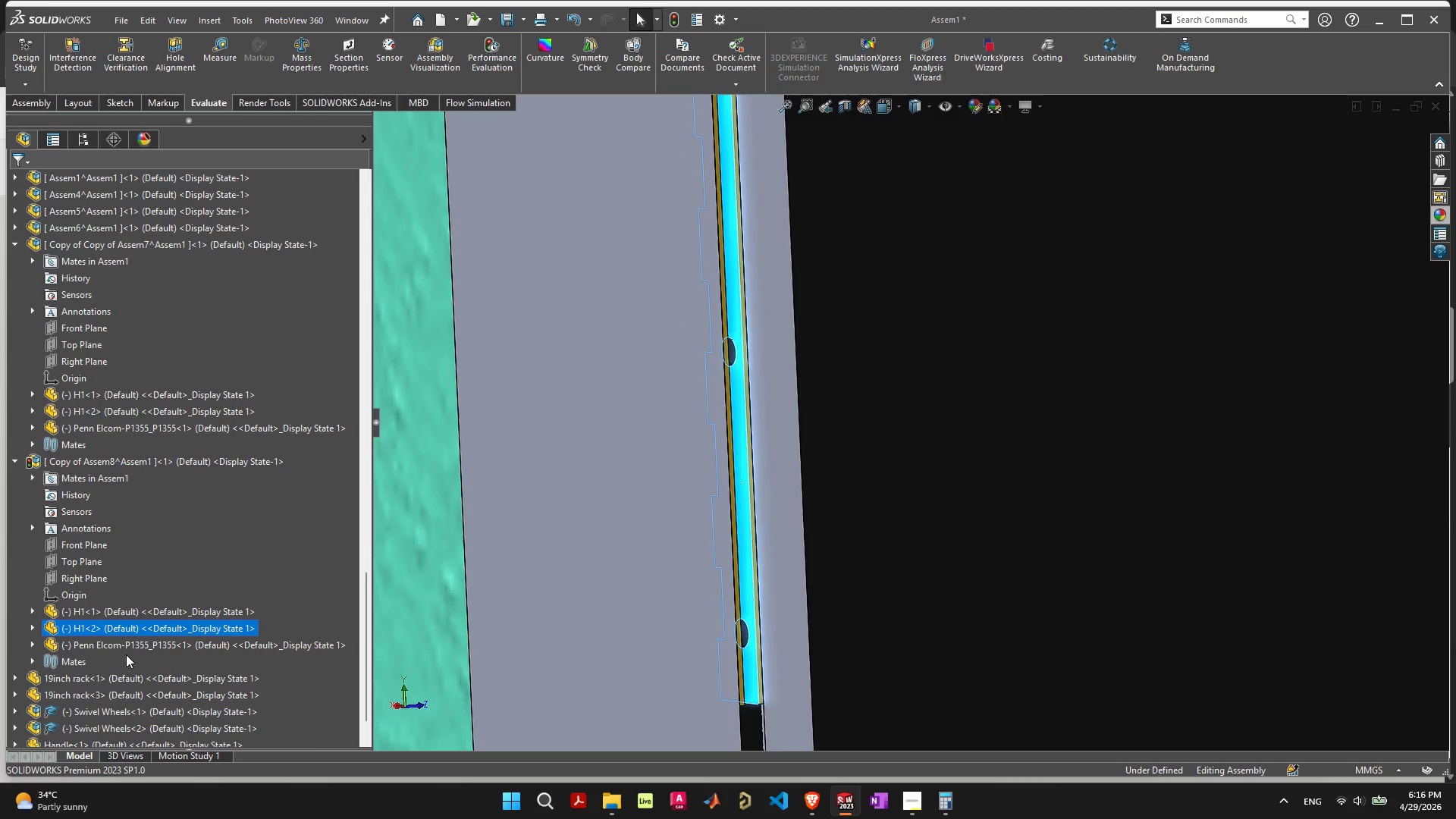 
right_click([142, 460])
 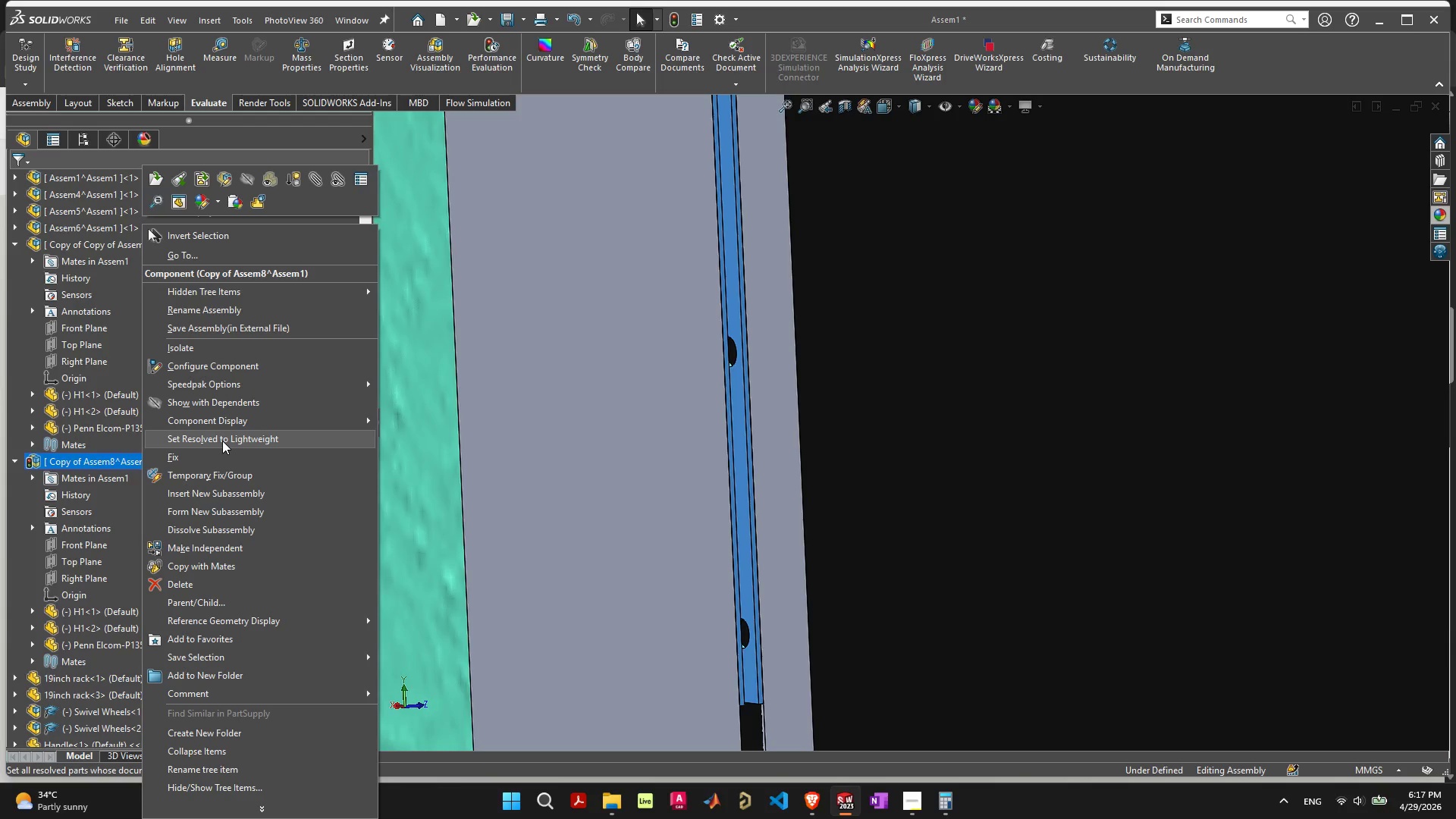 
wait(13.29)
 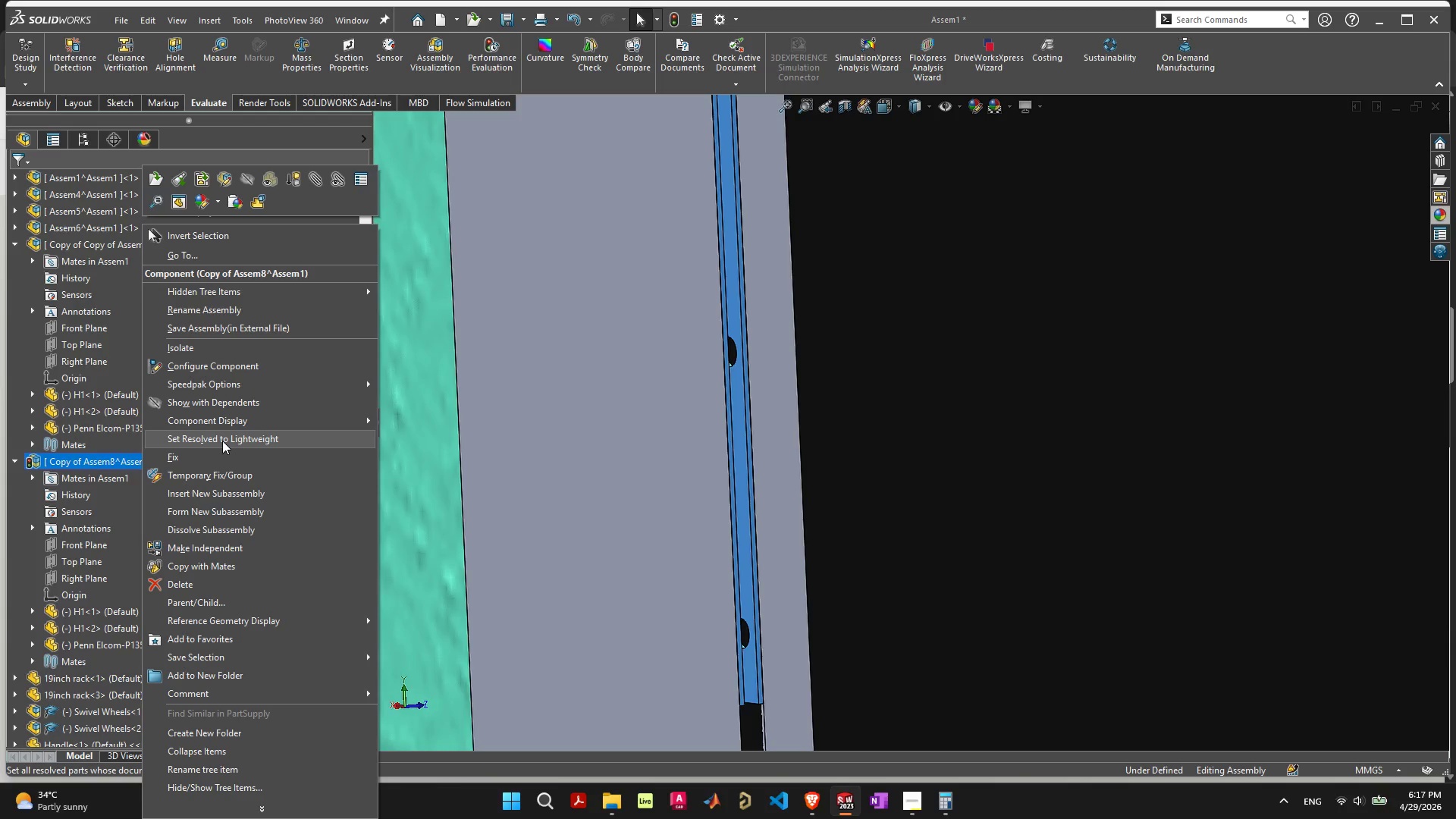 
mouse_move([284, 522])
 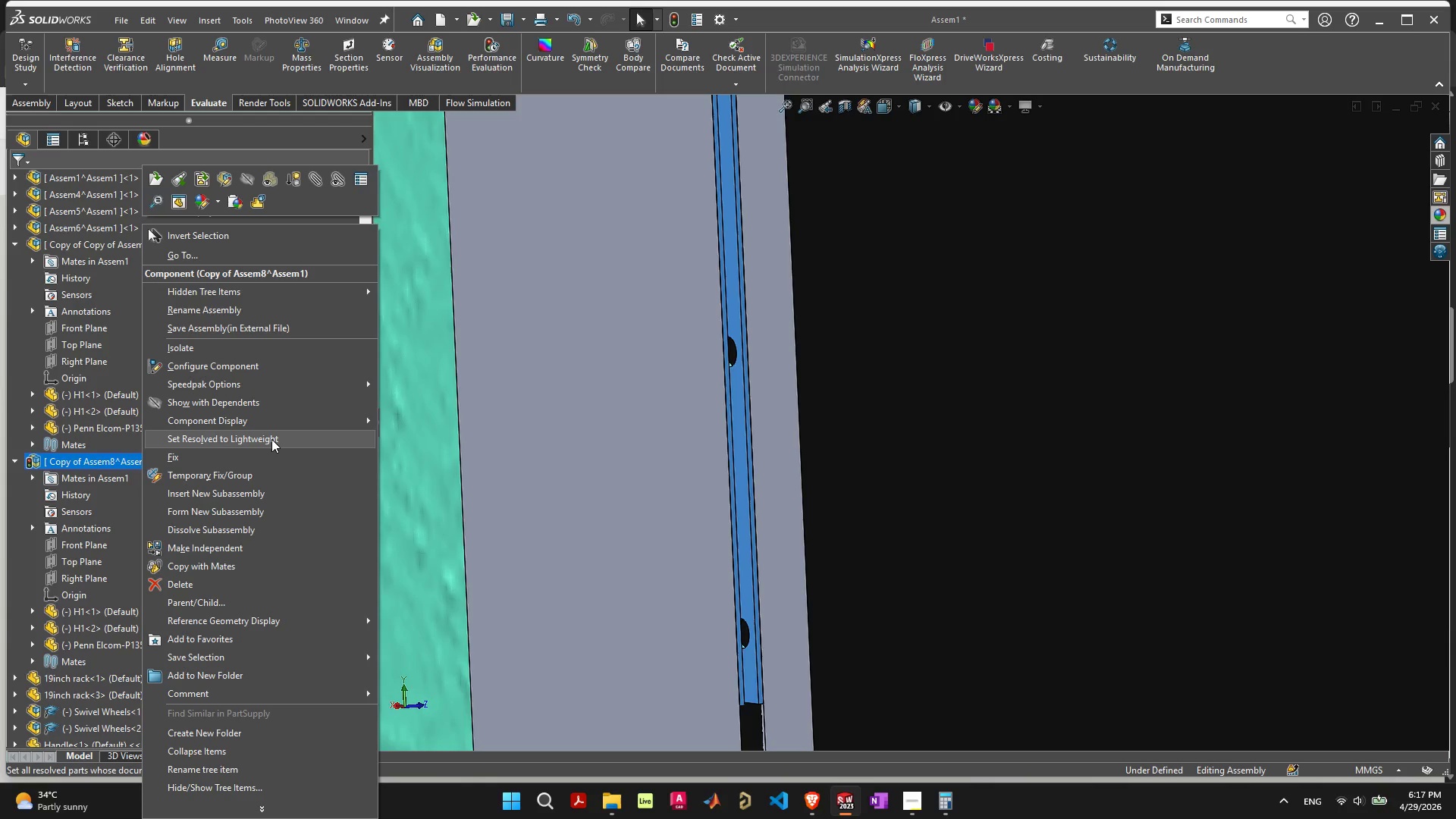 
mouse_move([267, 391])
 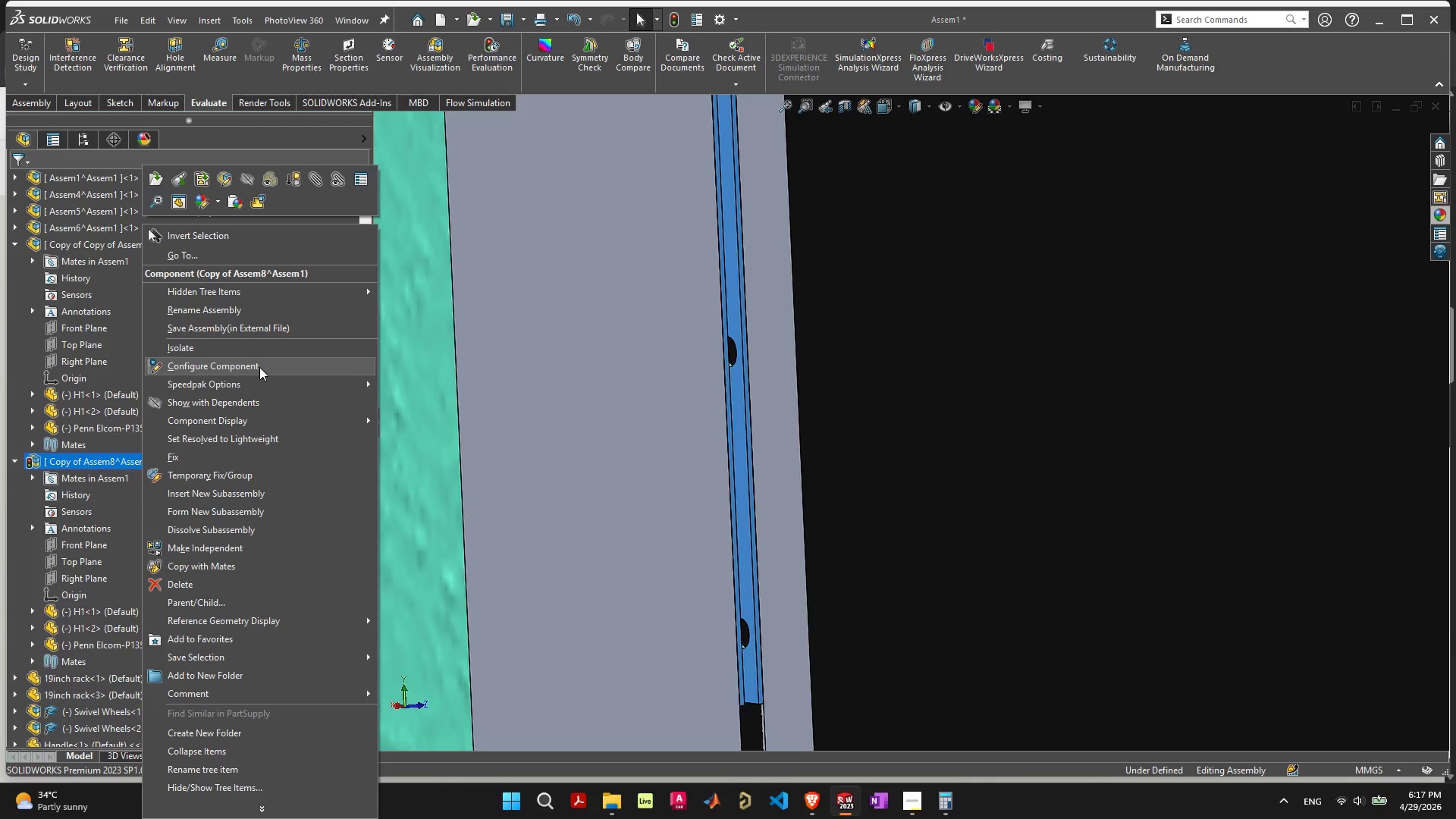 
left_click([259, 367])
 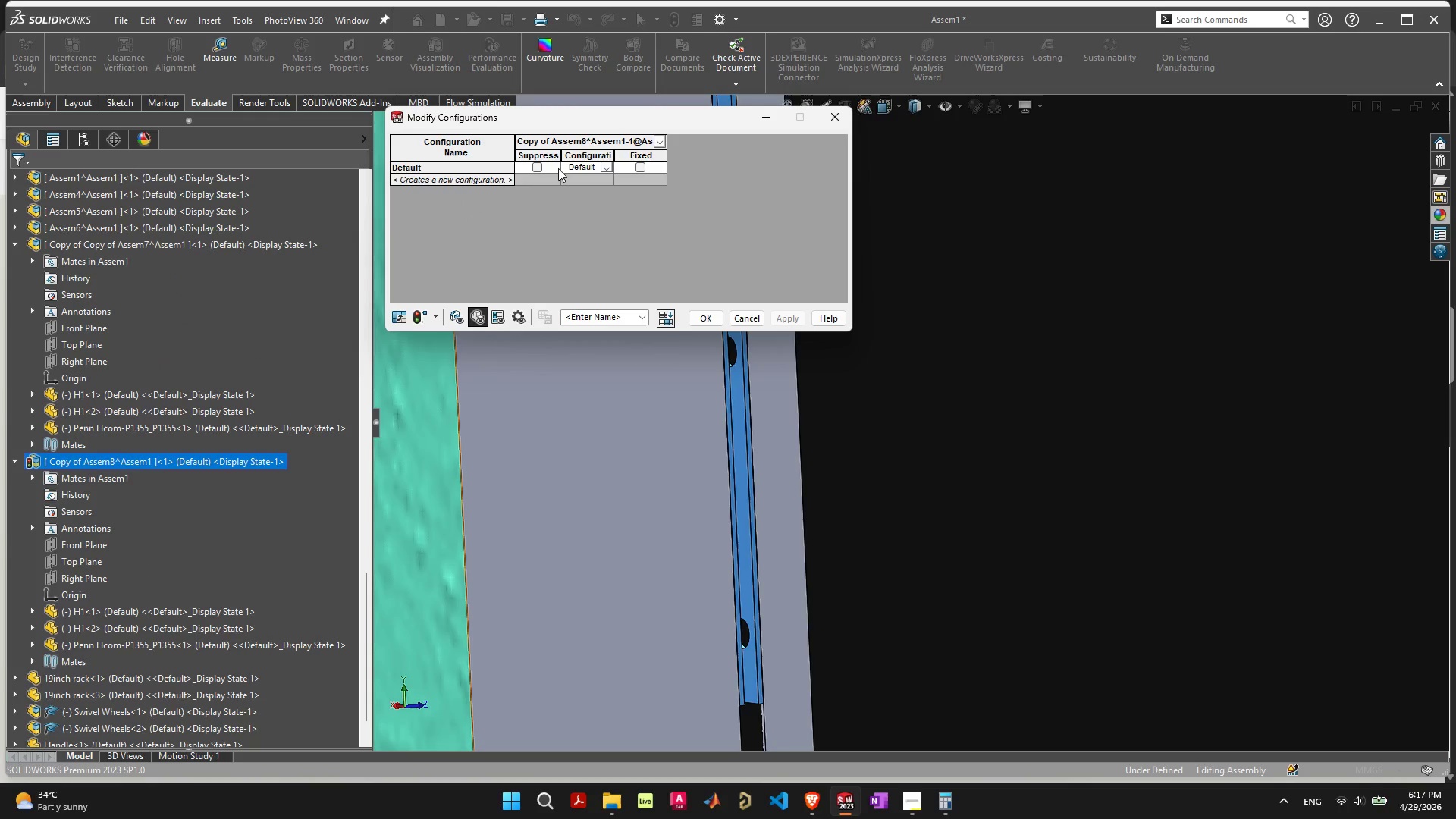 
left_click([604, 168])
 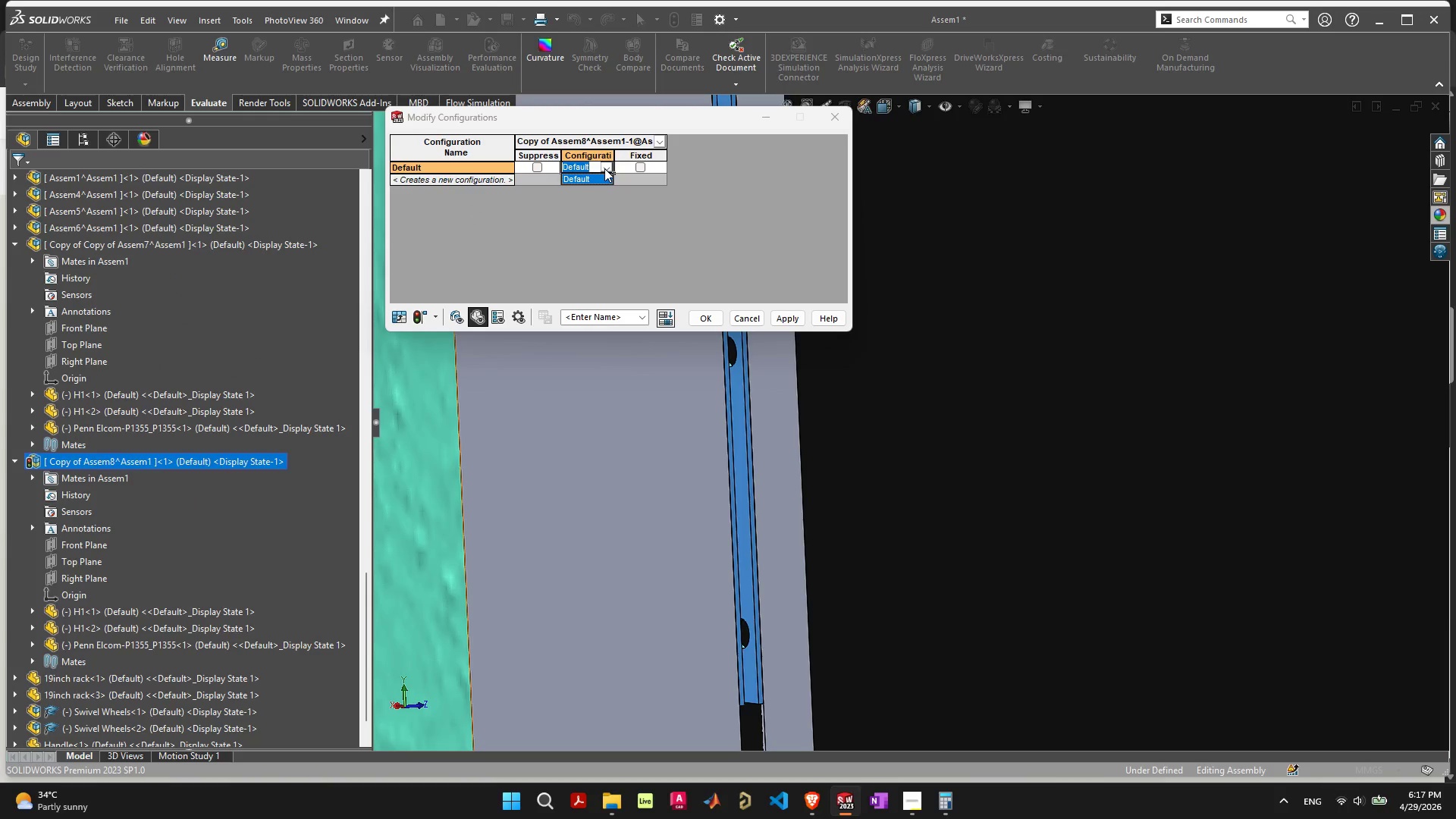 
left_click([604, 168])
 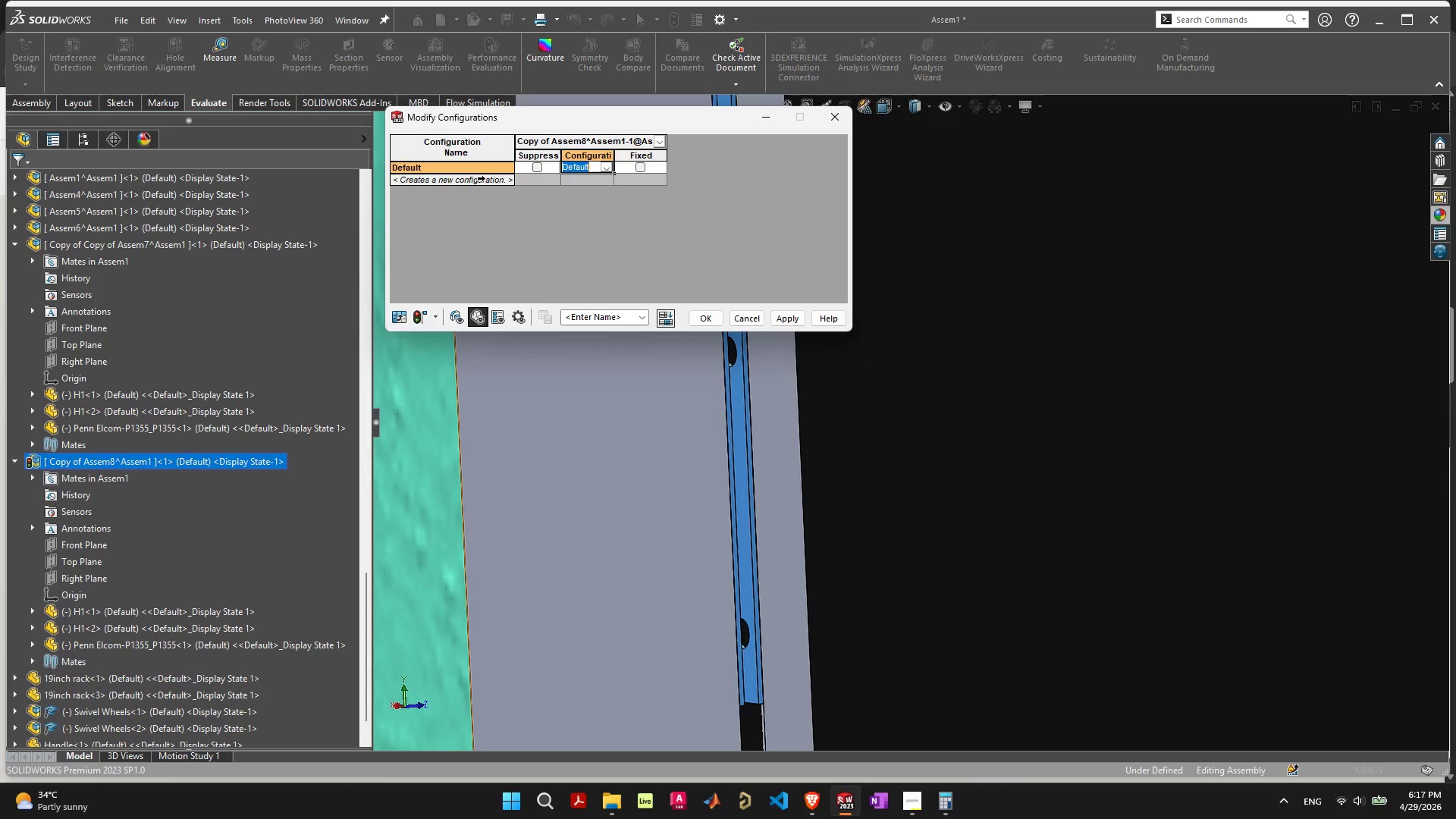 
left_click([479, 180])
 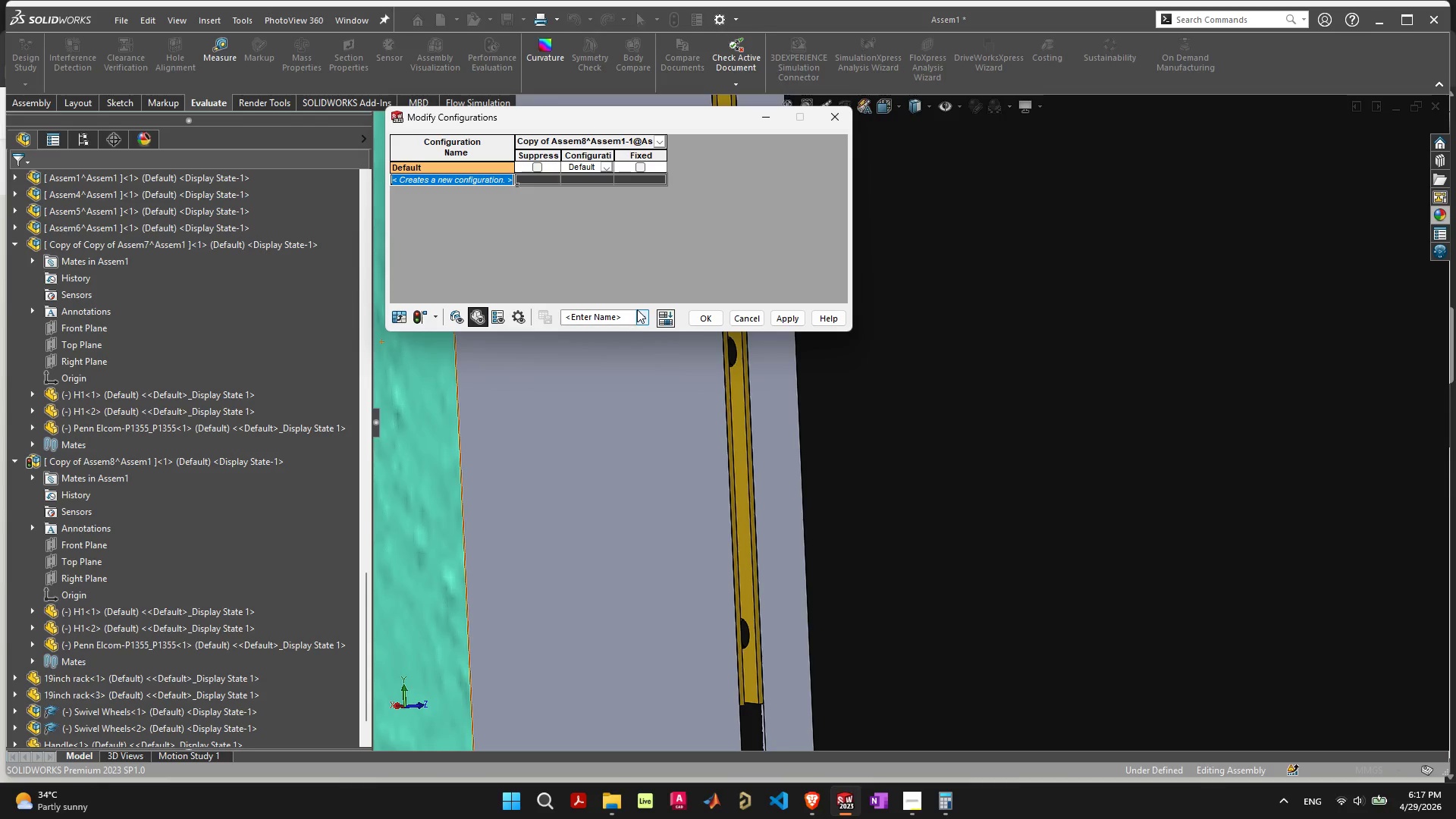 
left_click([670, 272])
 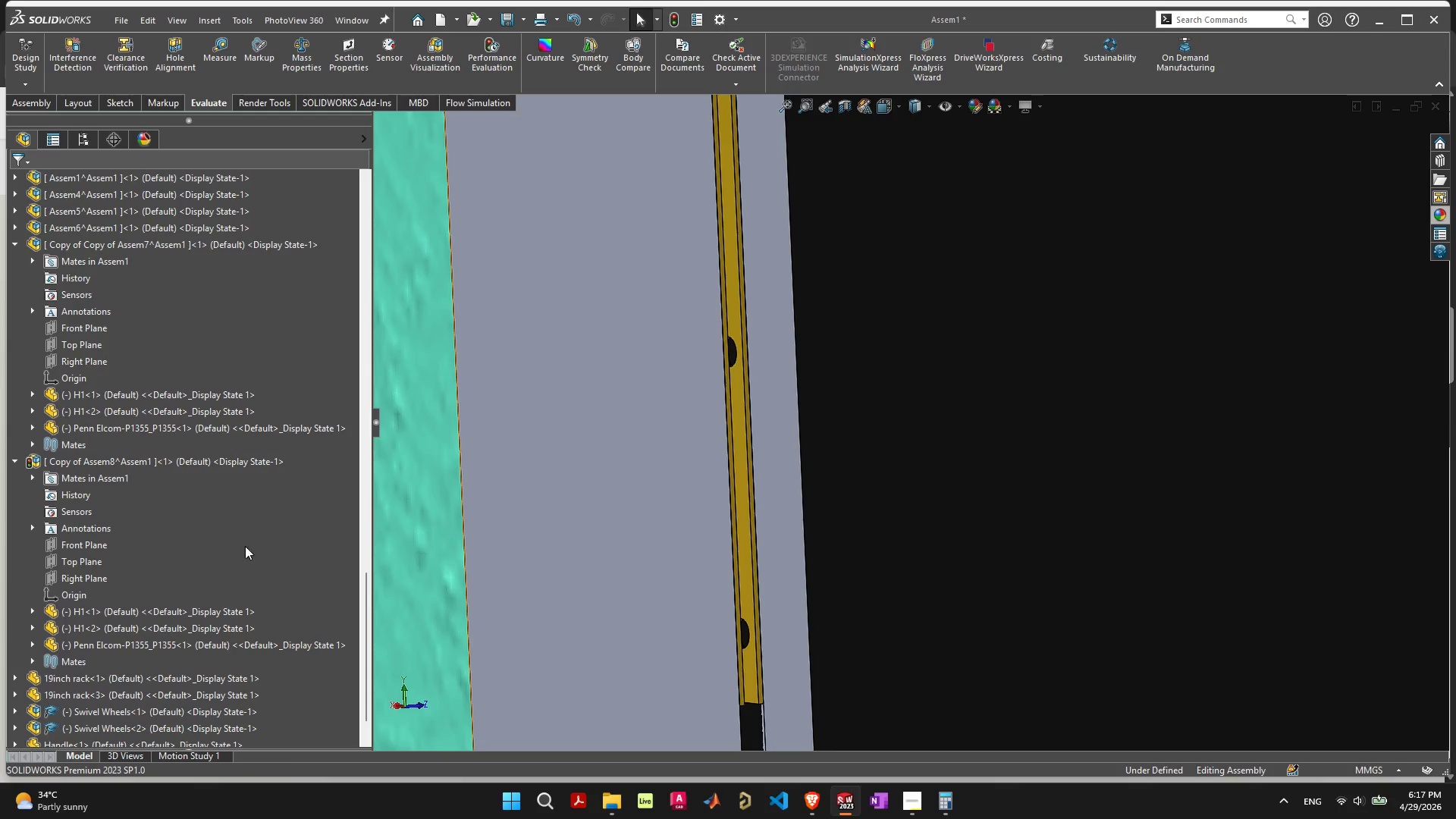 
scroll: coordinate [184, 560], scroll_direction: down, amount: 2.0
 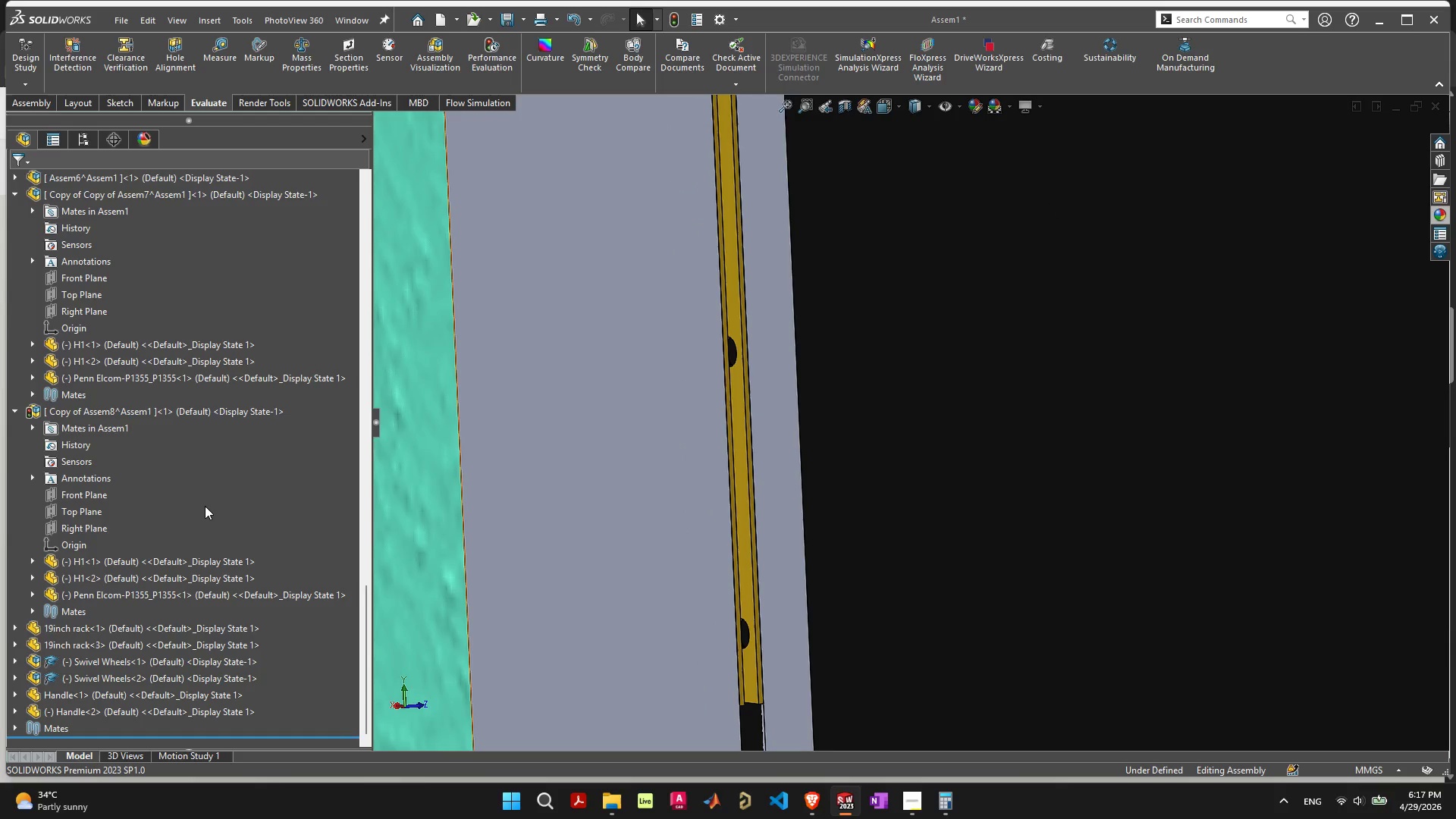 
wait(6.58)
 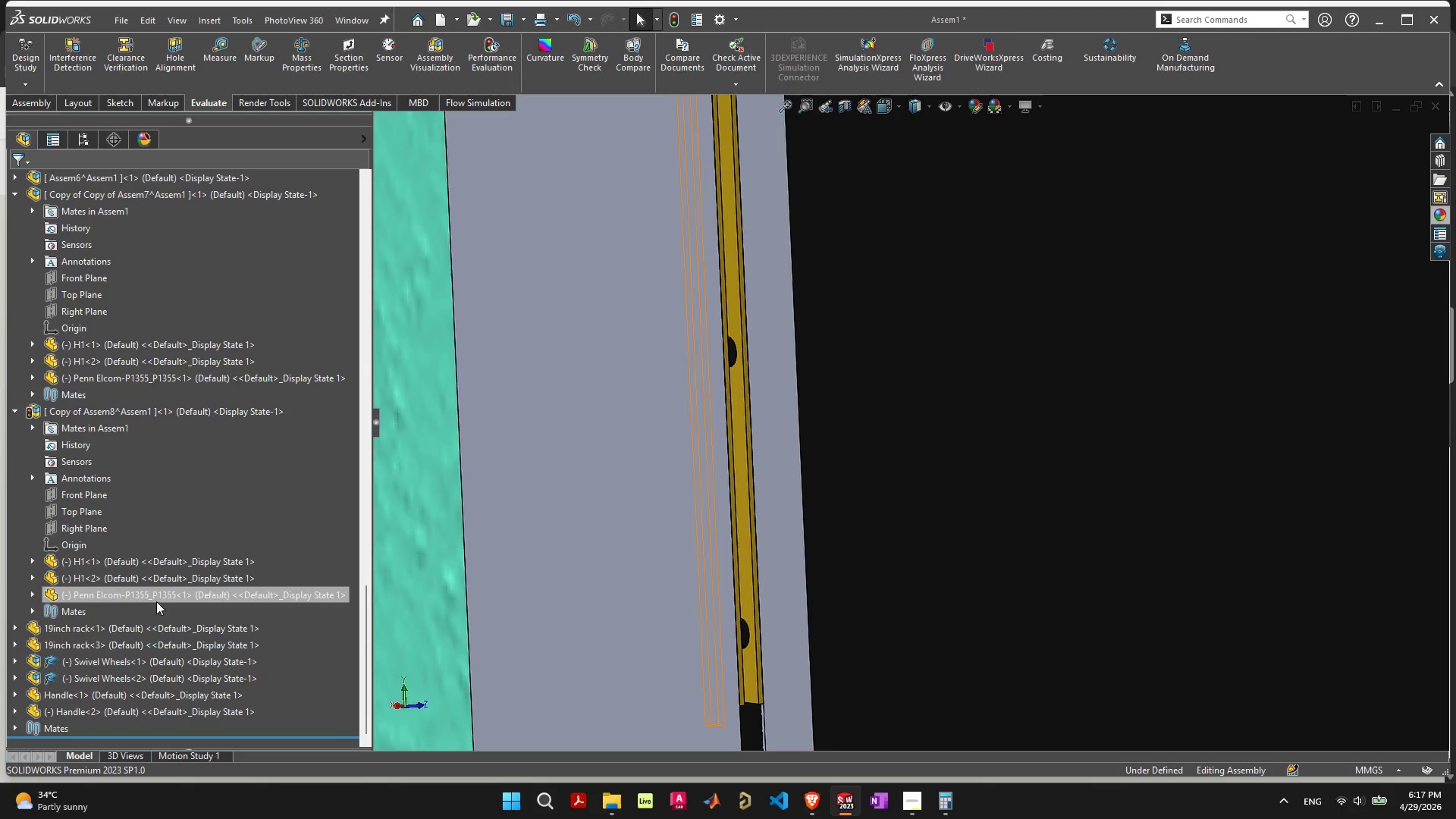 
left_click([679, 19])
 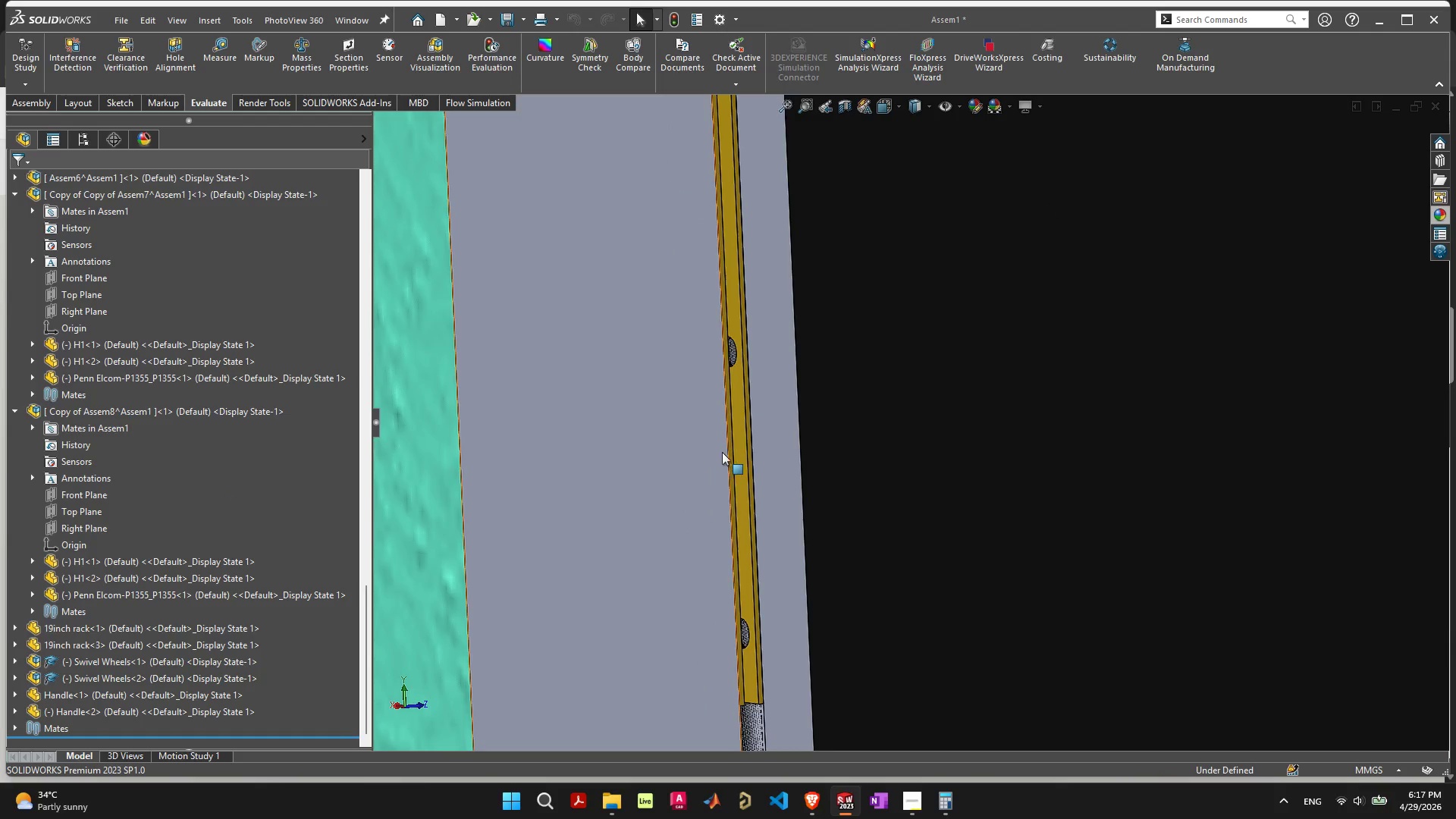 
left_click_drag(start_coordinate=[739, 447], to_coordinate=[795, 439])
 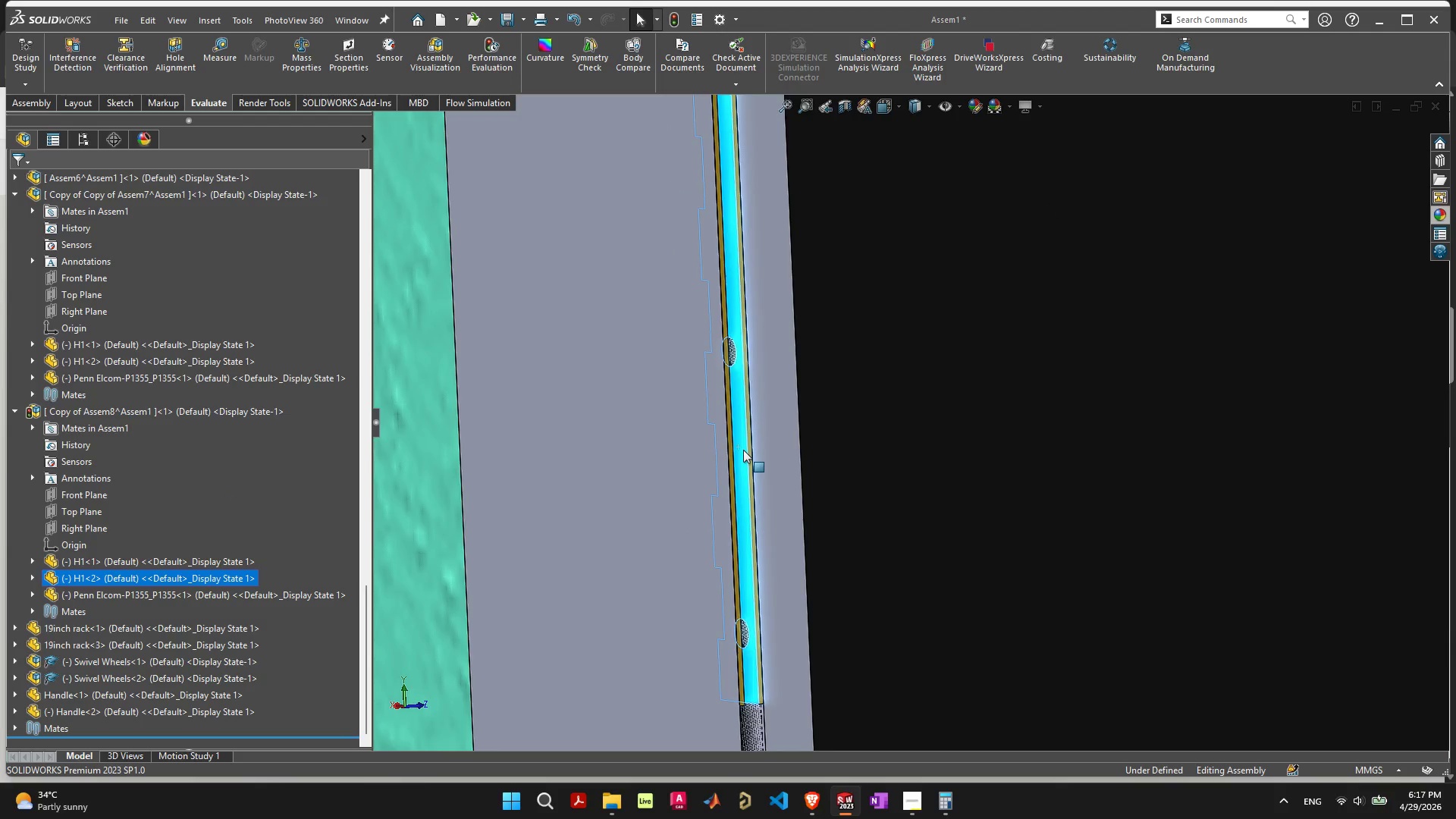 
left_click([743, 450])
 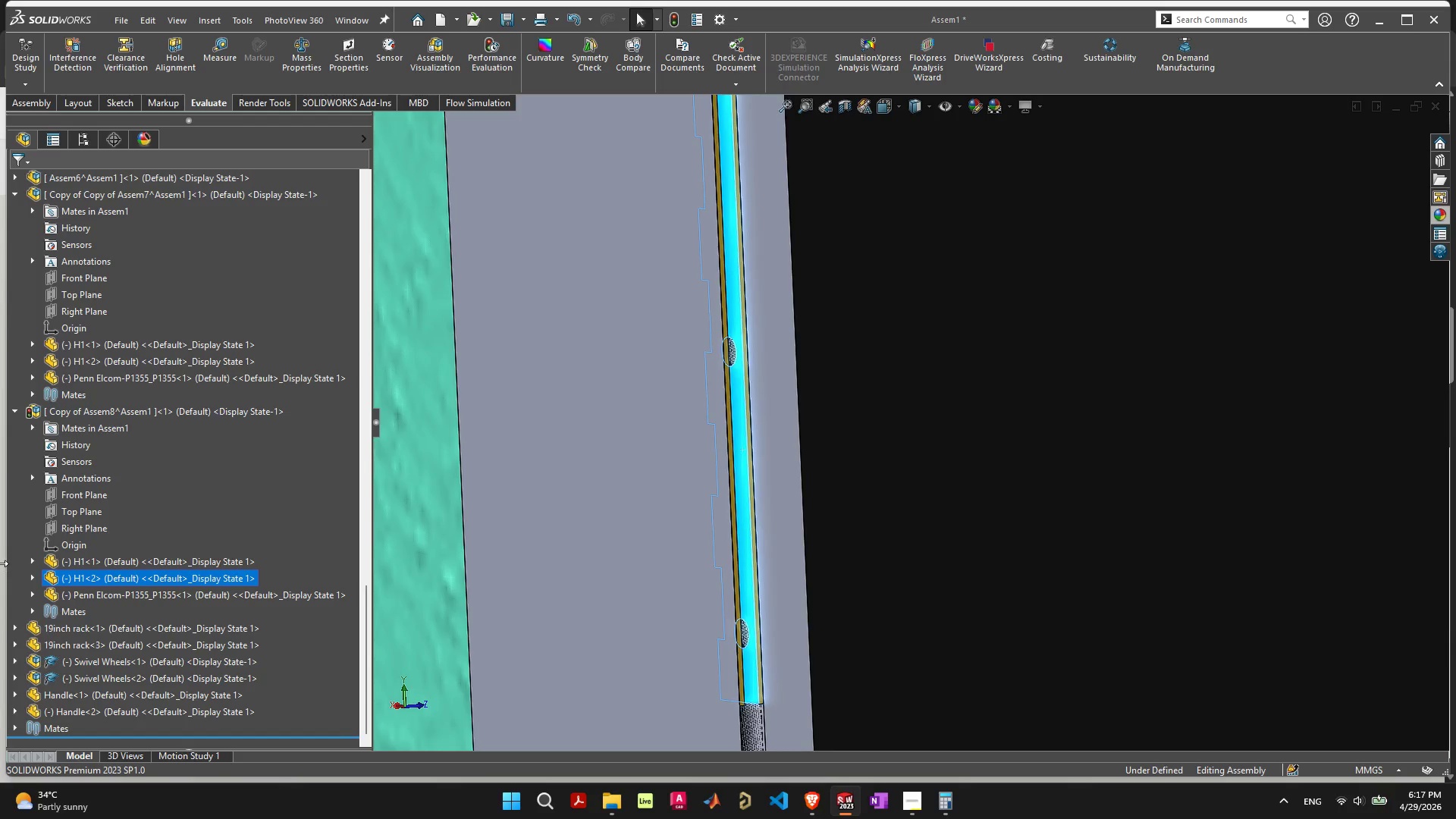 
right_click([112, 564])
 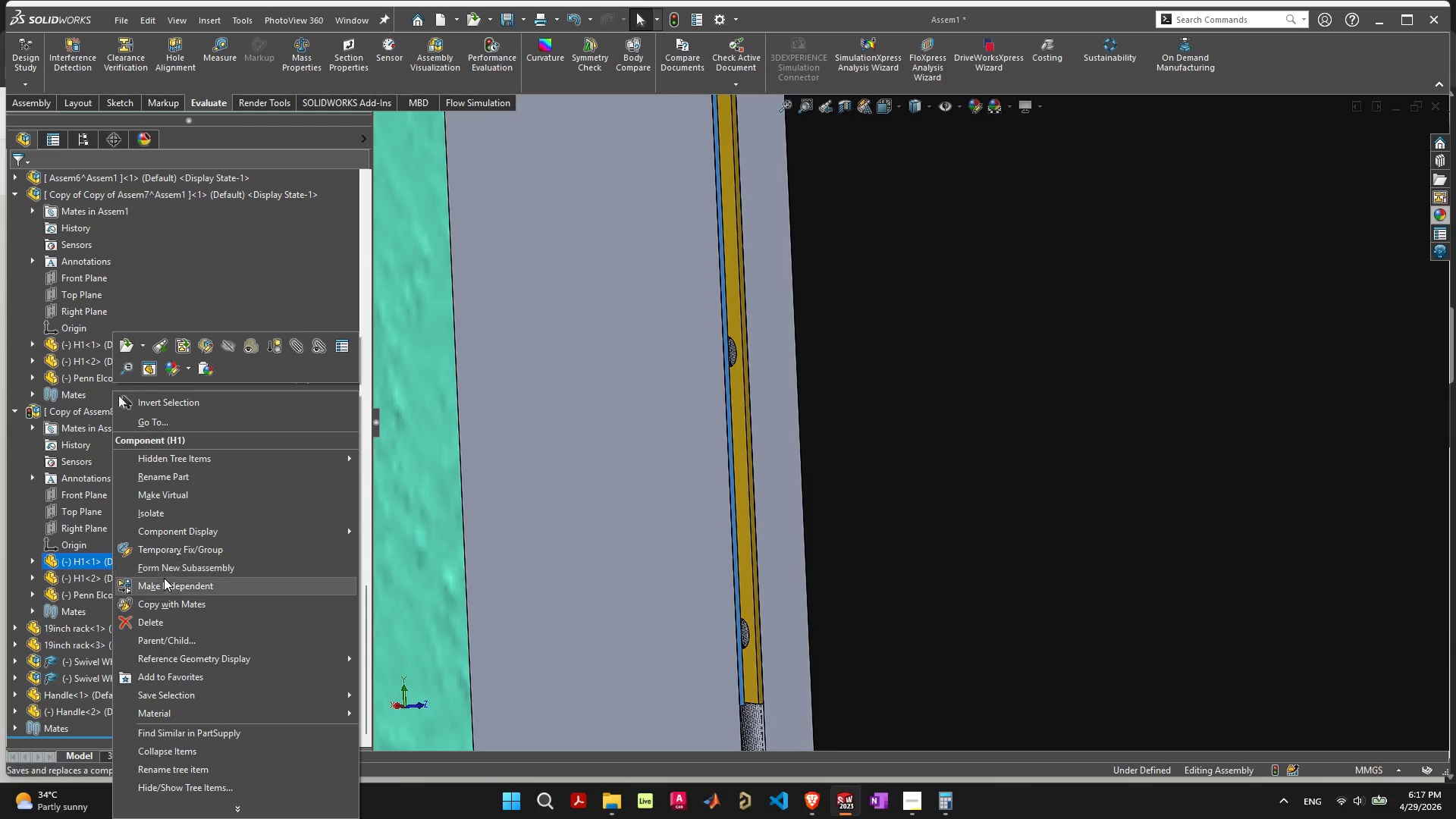 
left_click([171, 584])
 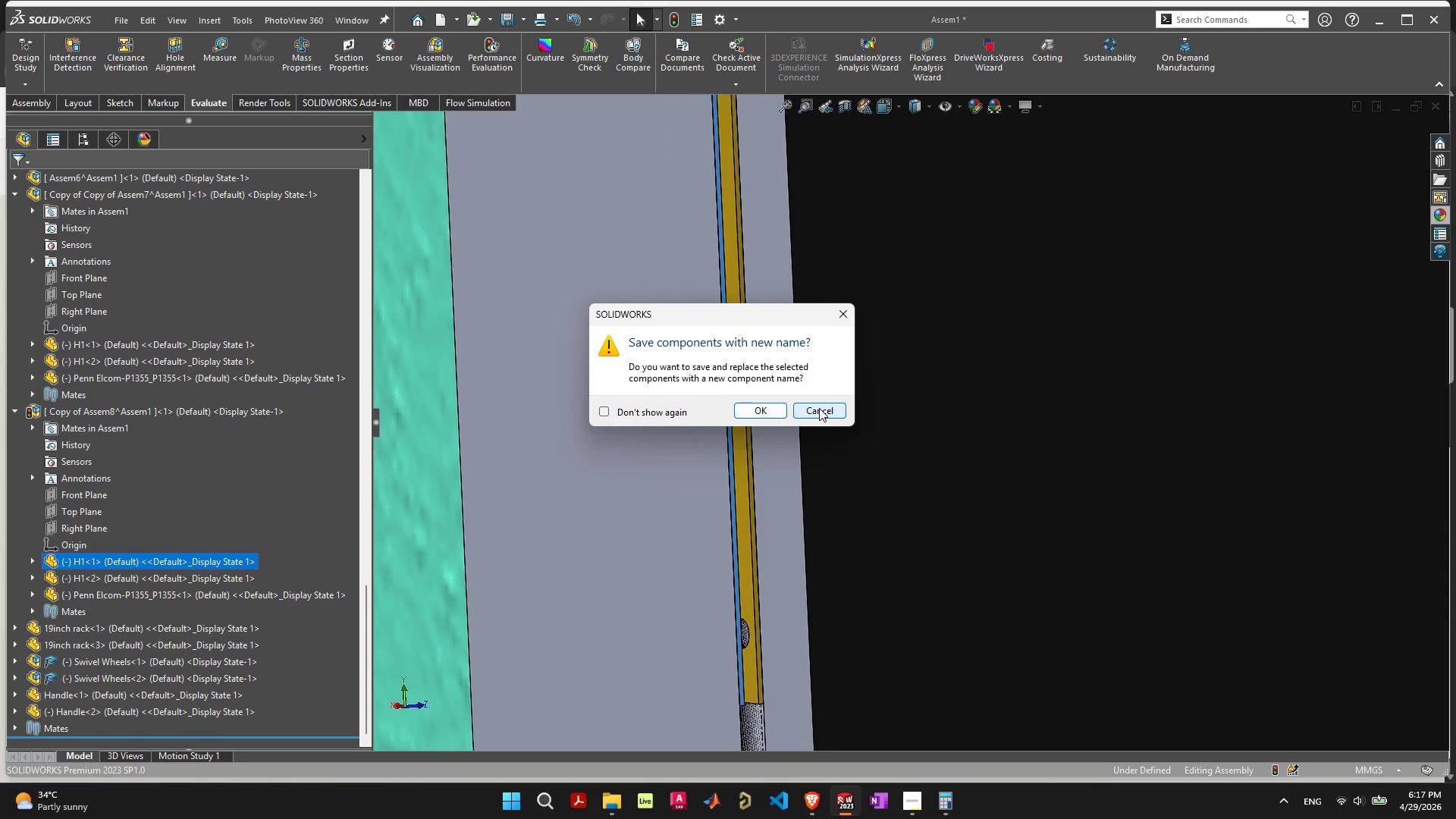 
wait(6.45)
 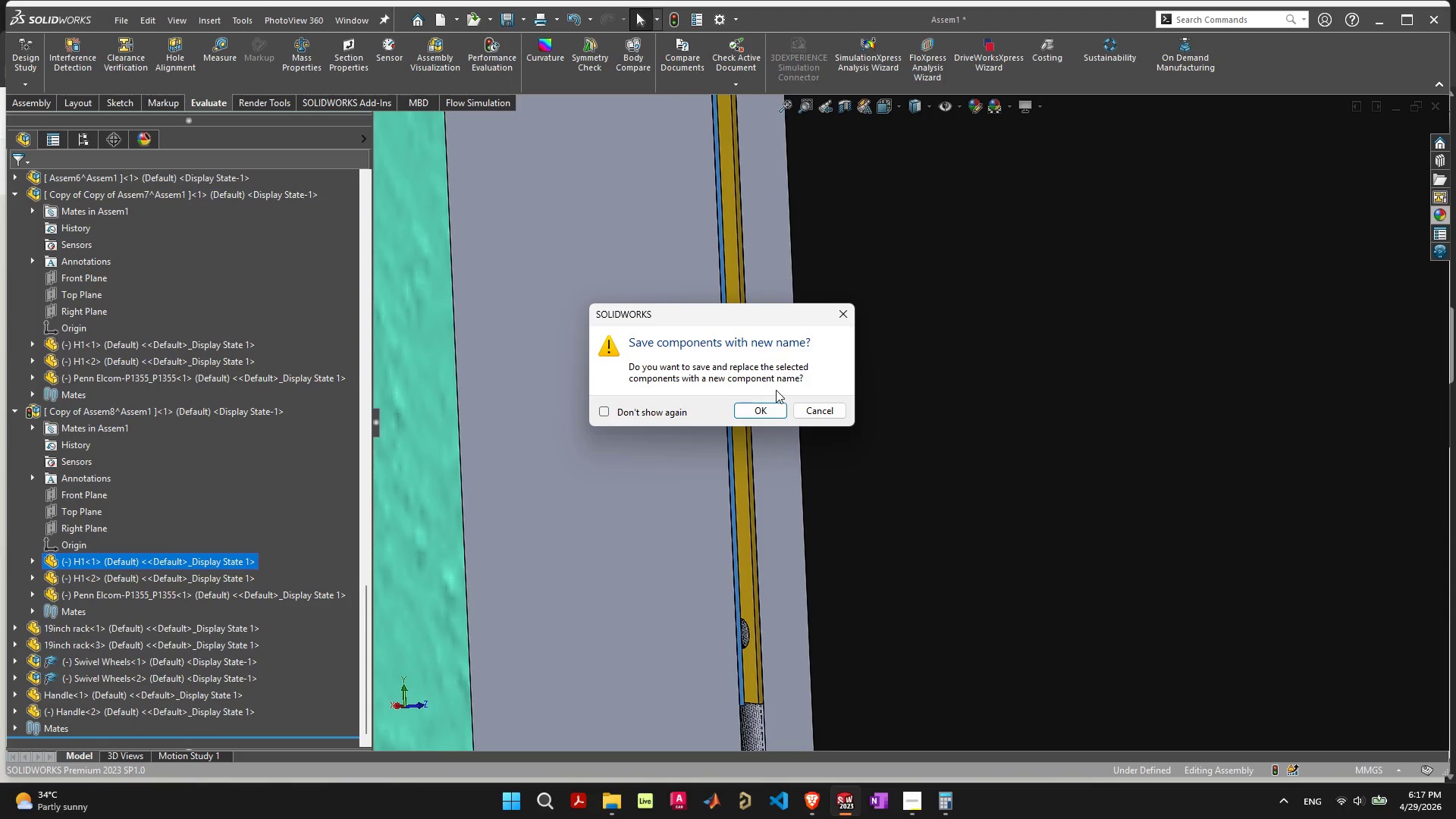 
left_click([815, 408])
 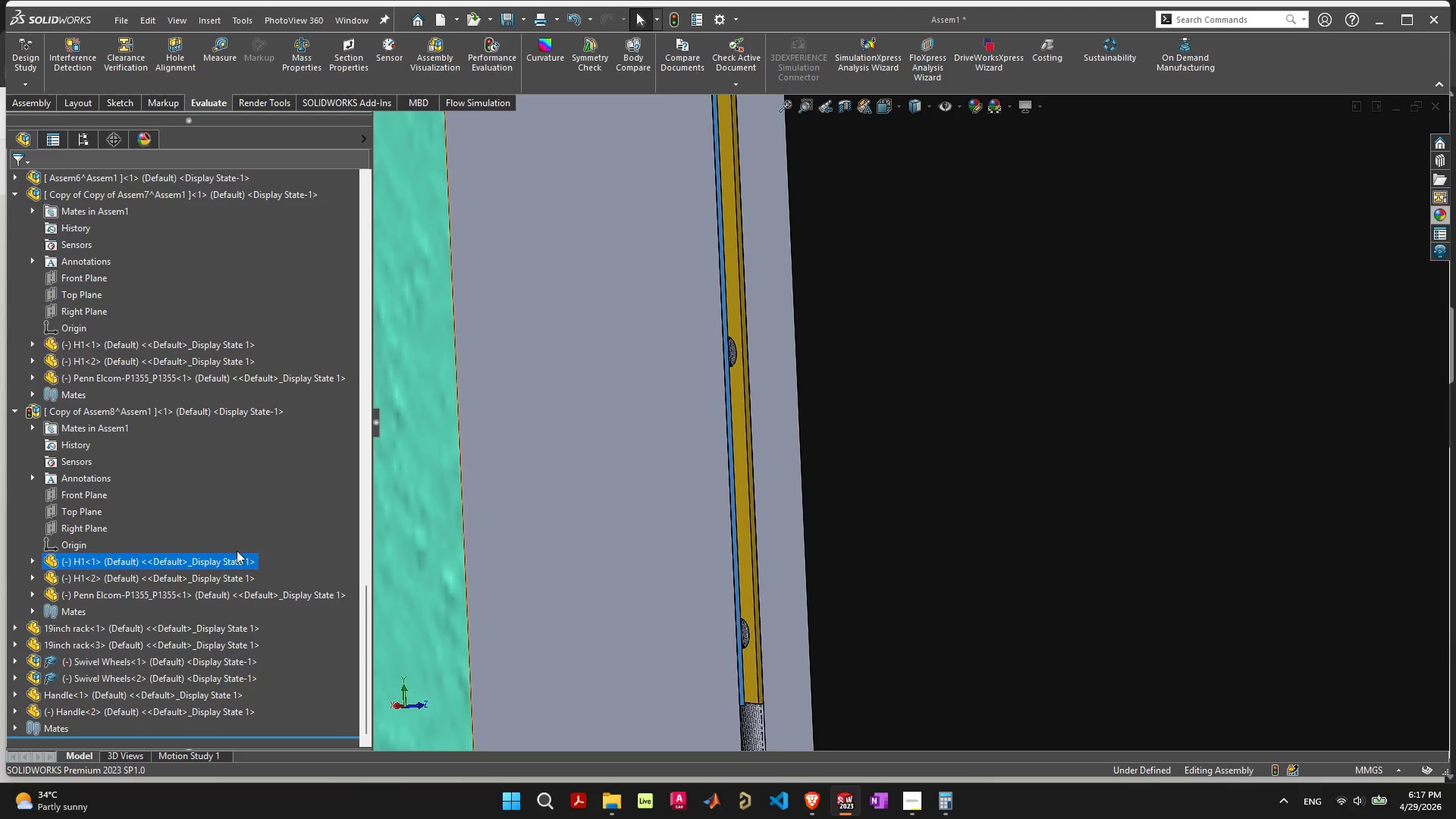 
right_click([224, 562])
 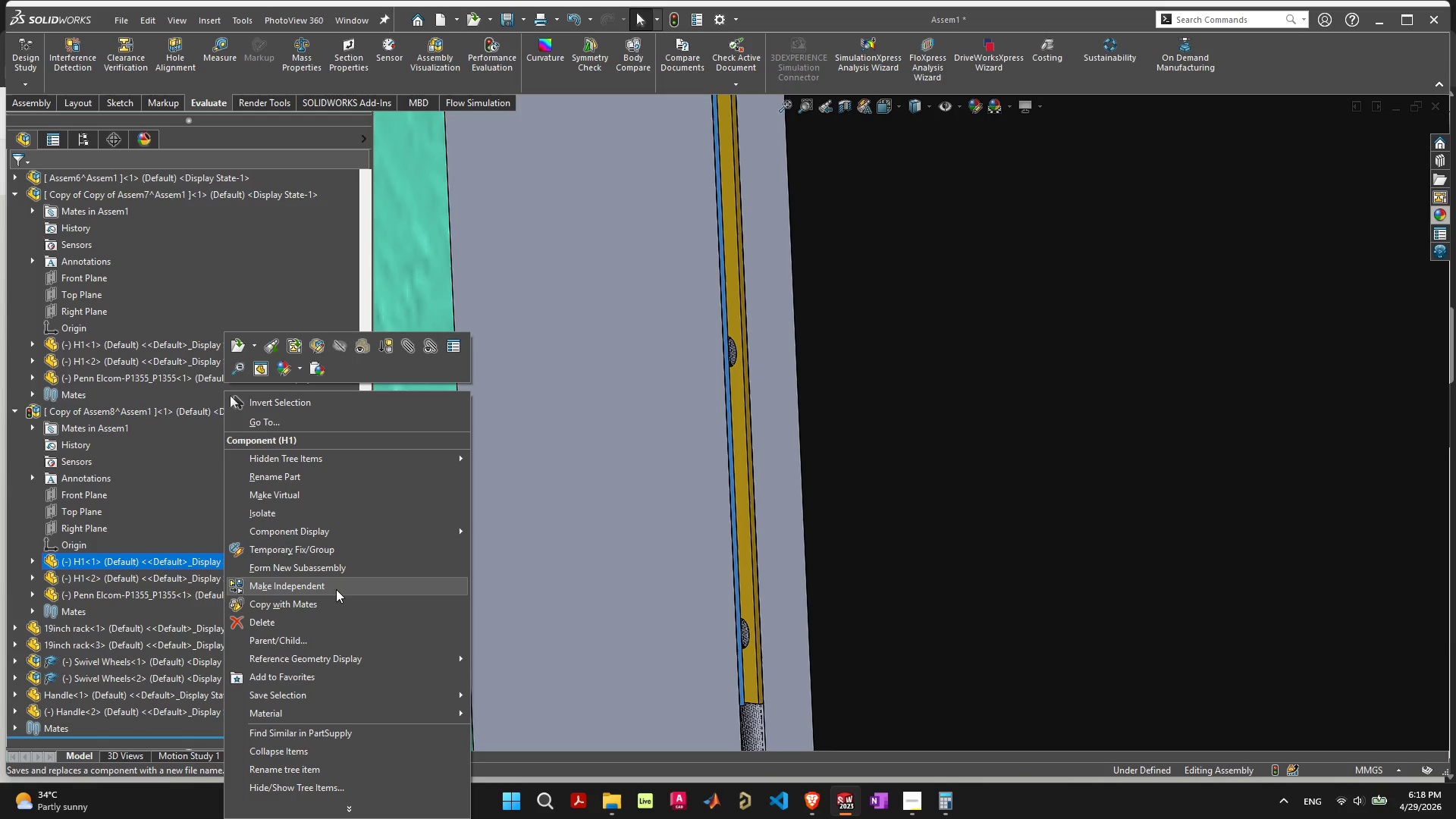 
wait(5.66)
 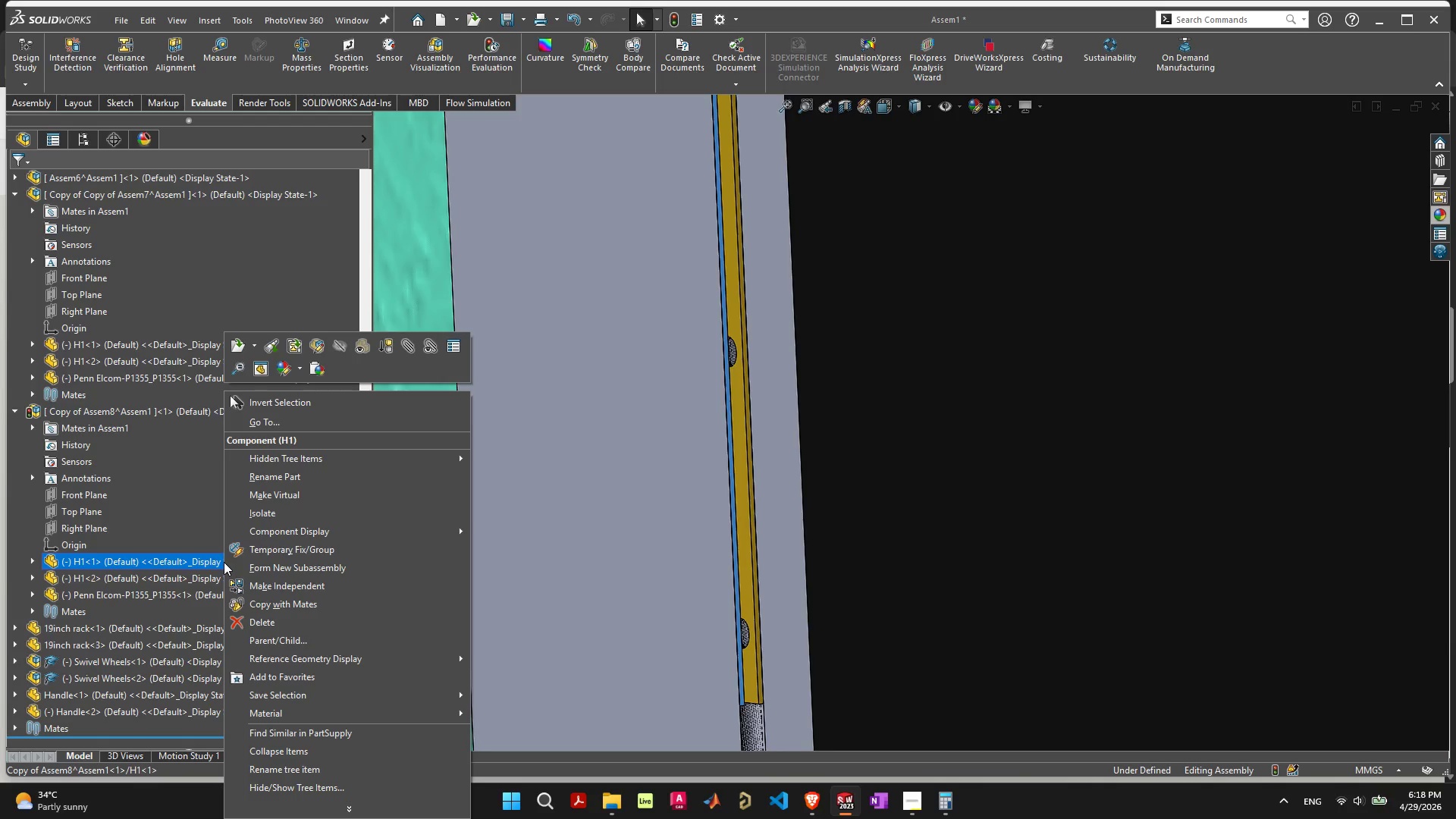 
left_click([336, 589])
 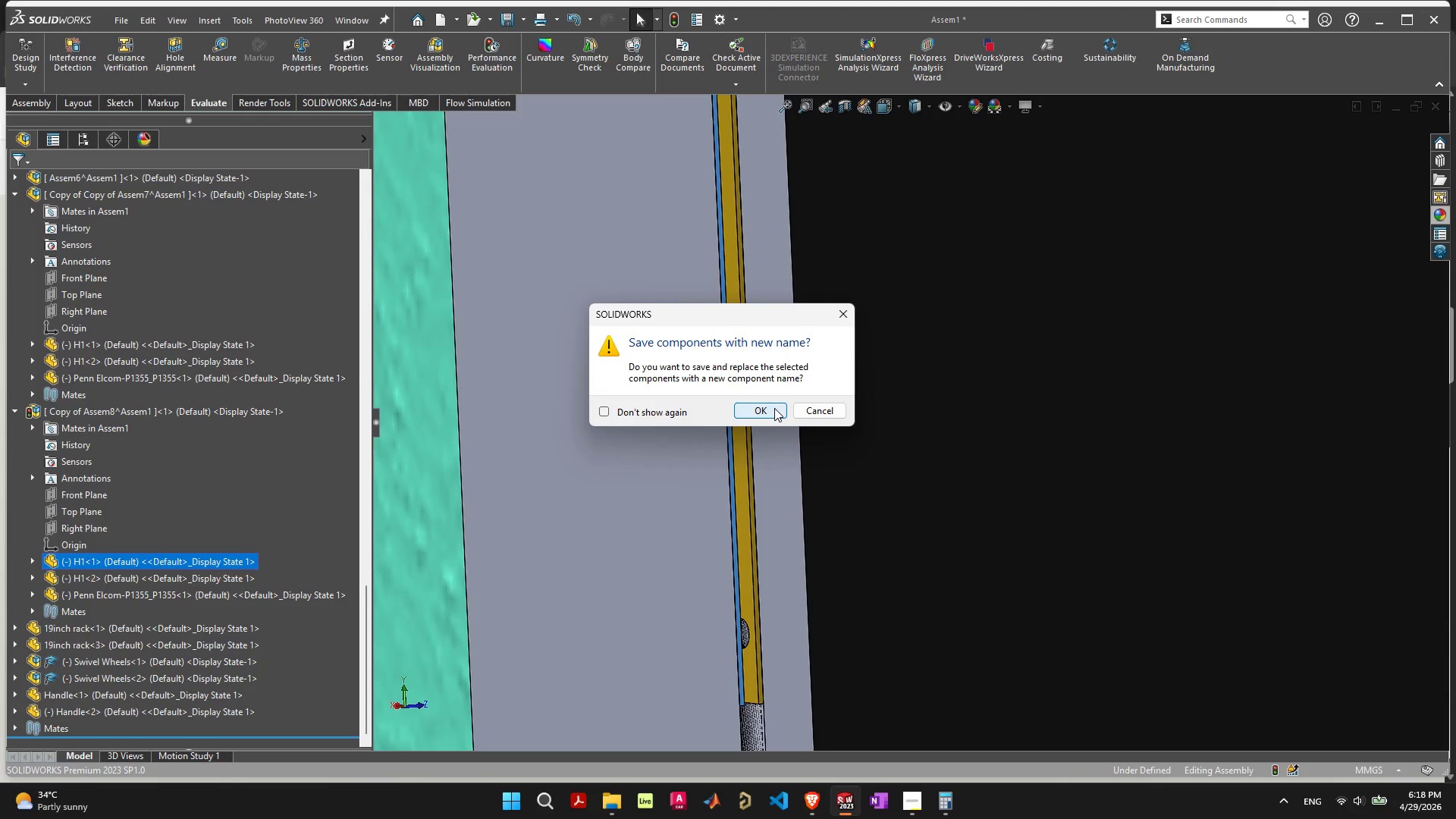 
left_click([774, 408])
 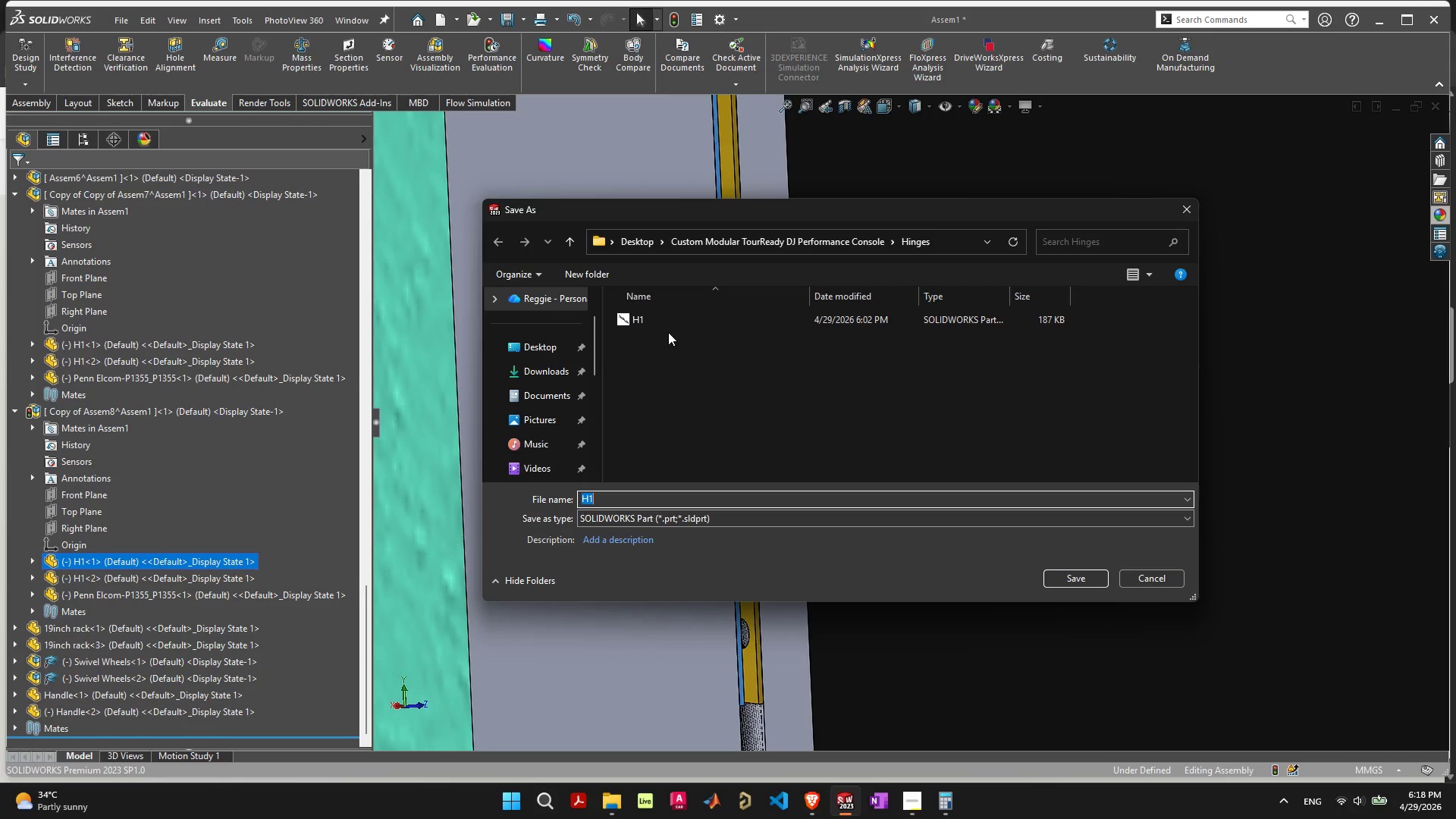 
wait(9.17)
 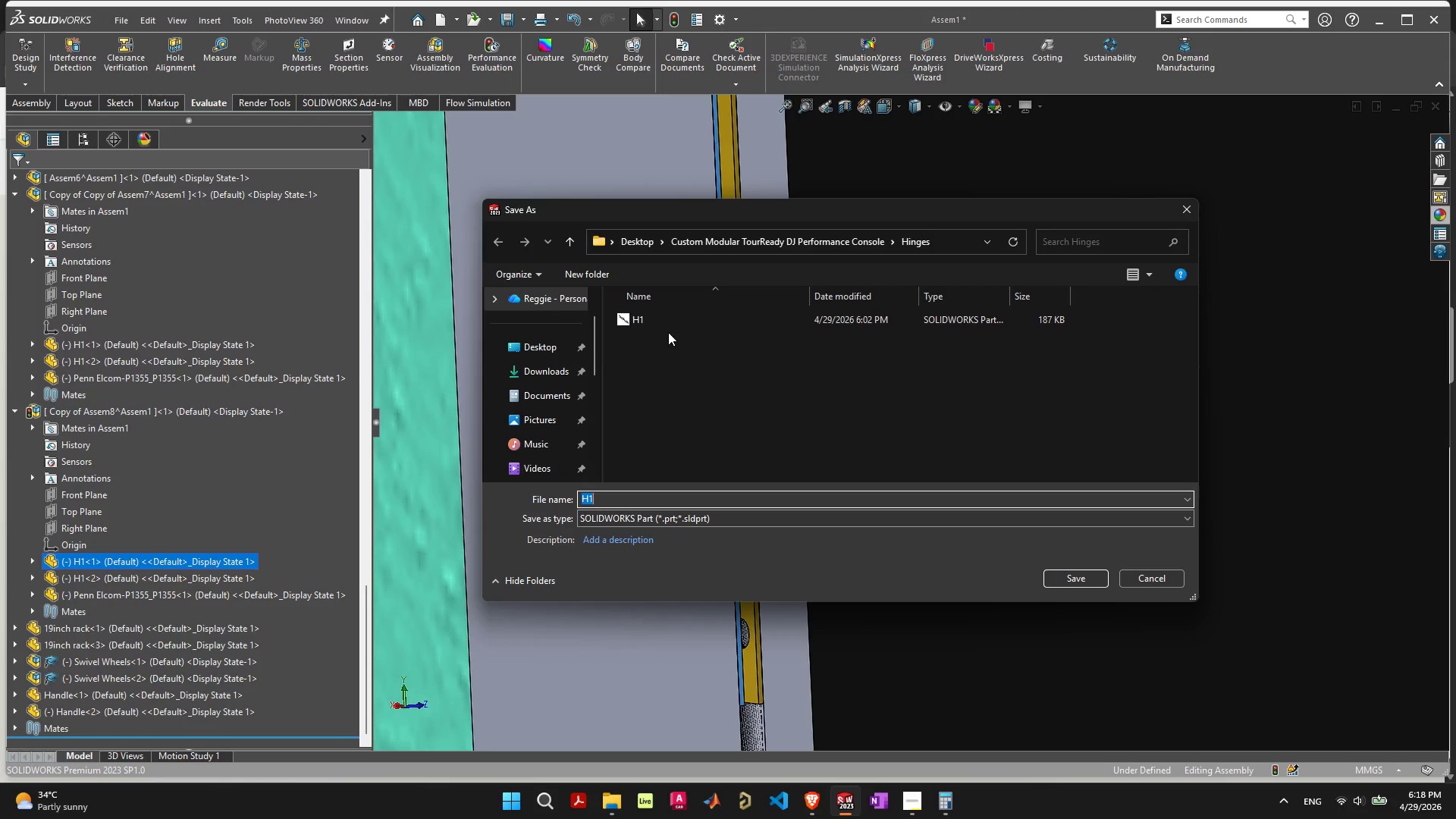 
left_click([637, 318])
 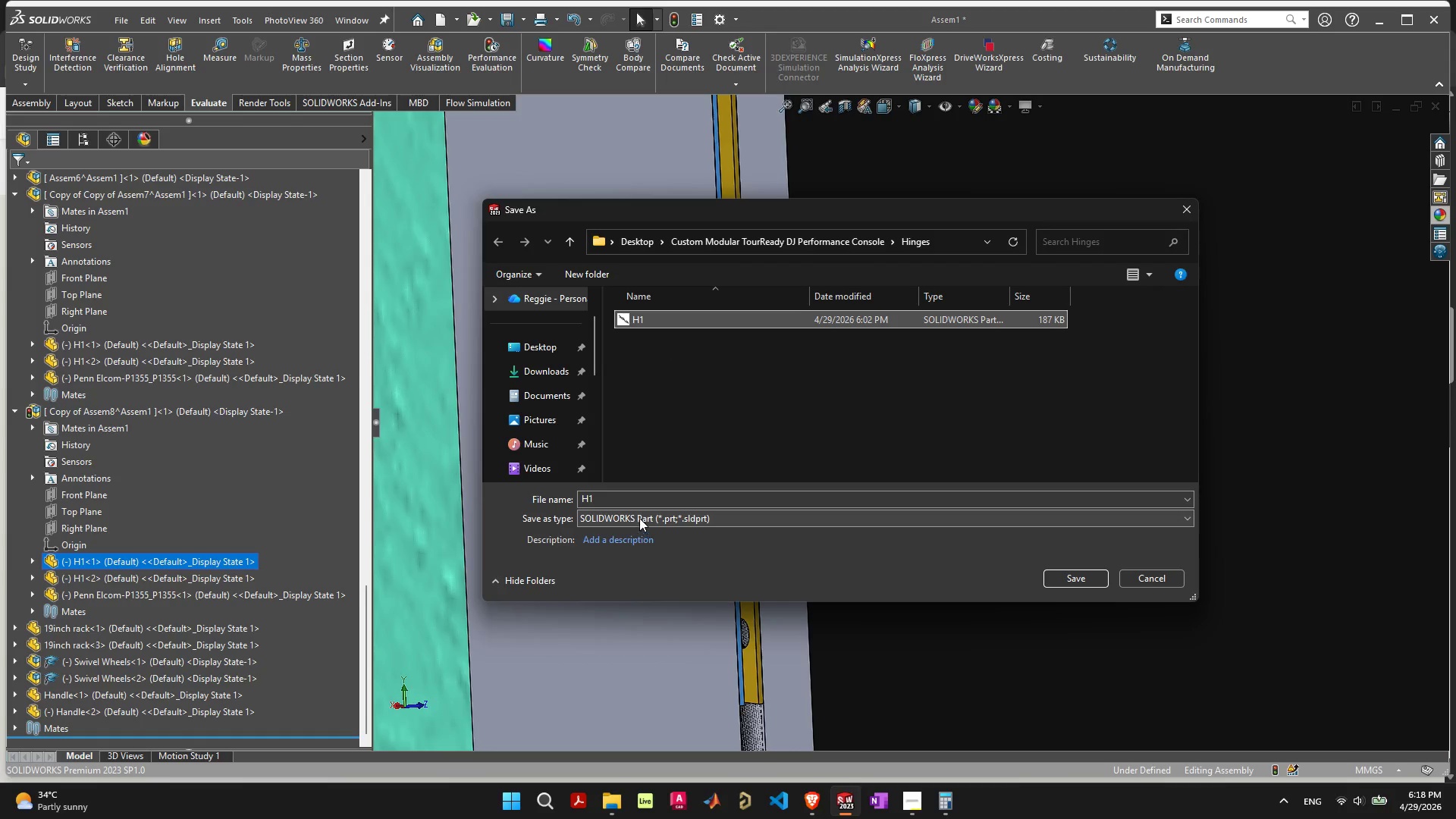 
left_click_drag(start_coordinate=[635, 498], to_coordinate=[544, 497])
 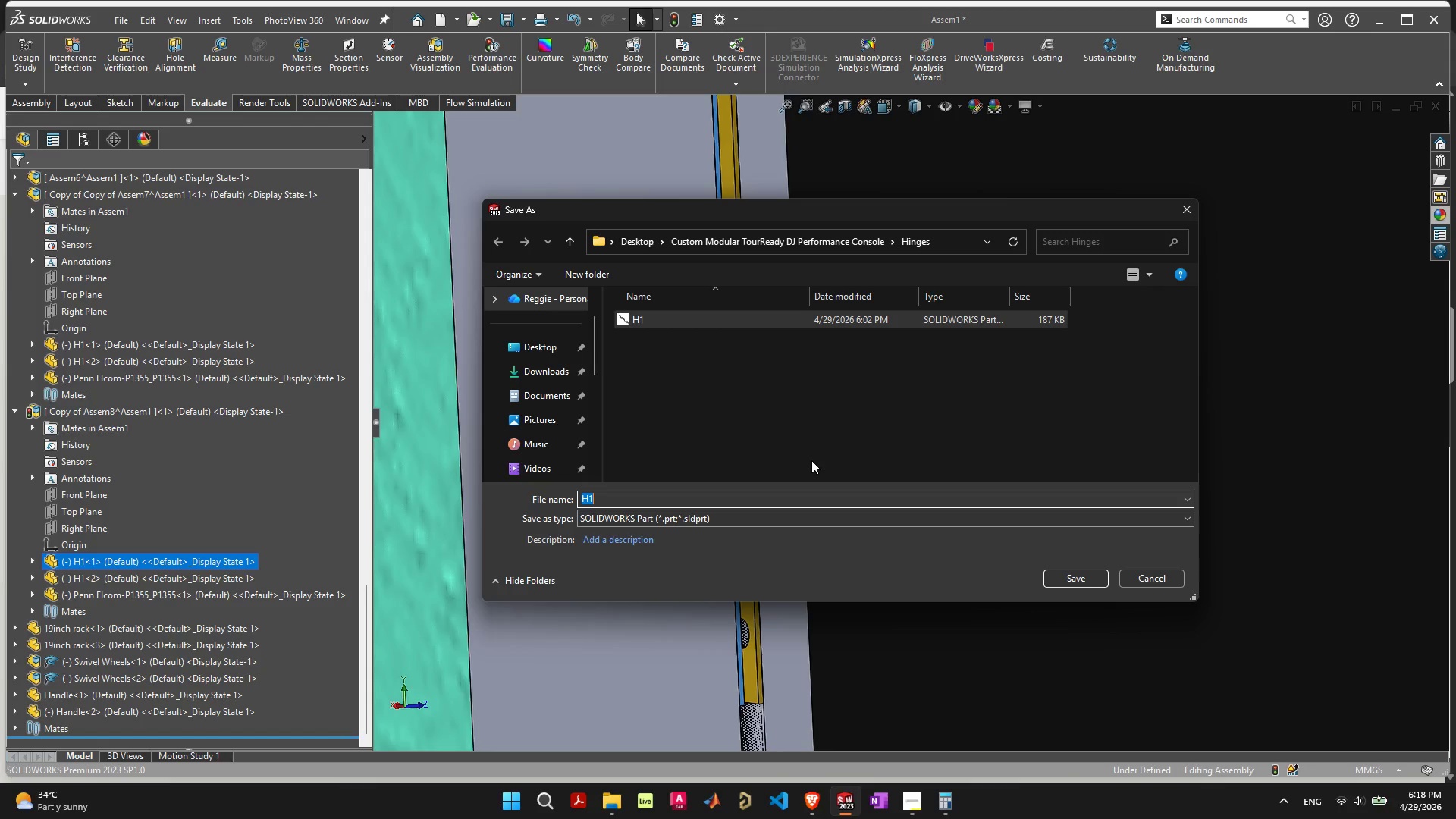 
type(Hingw)
key(Backspace)
type(e1)
 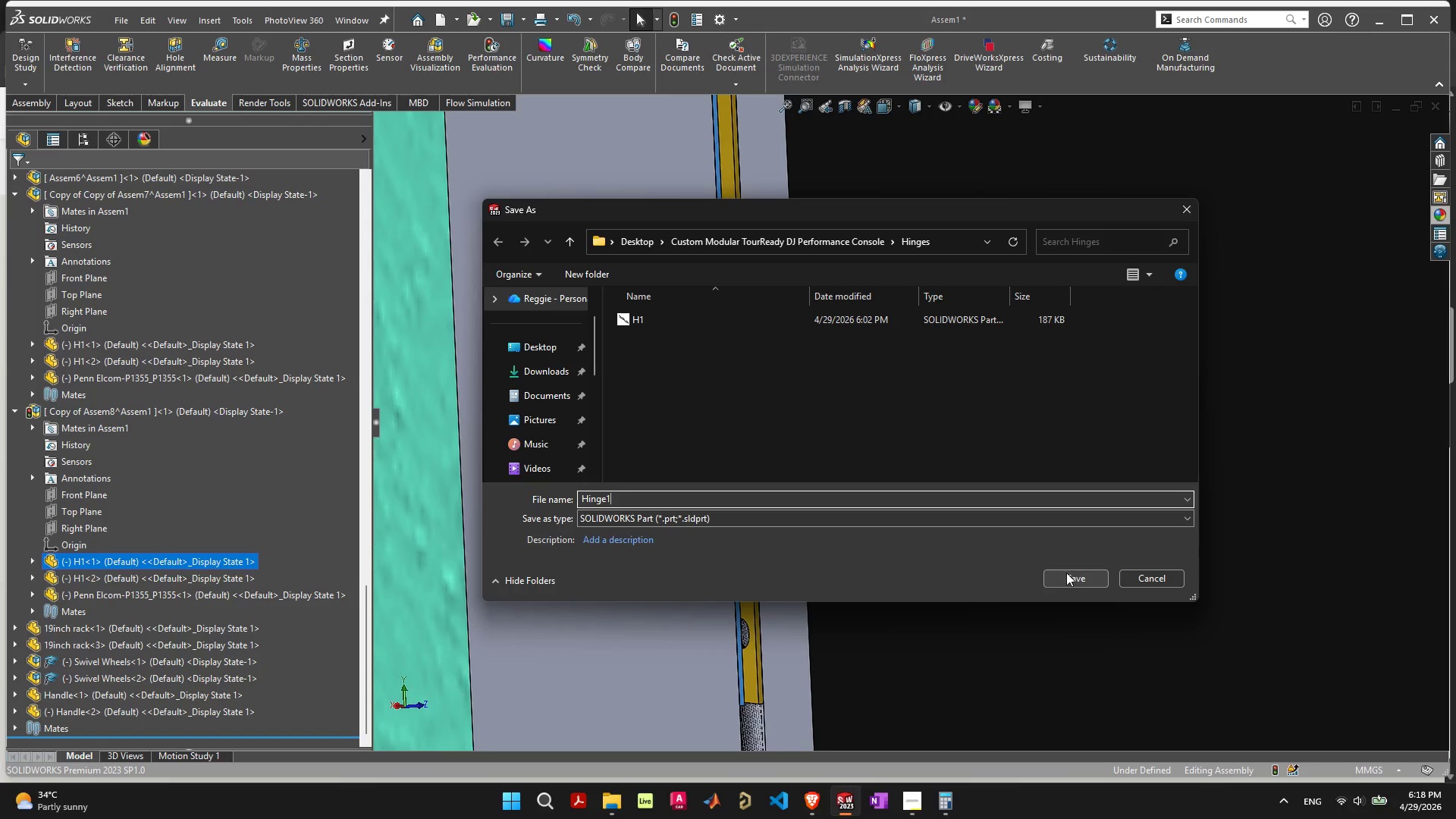 
left_click([1068, 574])
 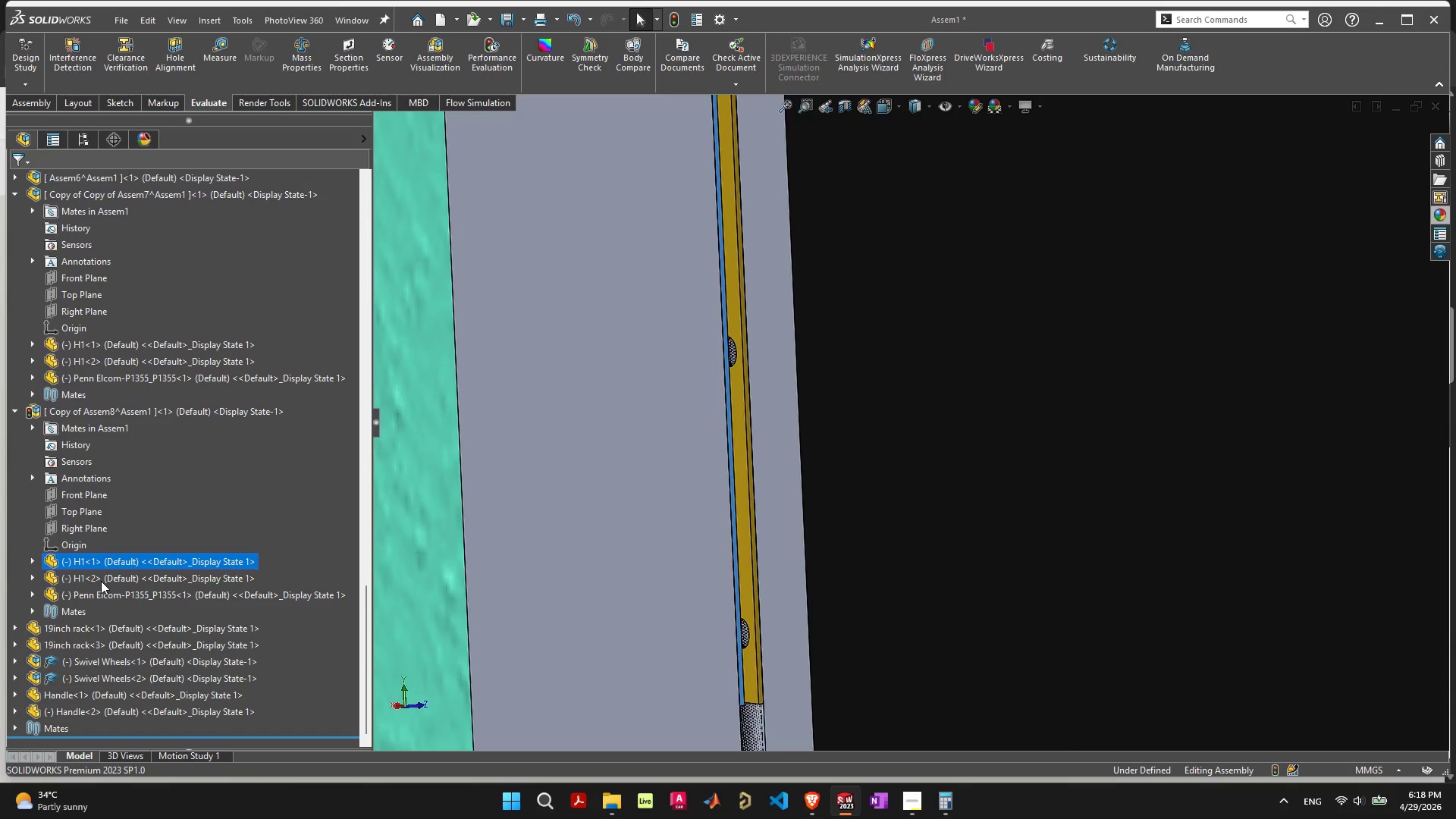 
right_click([100, 581])
 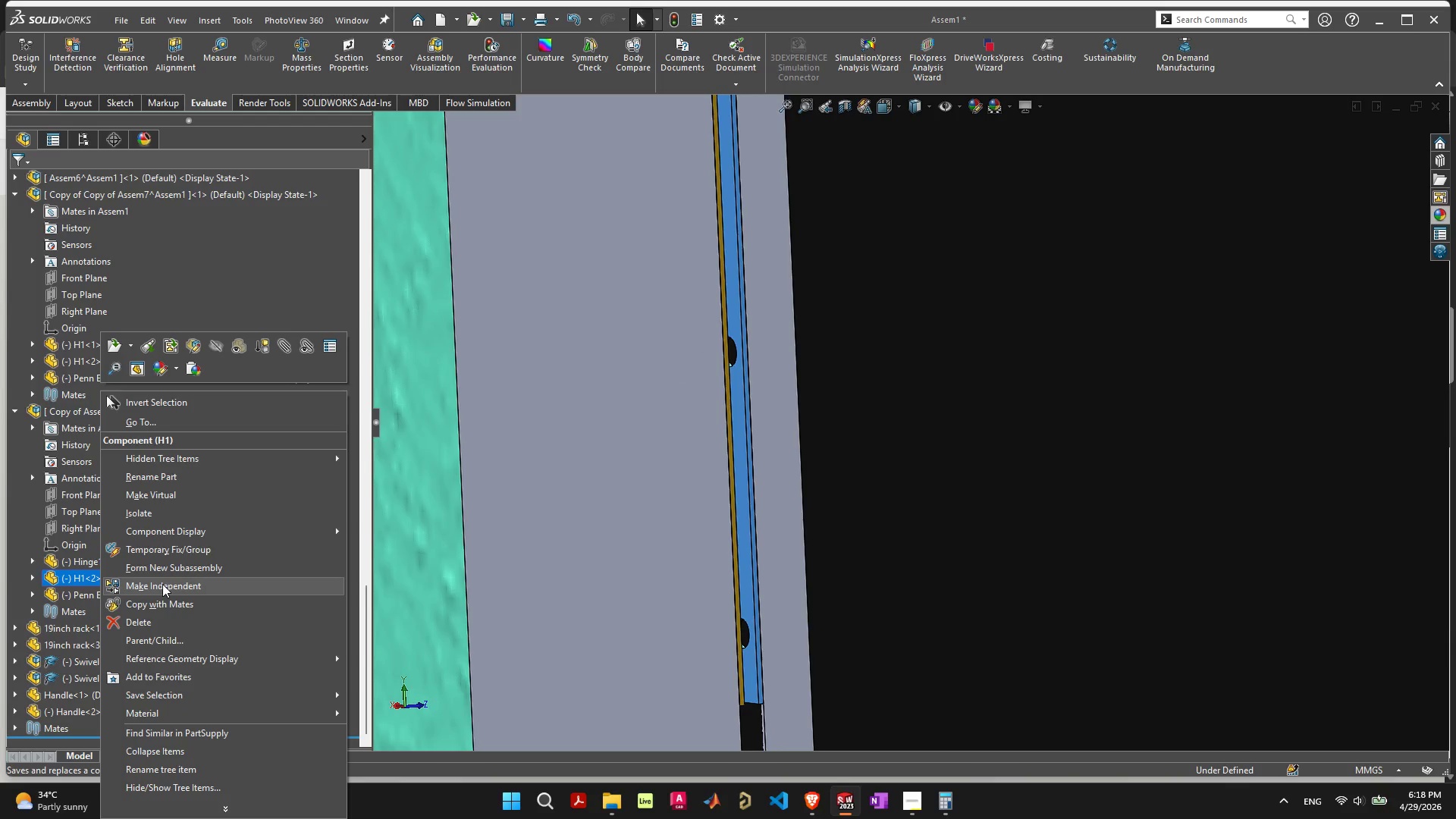 
left_click([162, 584])
 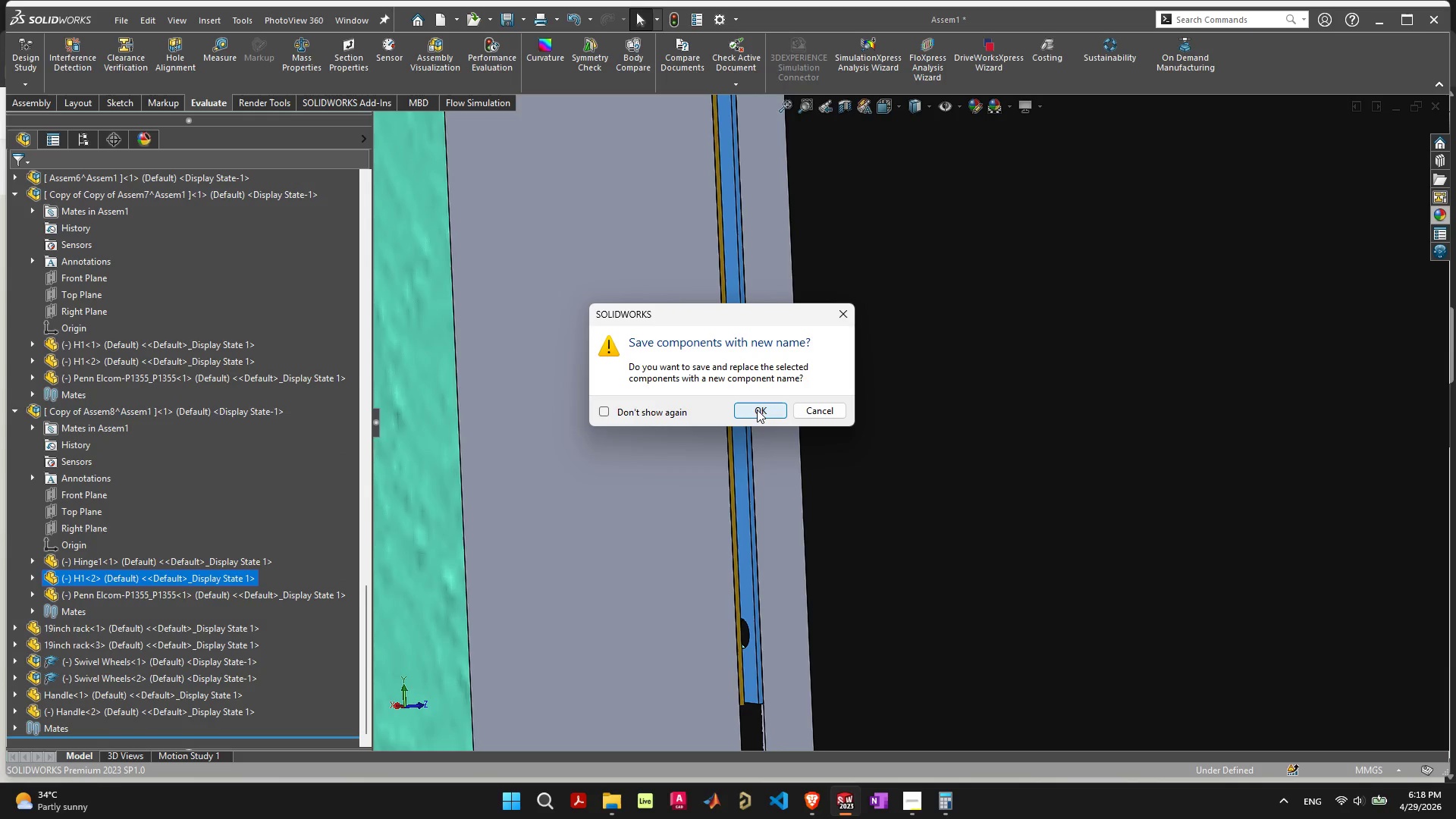 
left_click([757, 410])
 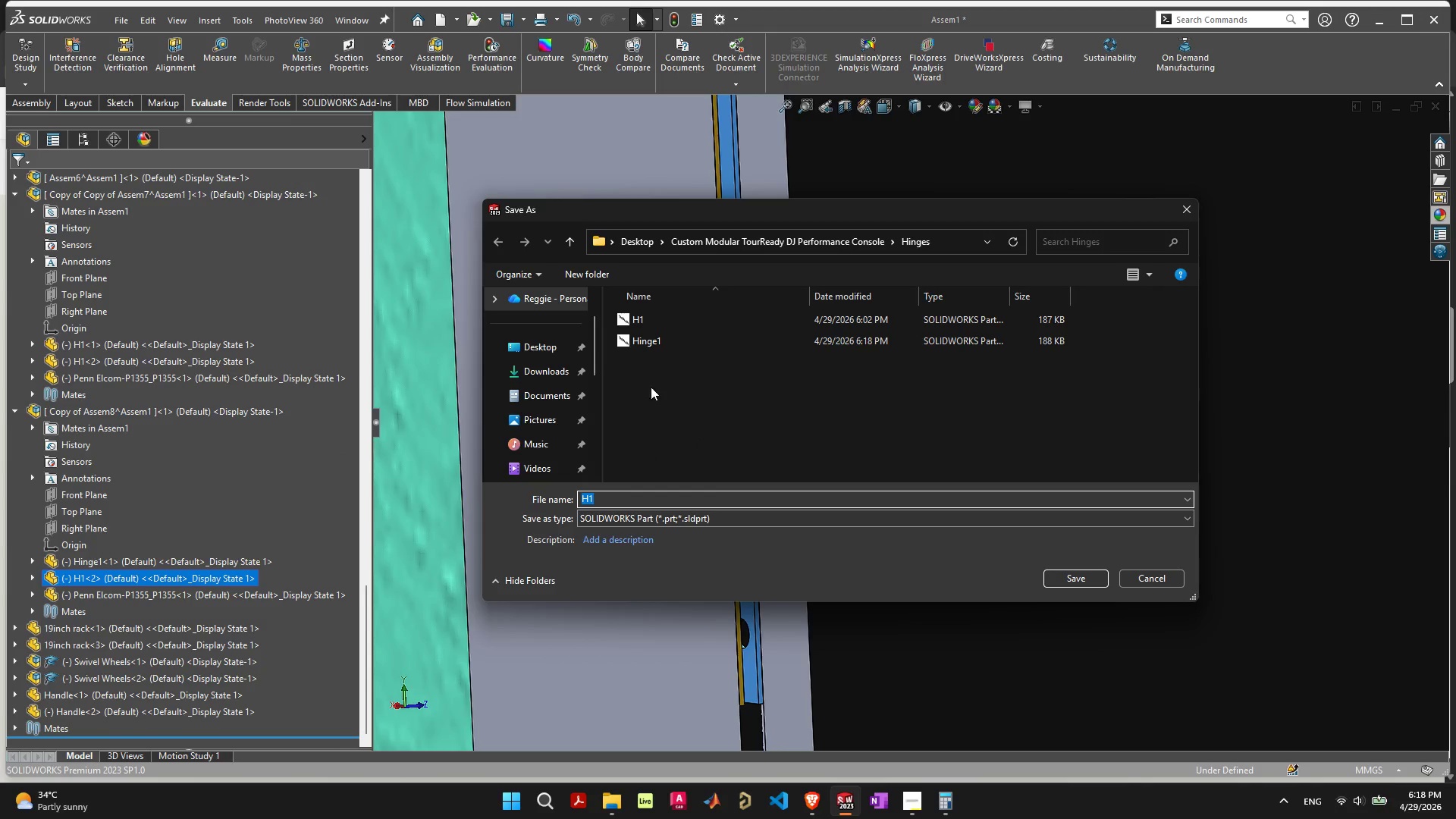 
left_click([656, 340])
 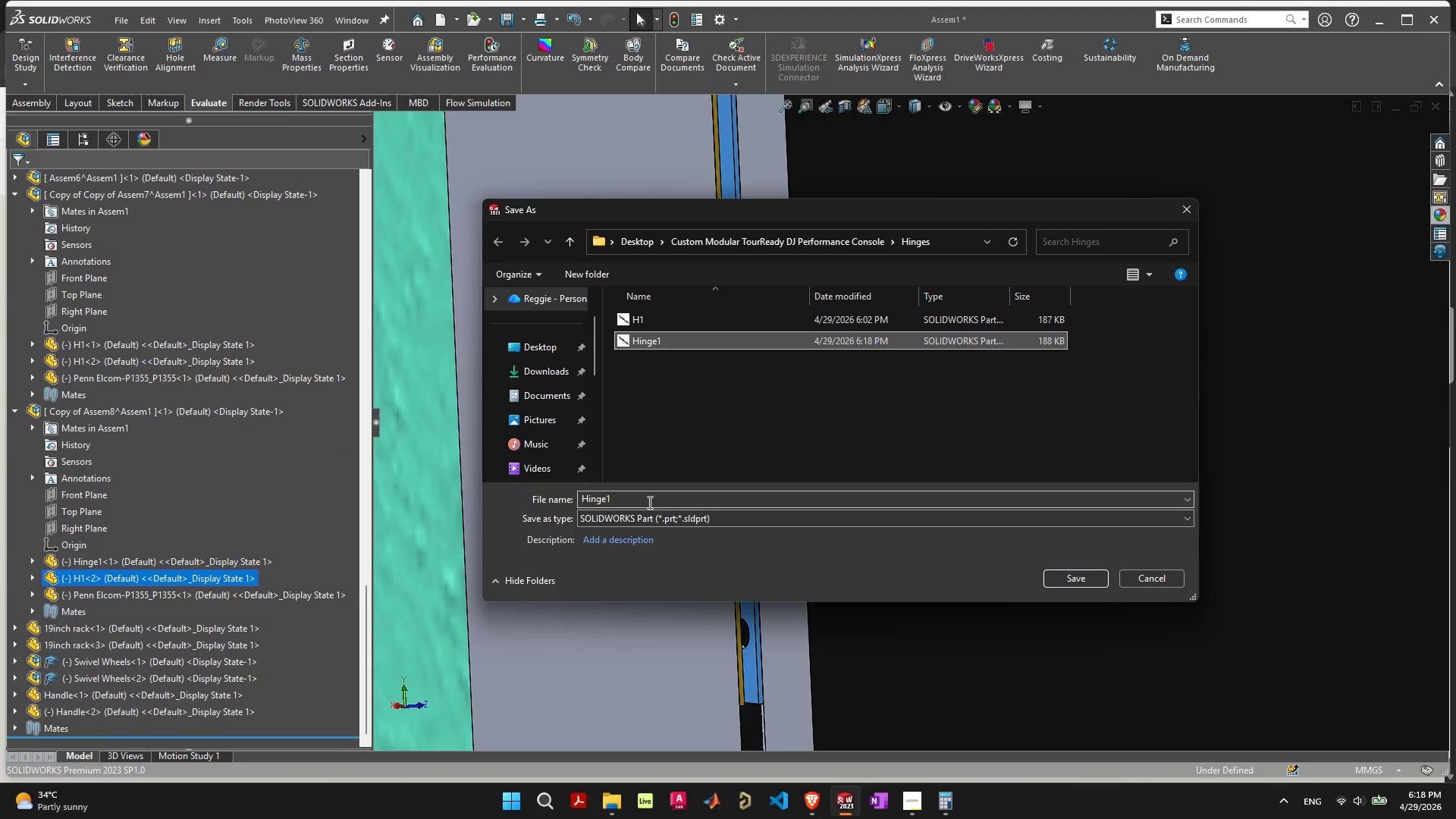 
left_click([648, 502])
 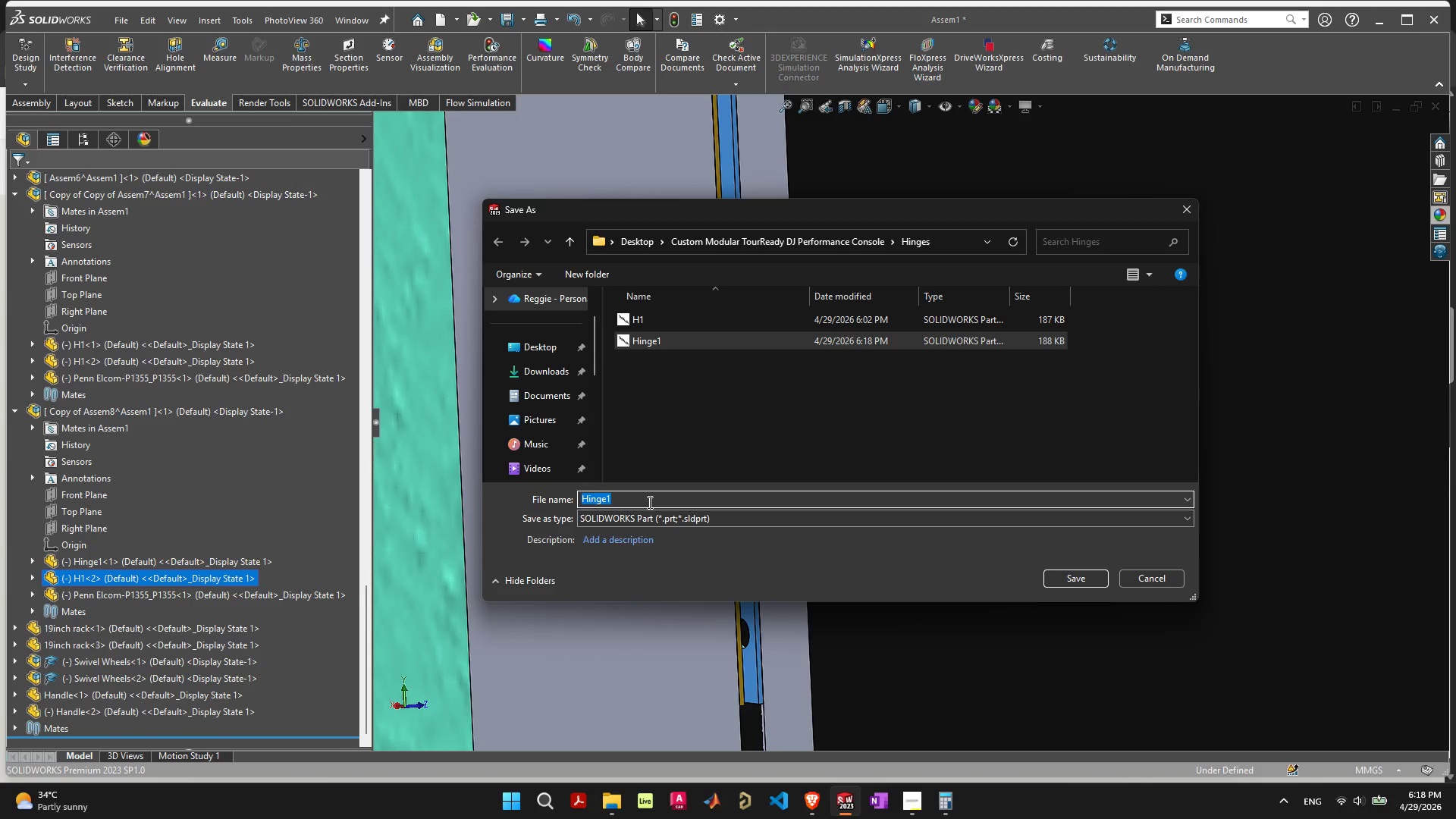 
key(ArrowRight)
 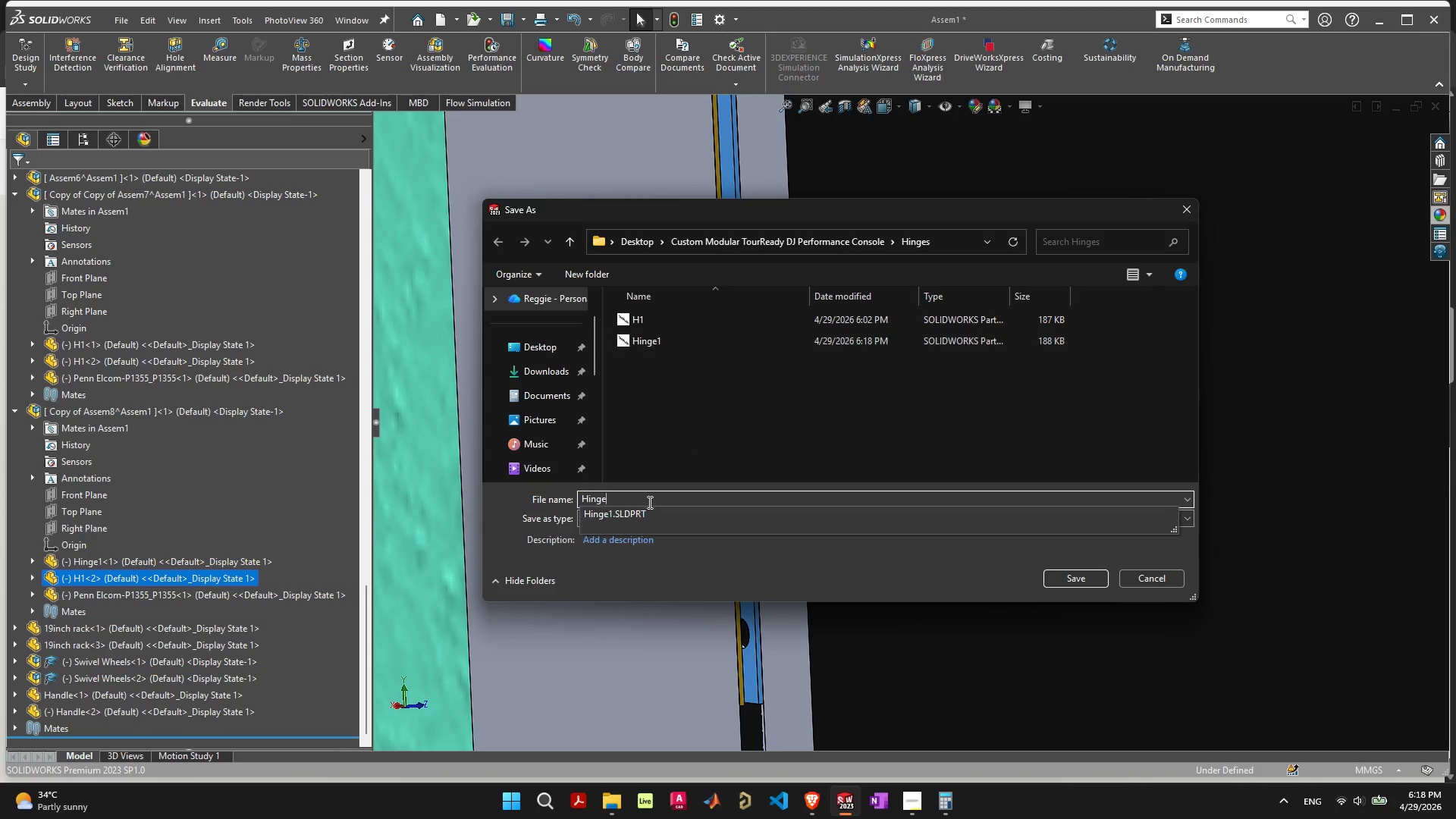 
key(Backspace)
 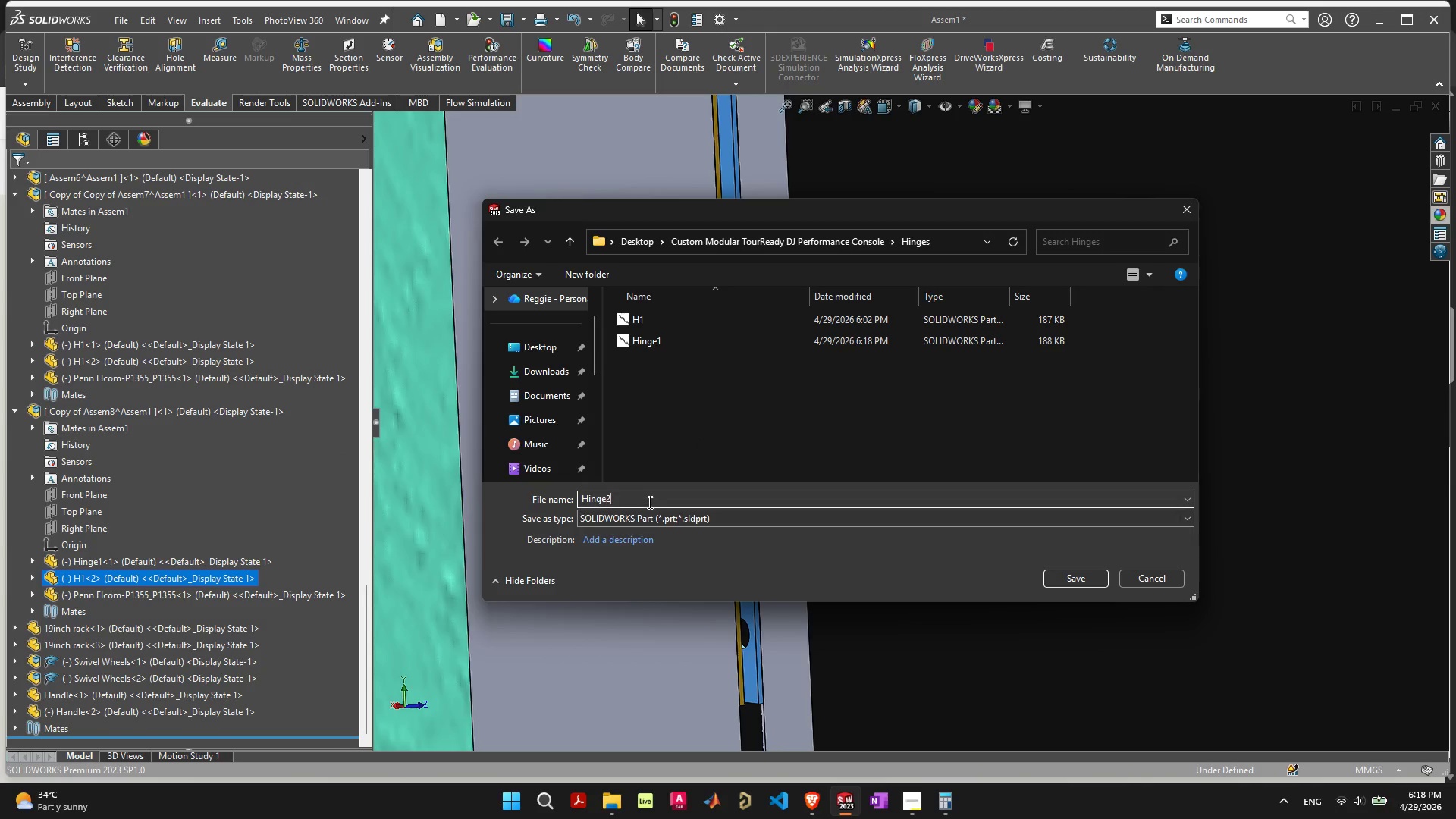 
key(2)
 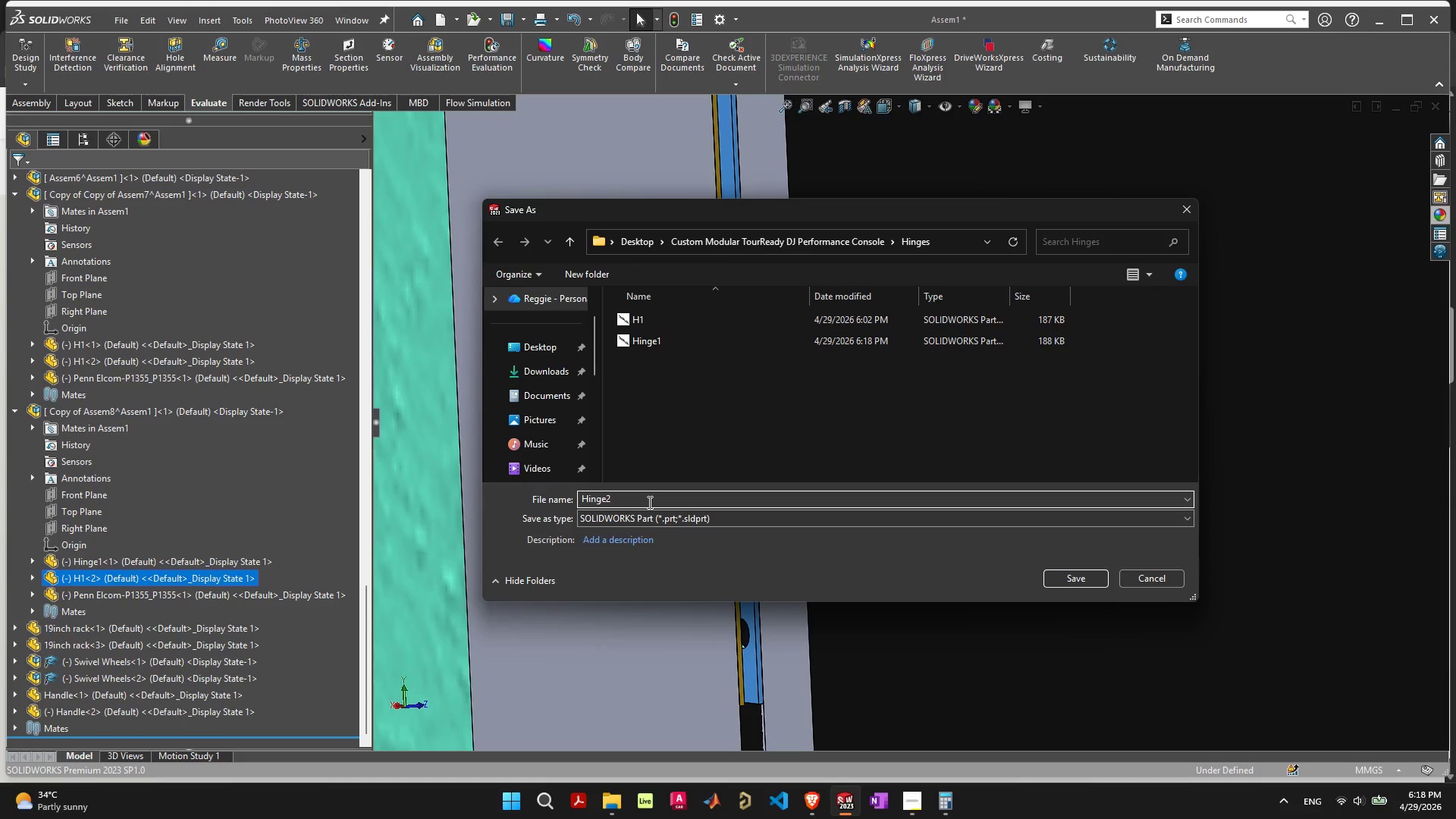 
key(Enter)
 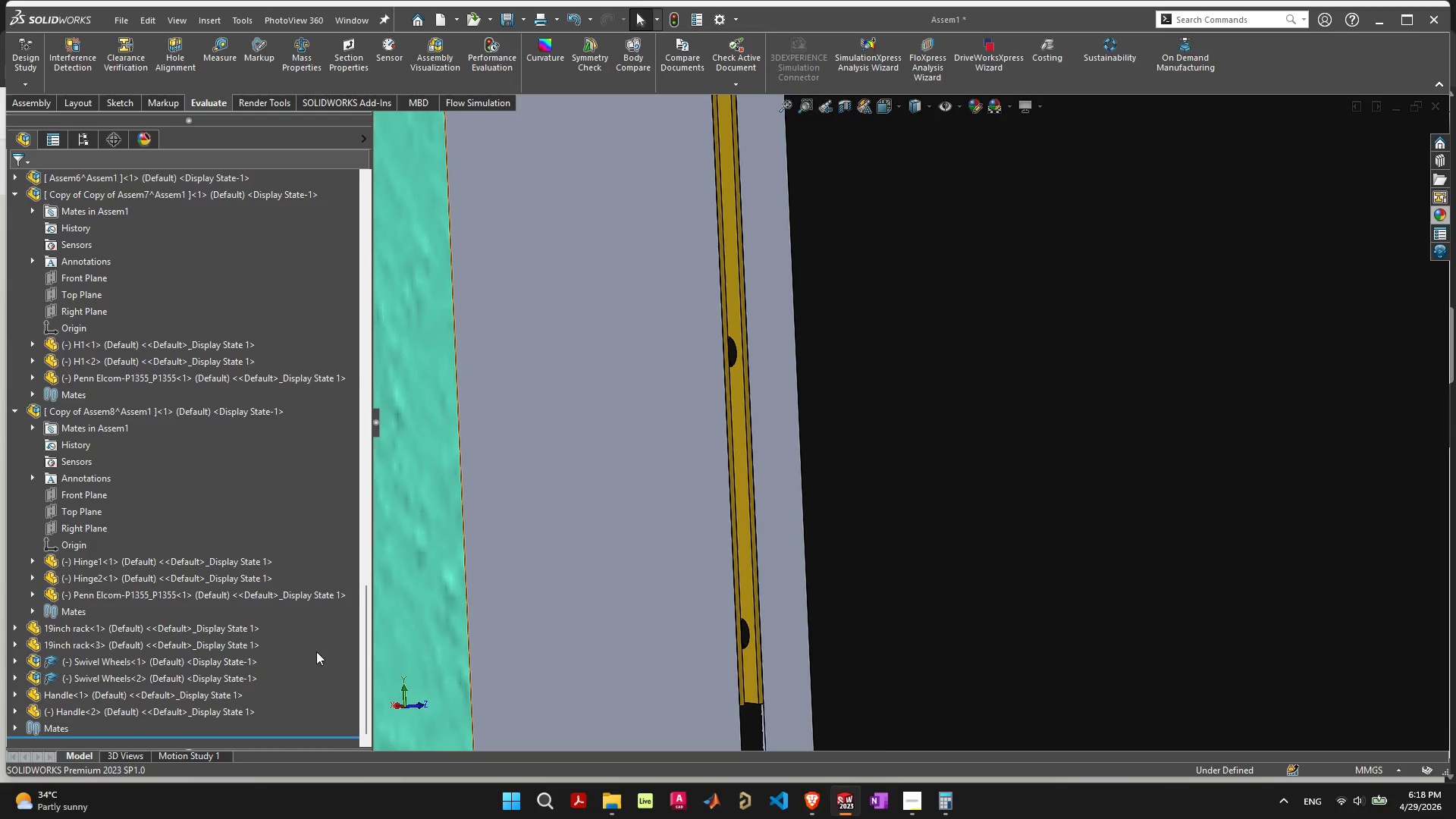 
left_click([249, 598])
 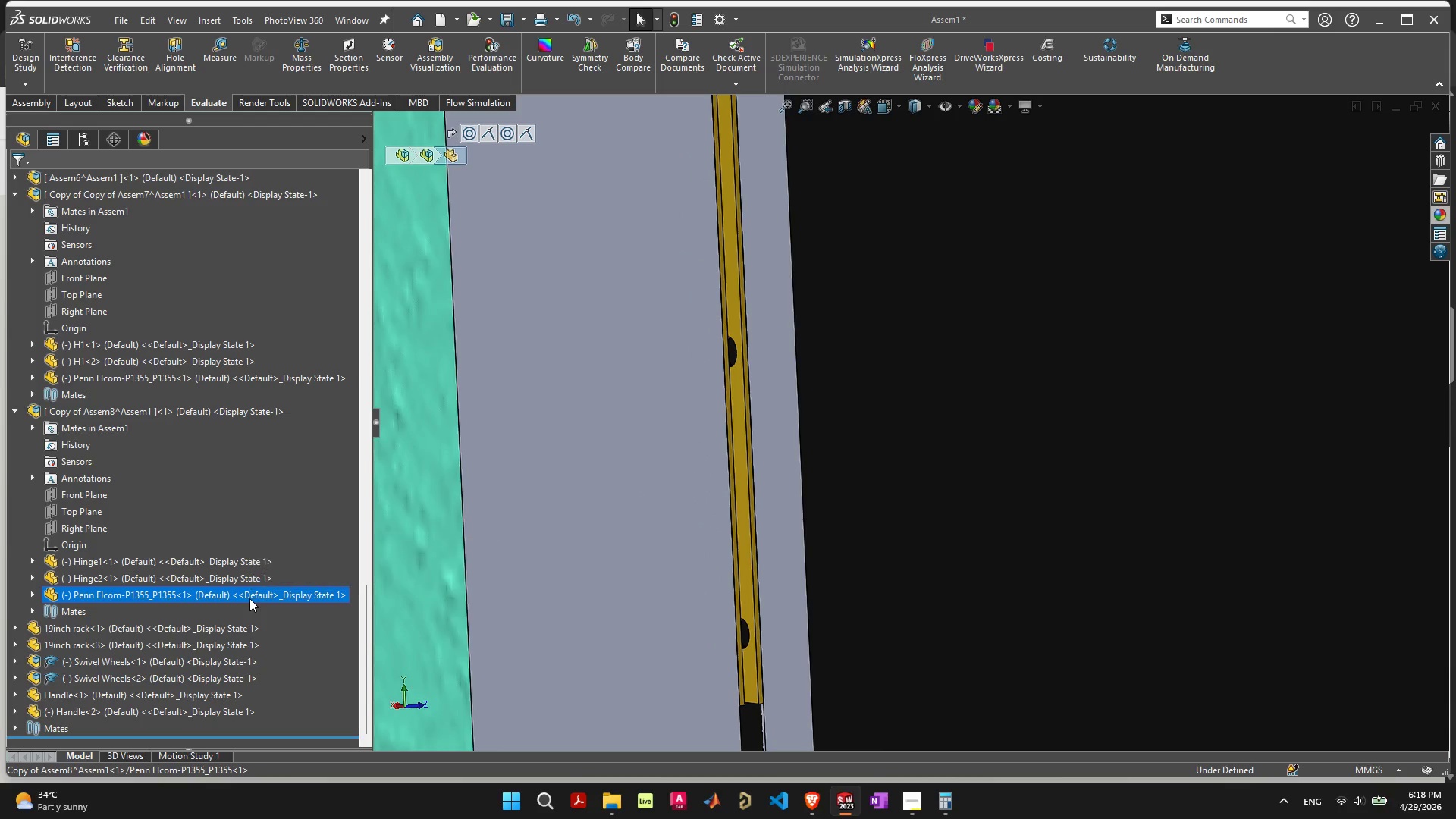 
right_click([249, 598])
 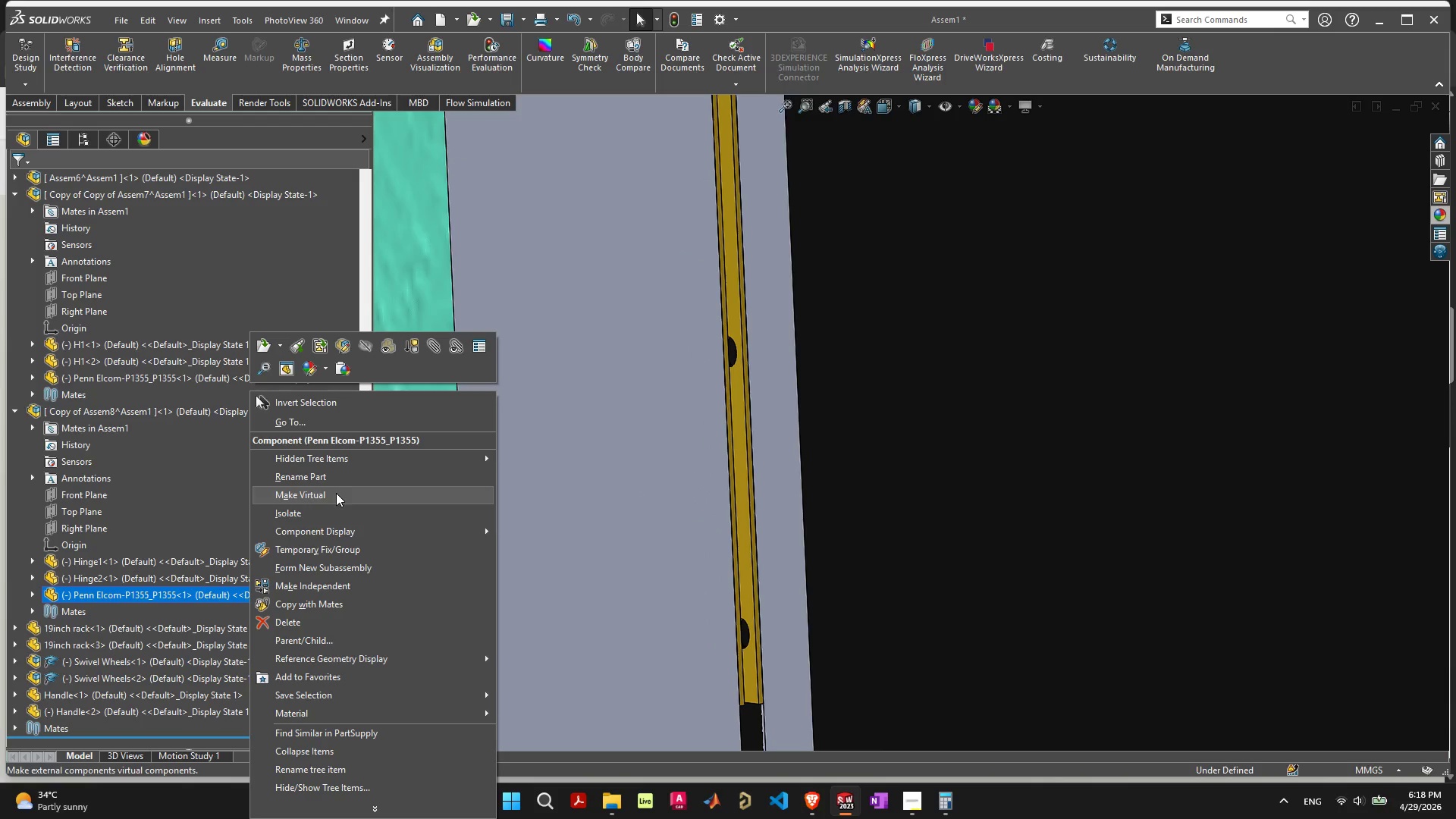 
wait(5.48)
 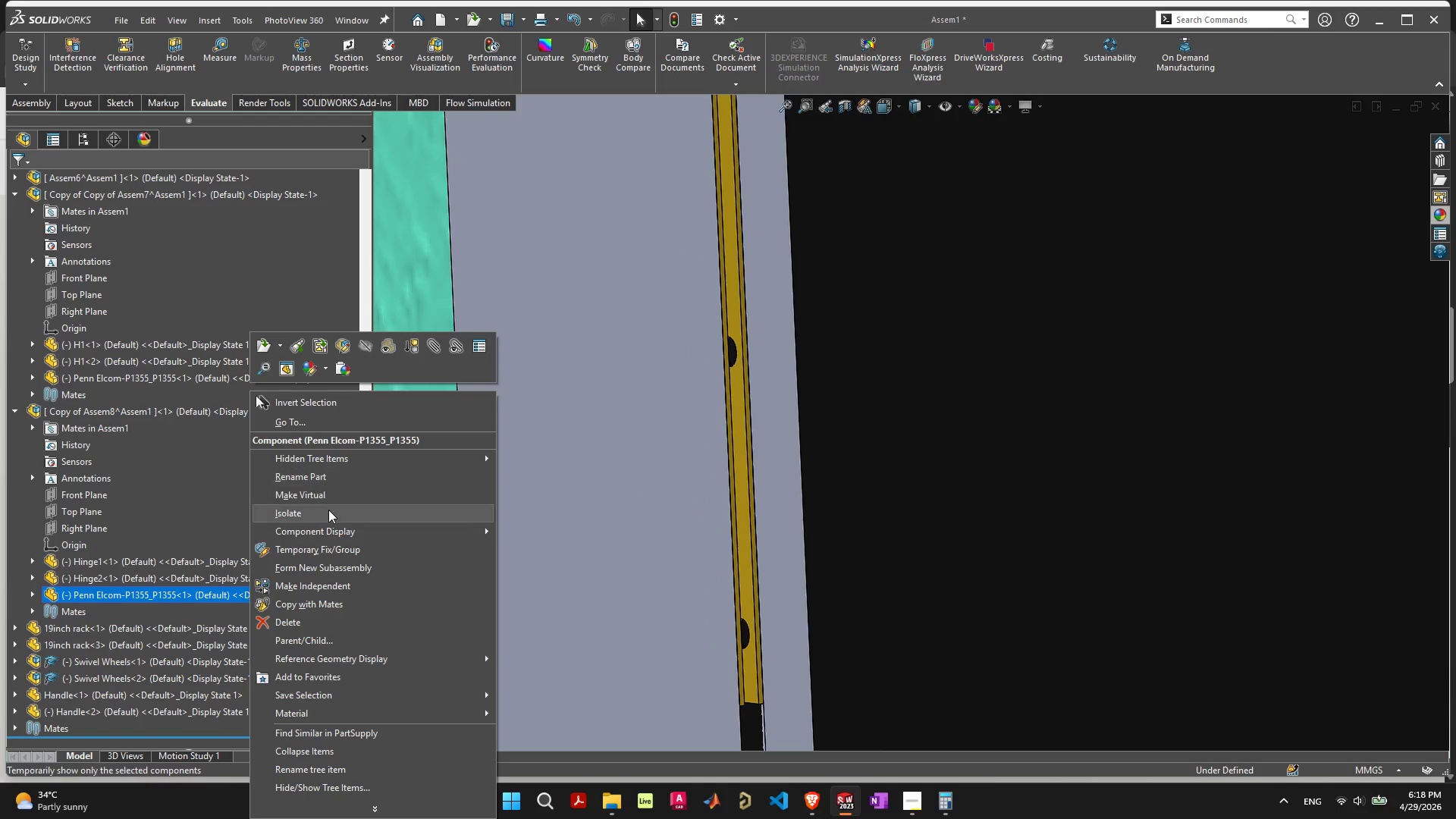 
left_click([344, 588])
 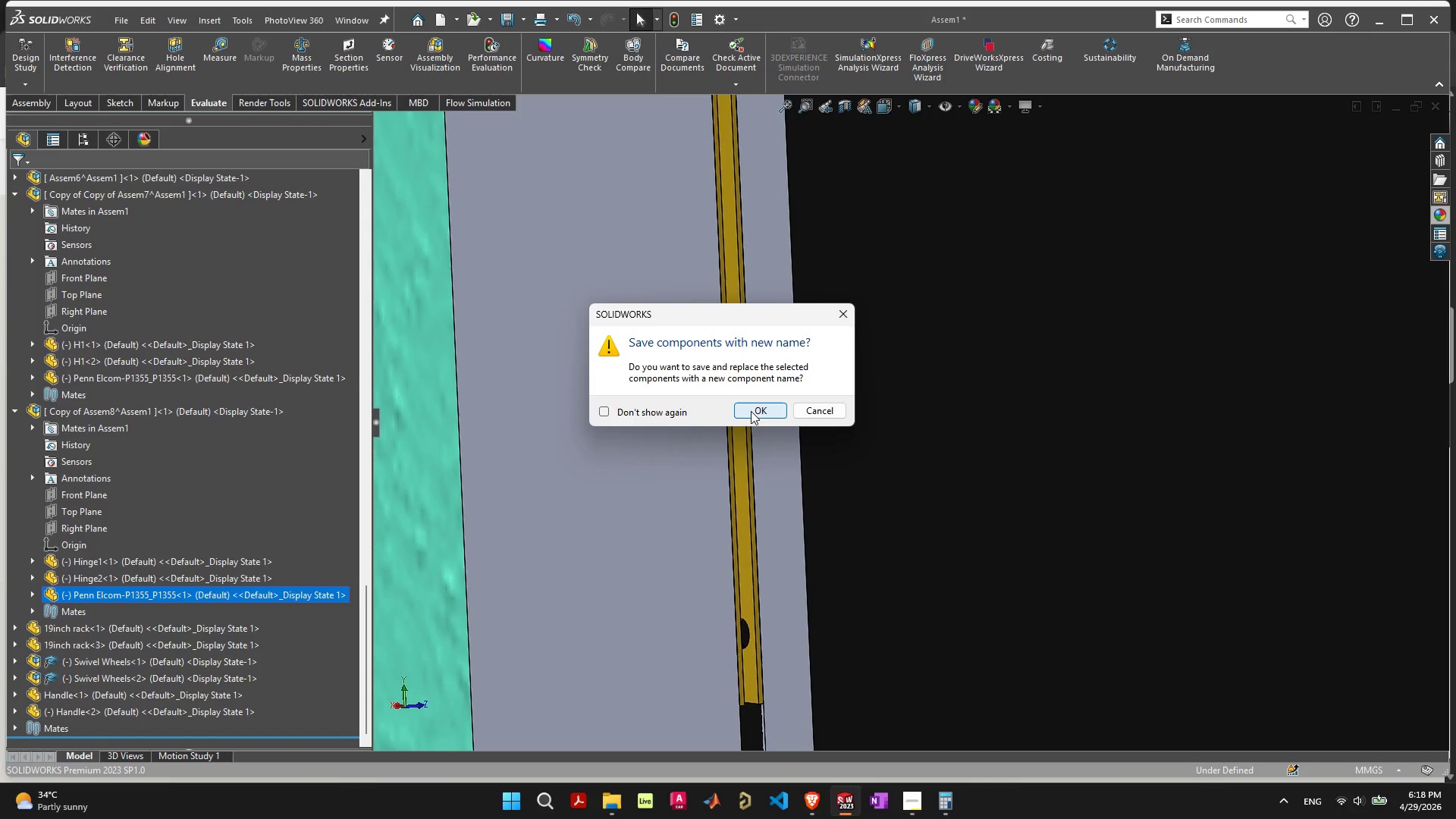 
left_click([751, 411])
 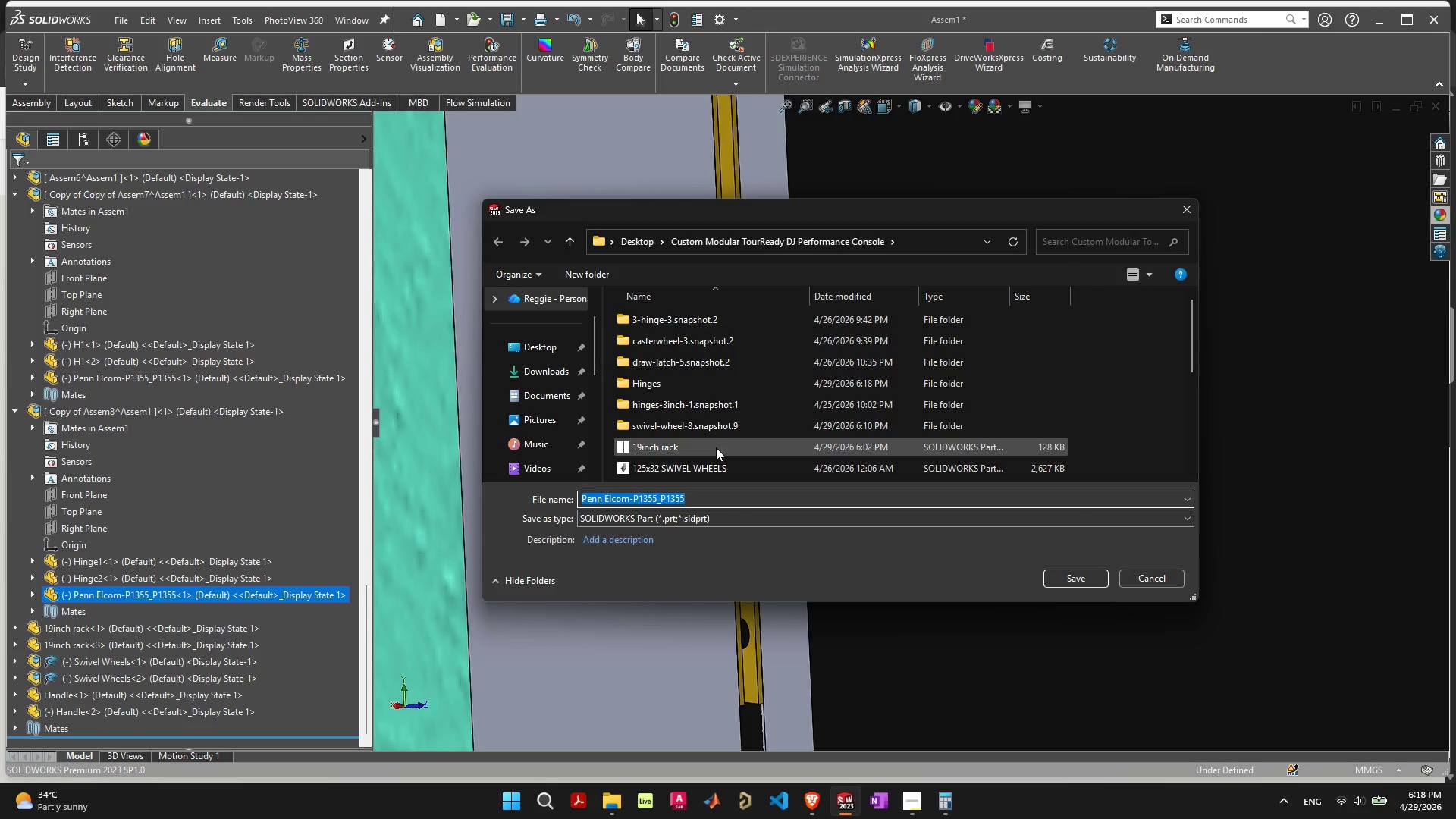 
wait(6.59)
 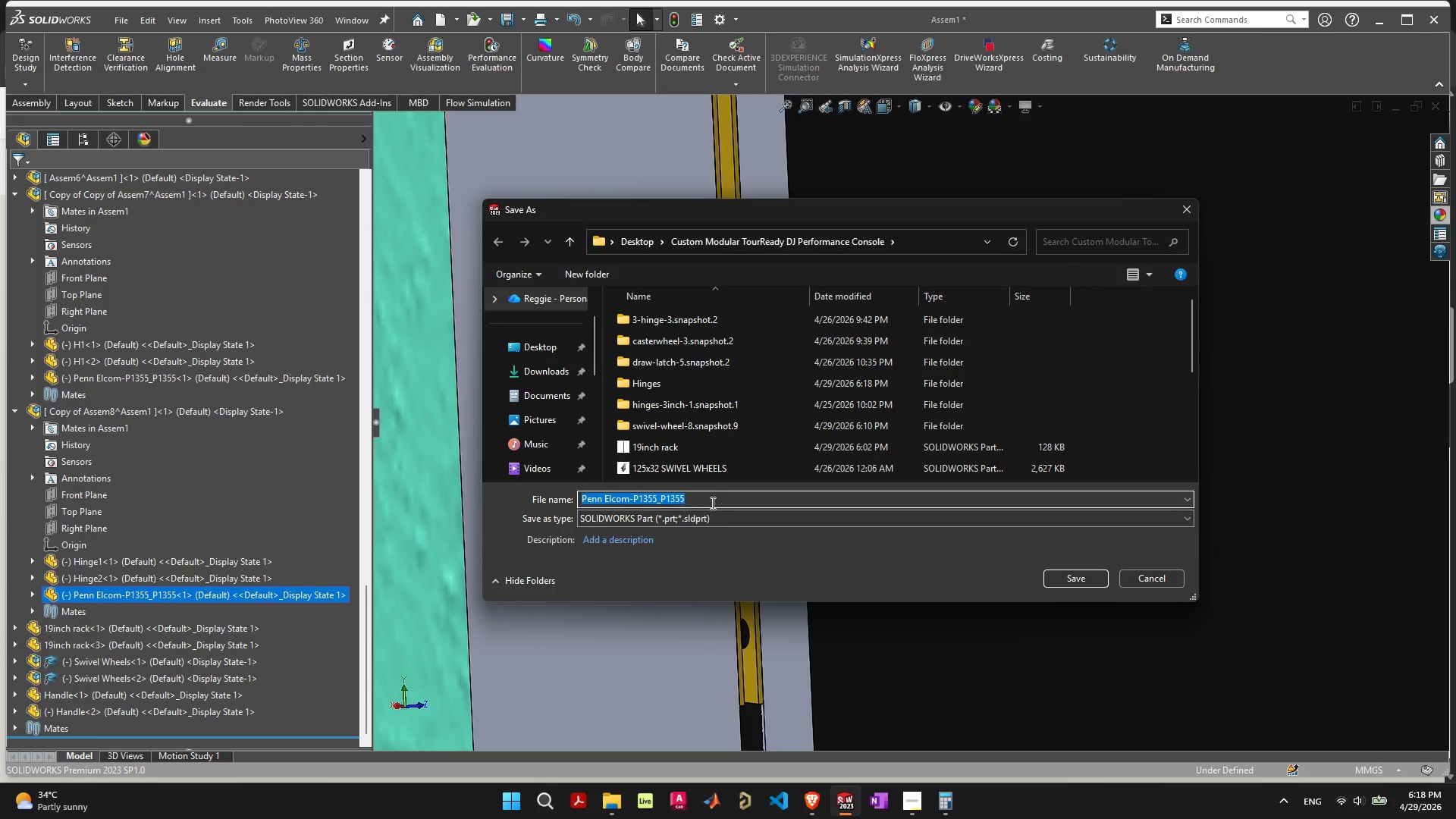 
scroll: coordinate [720, 485], scroll_direction: down, amount: 5.0
 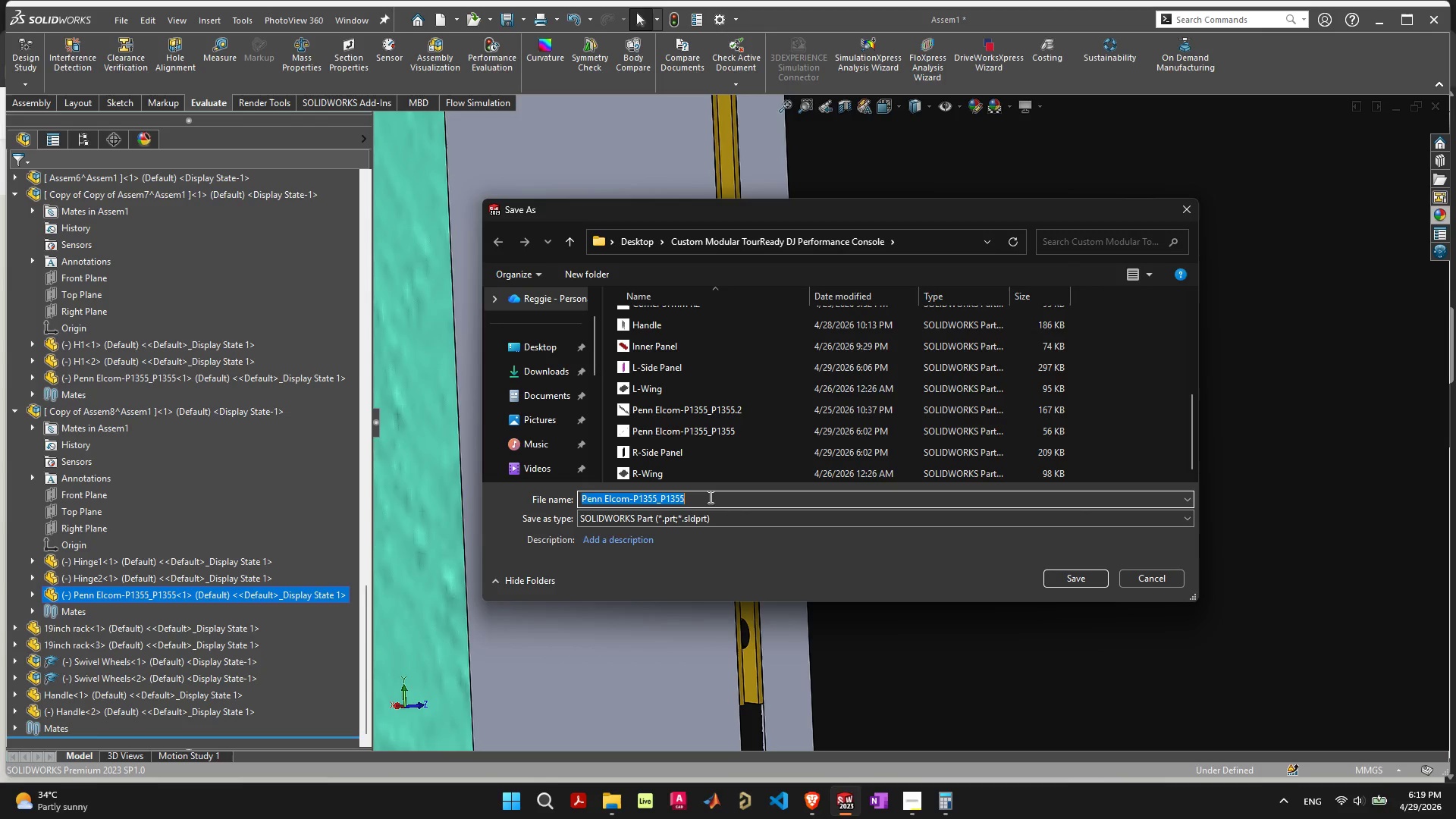 
type(Pin)
 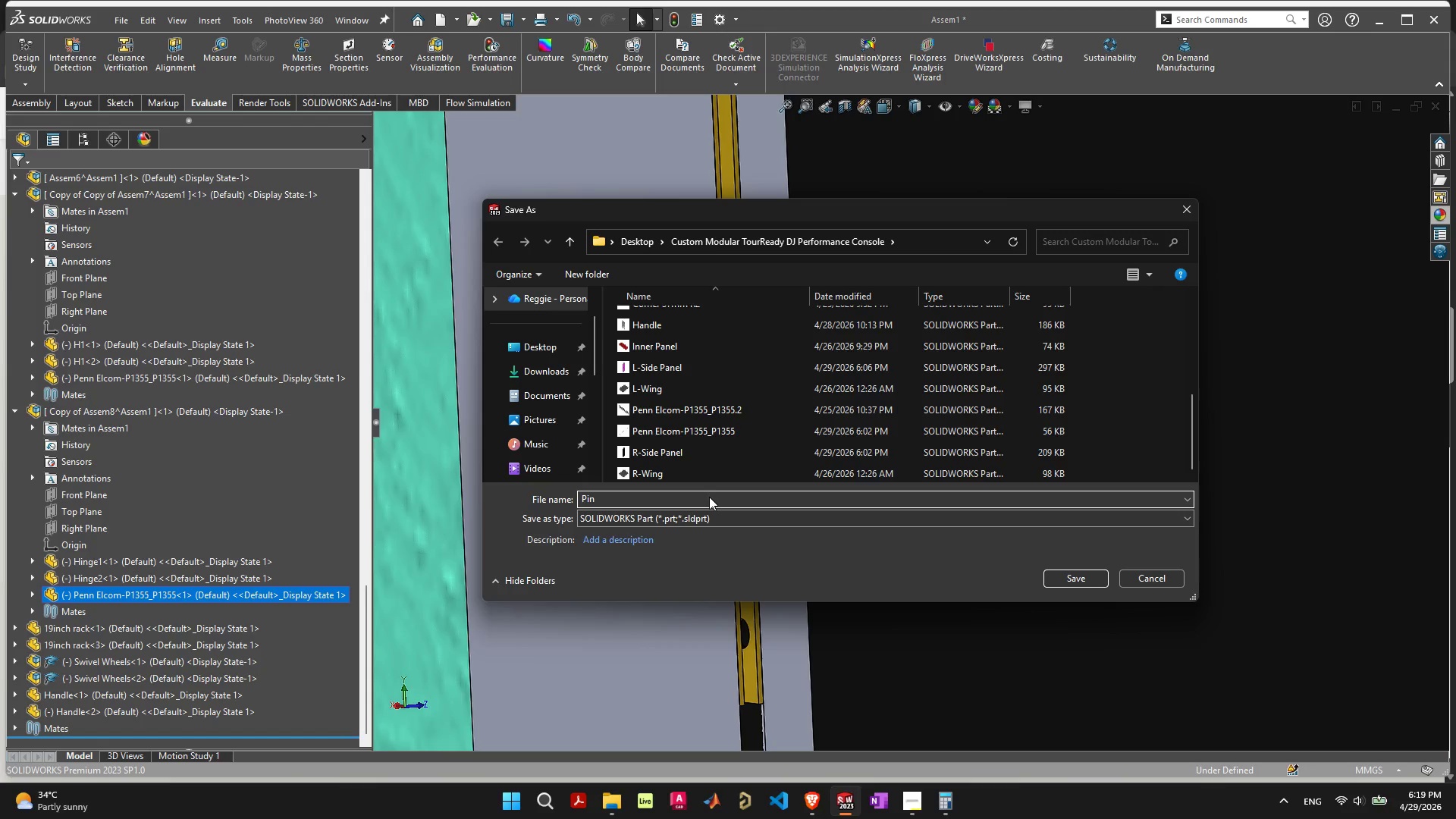 
hold_key(key=ShiftLeft, duration=0.39)
 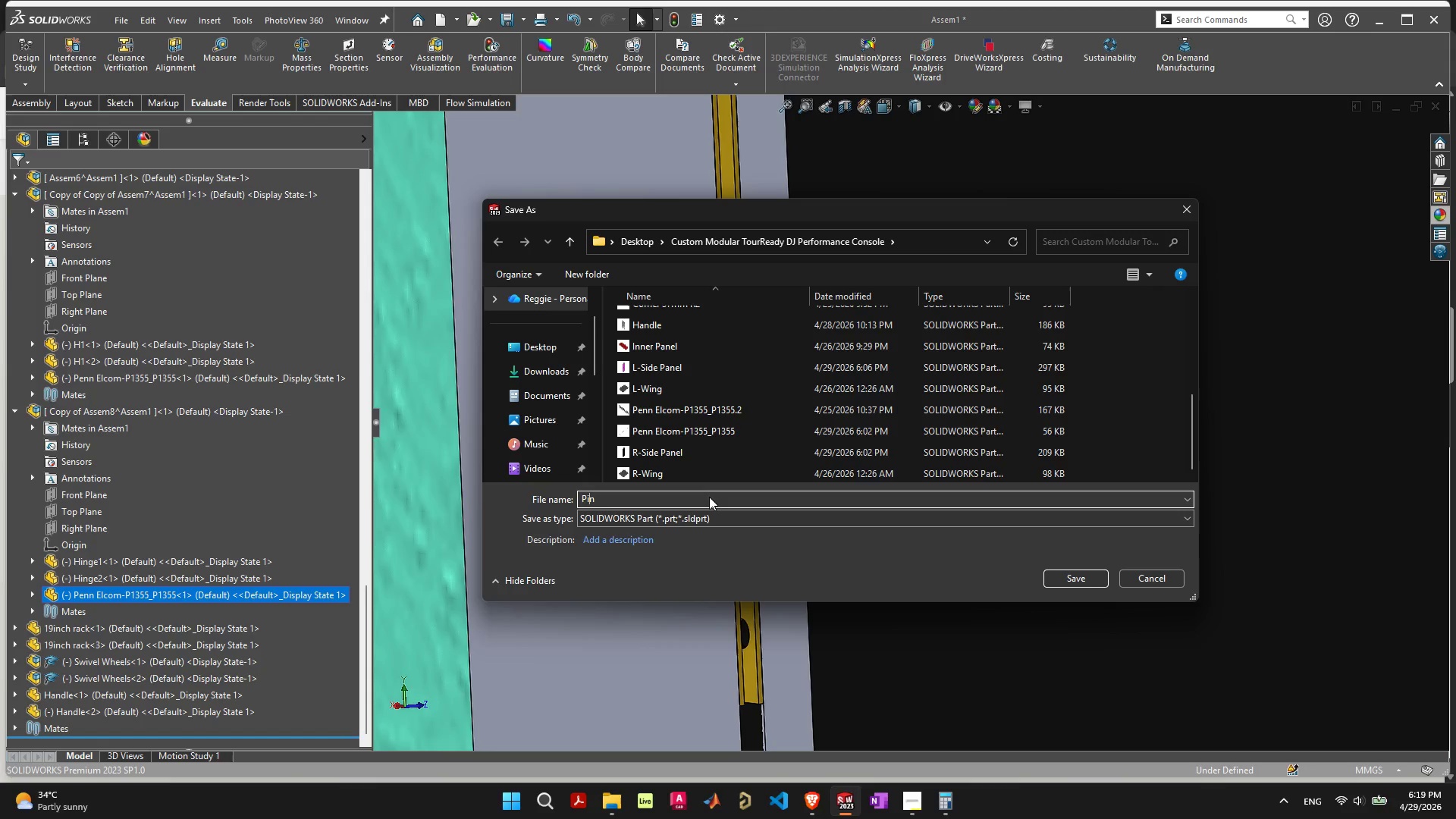 
key(ArrowLeft)
 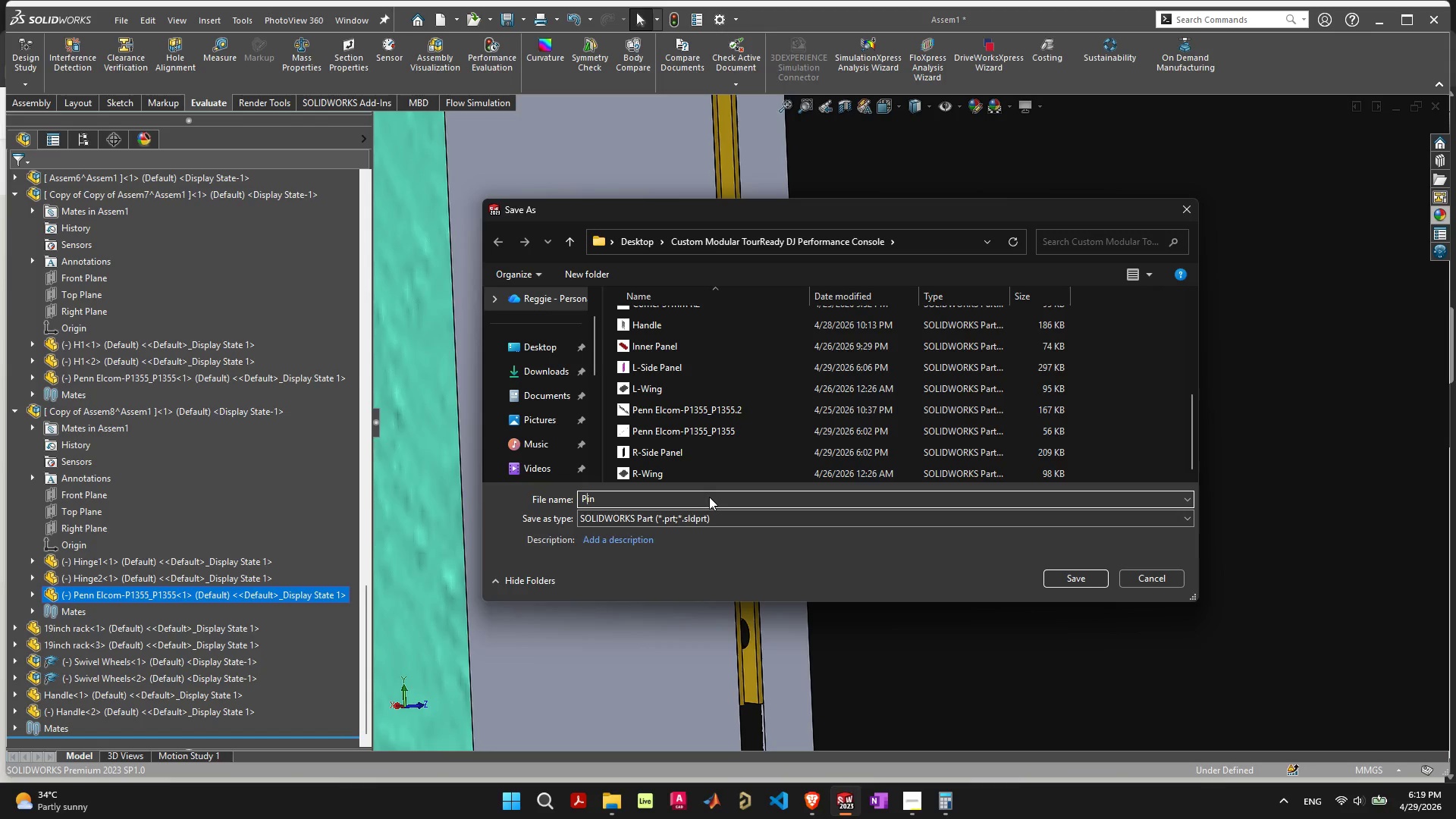 
key(ArrowLeft)
 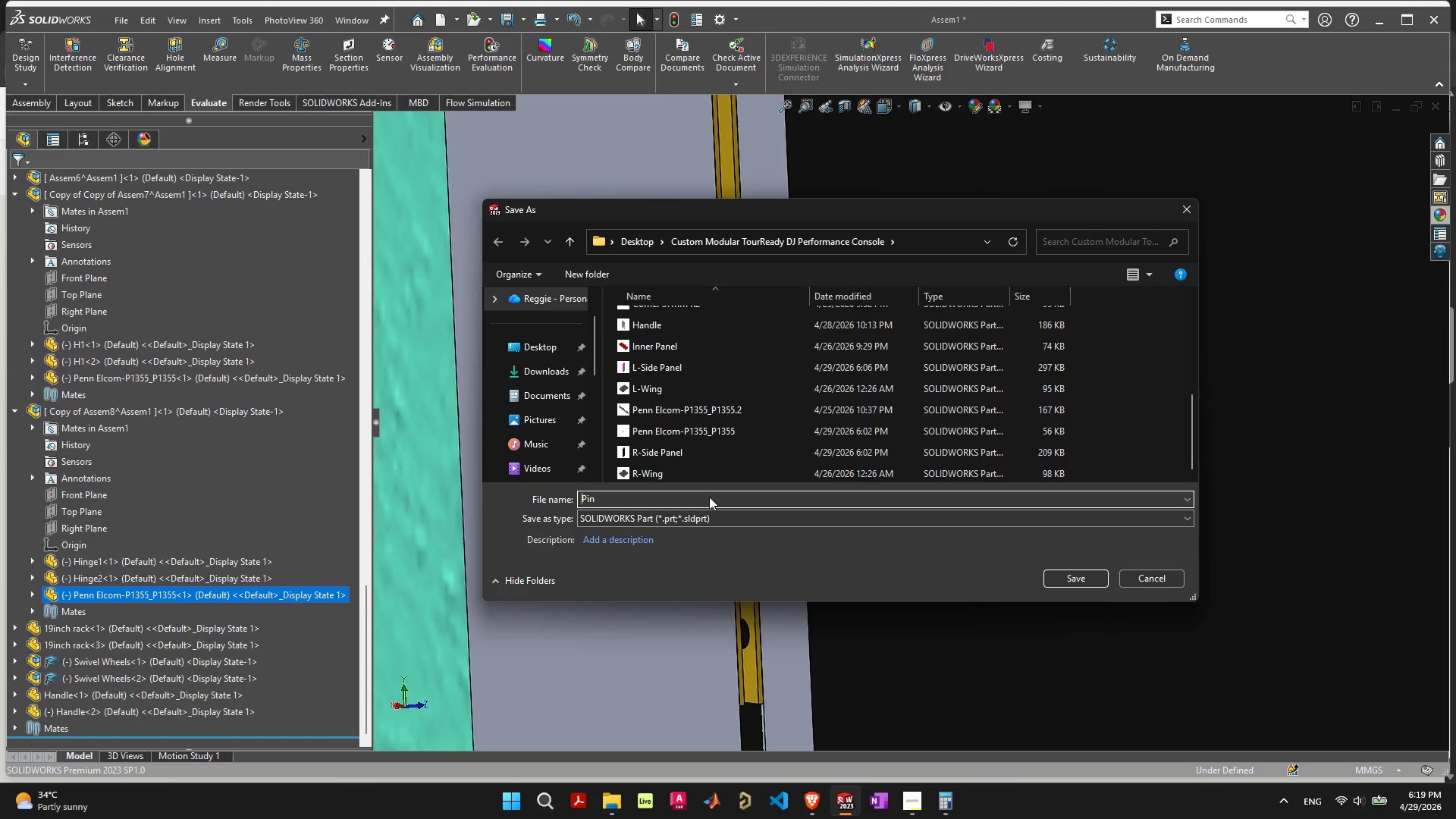 
key(ArrowLeft)
 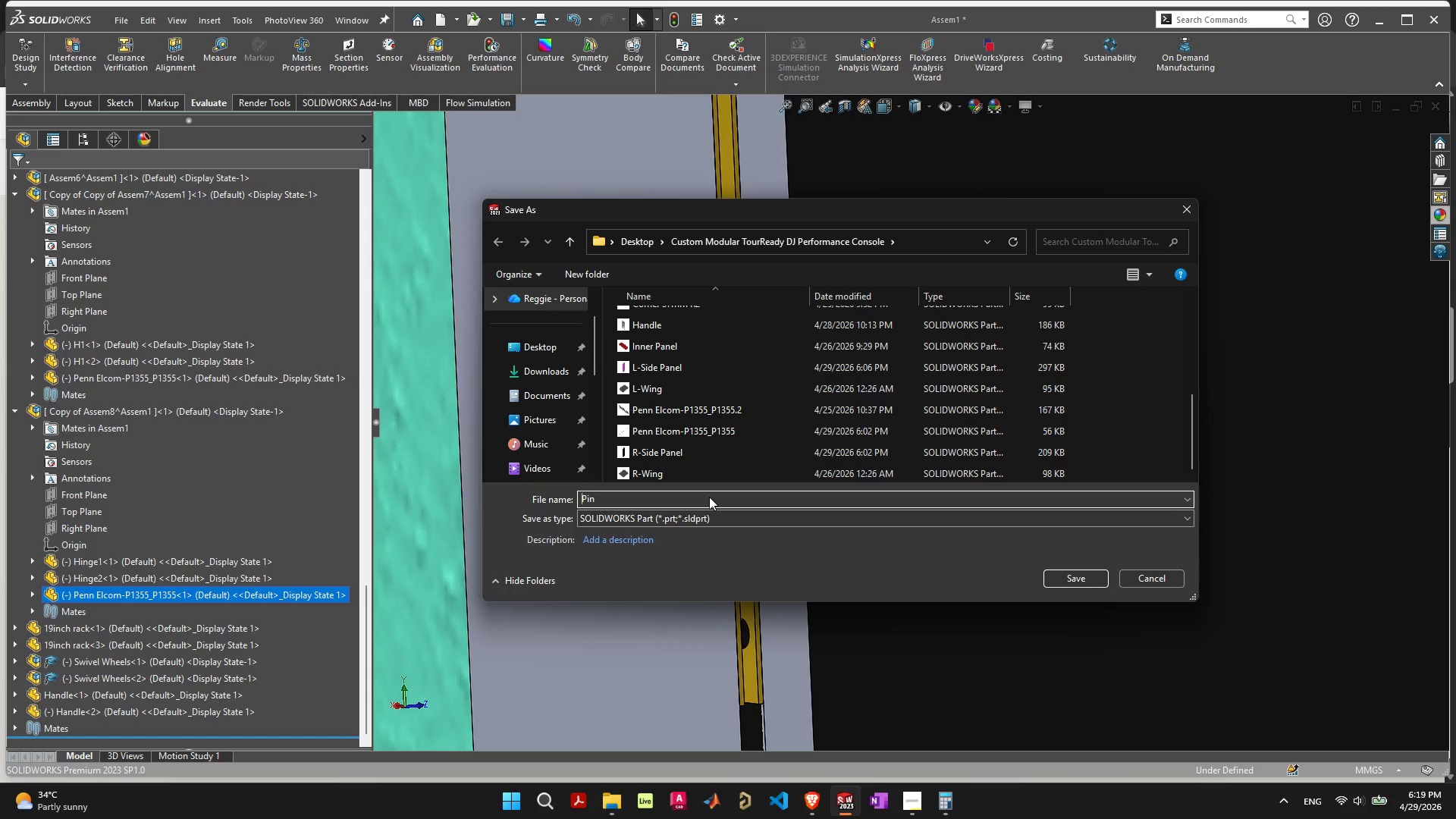 
key(ArrowLeft)
 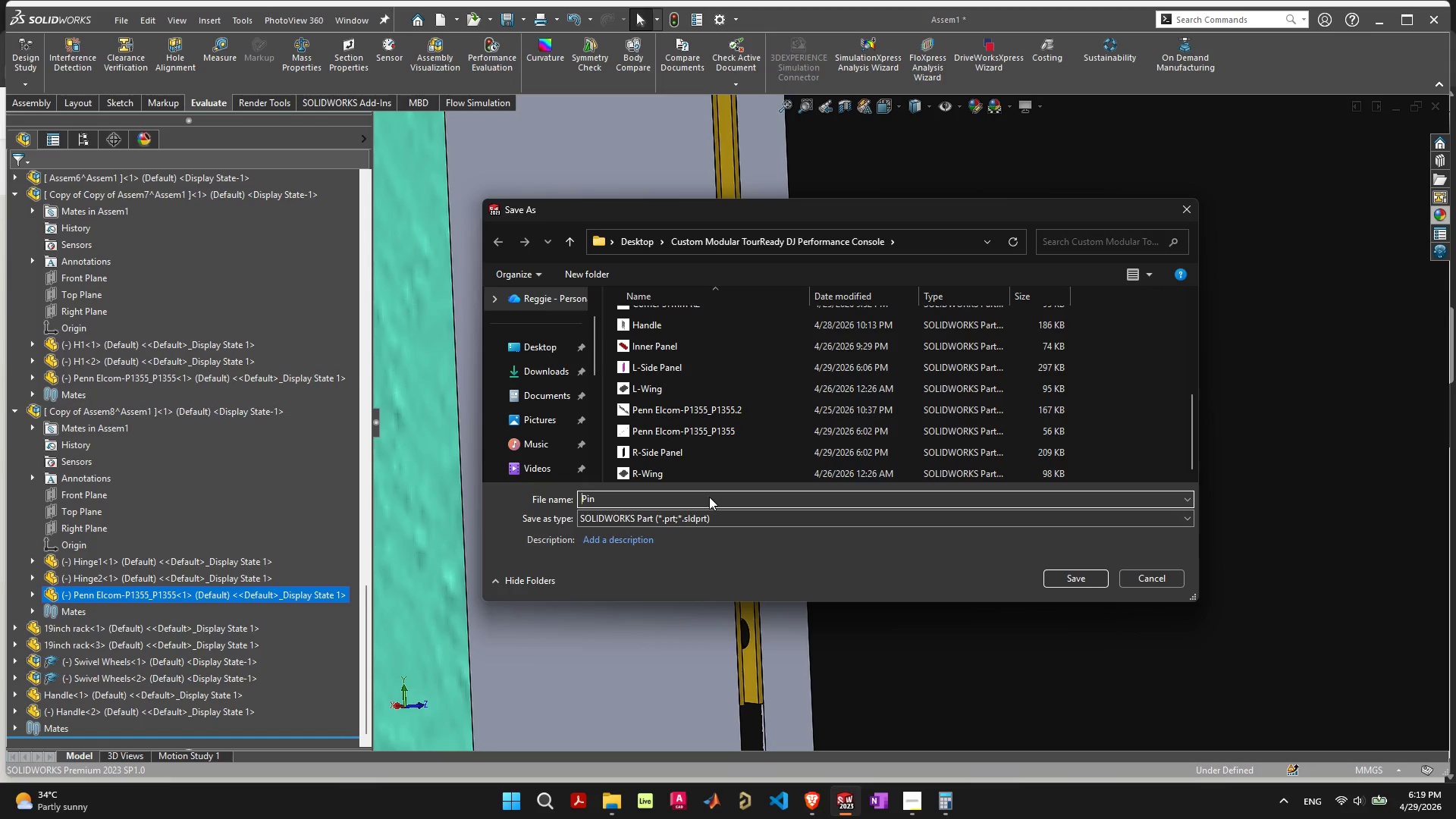 
type(Hinge )
 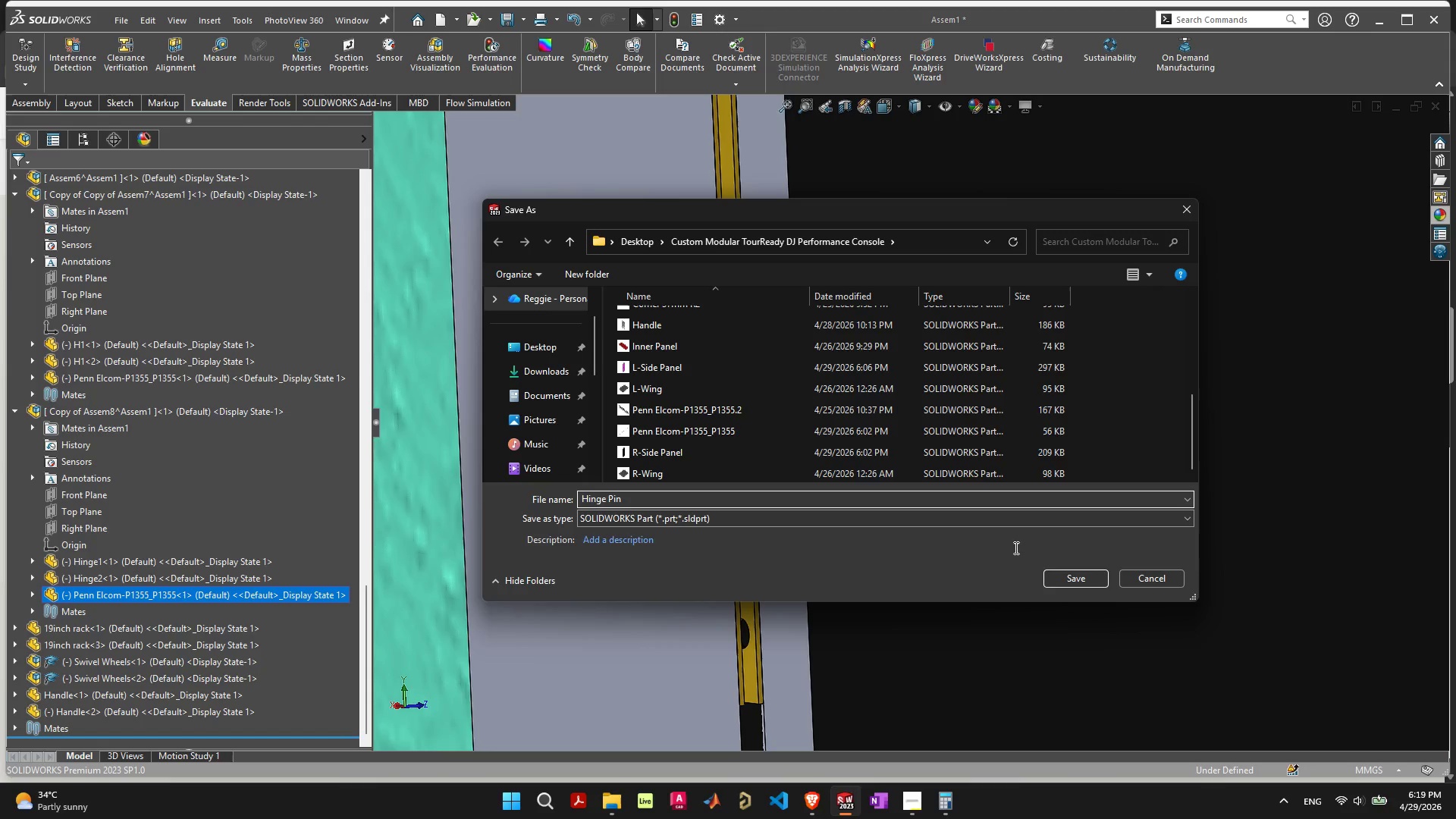 
left_click([1070, 579])
 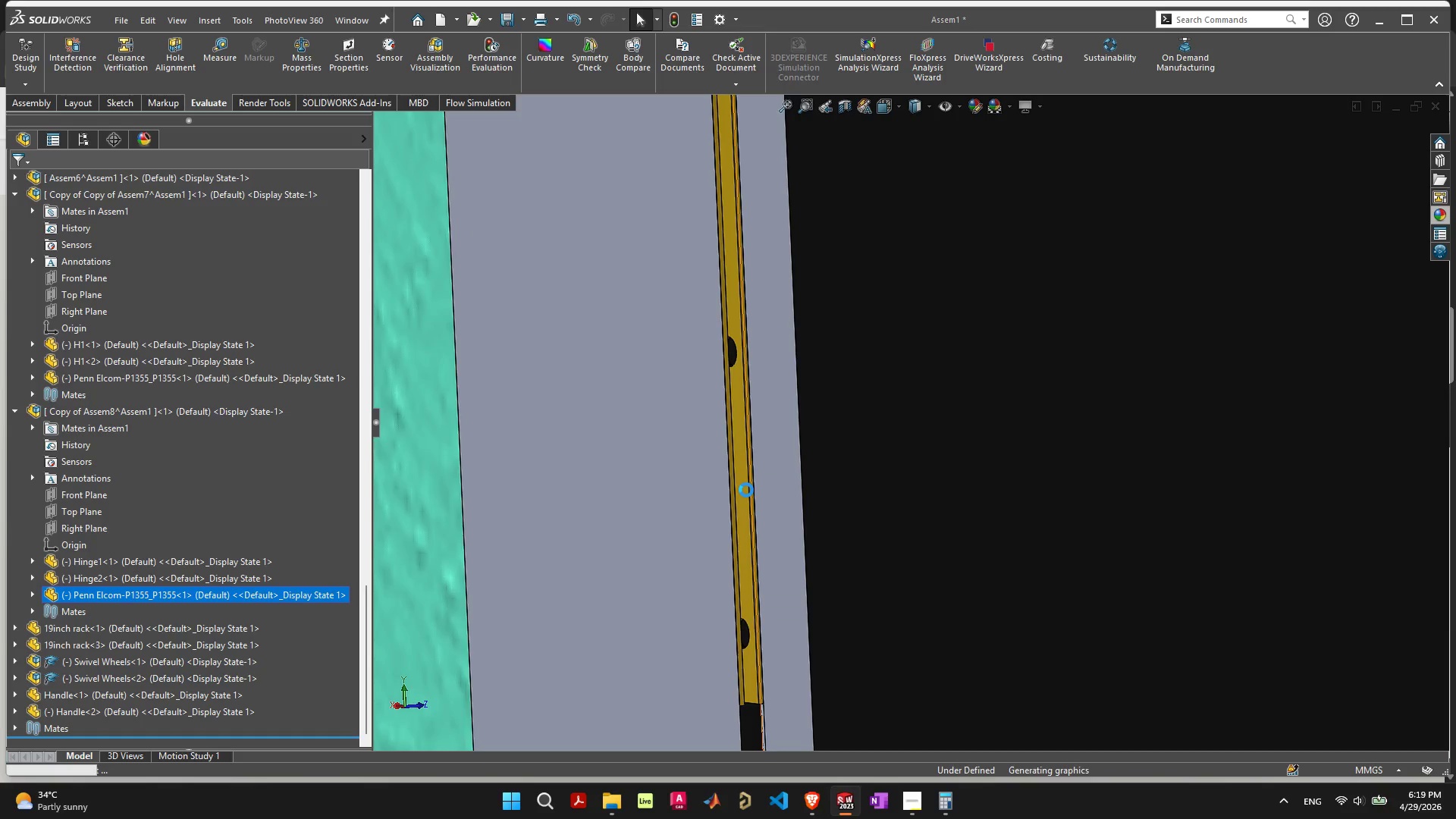 
left_click_drag(start_coordinate=[745, 490], to_coordinate=[874, 417])
 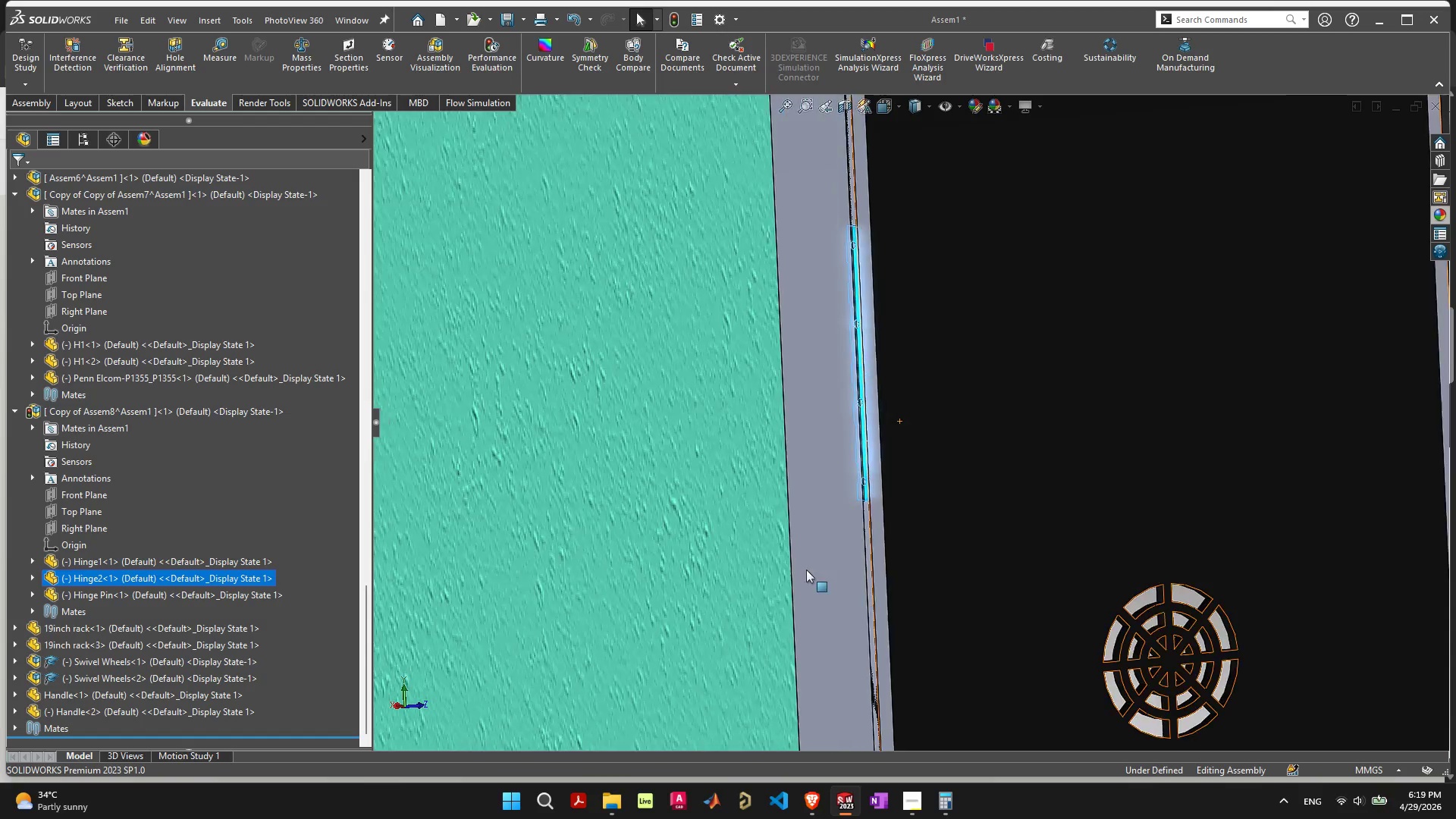 
scroll: coordinate [936, 254], scroll_direction: down, amount: 11.0
 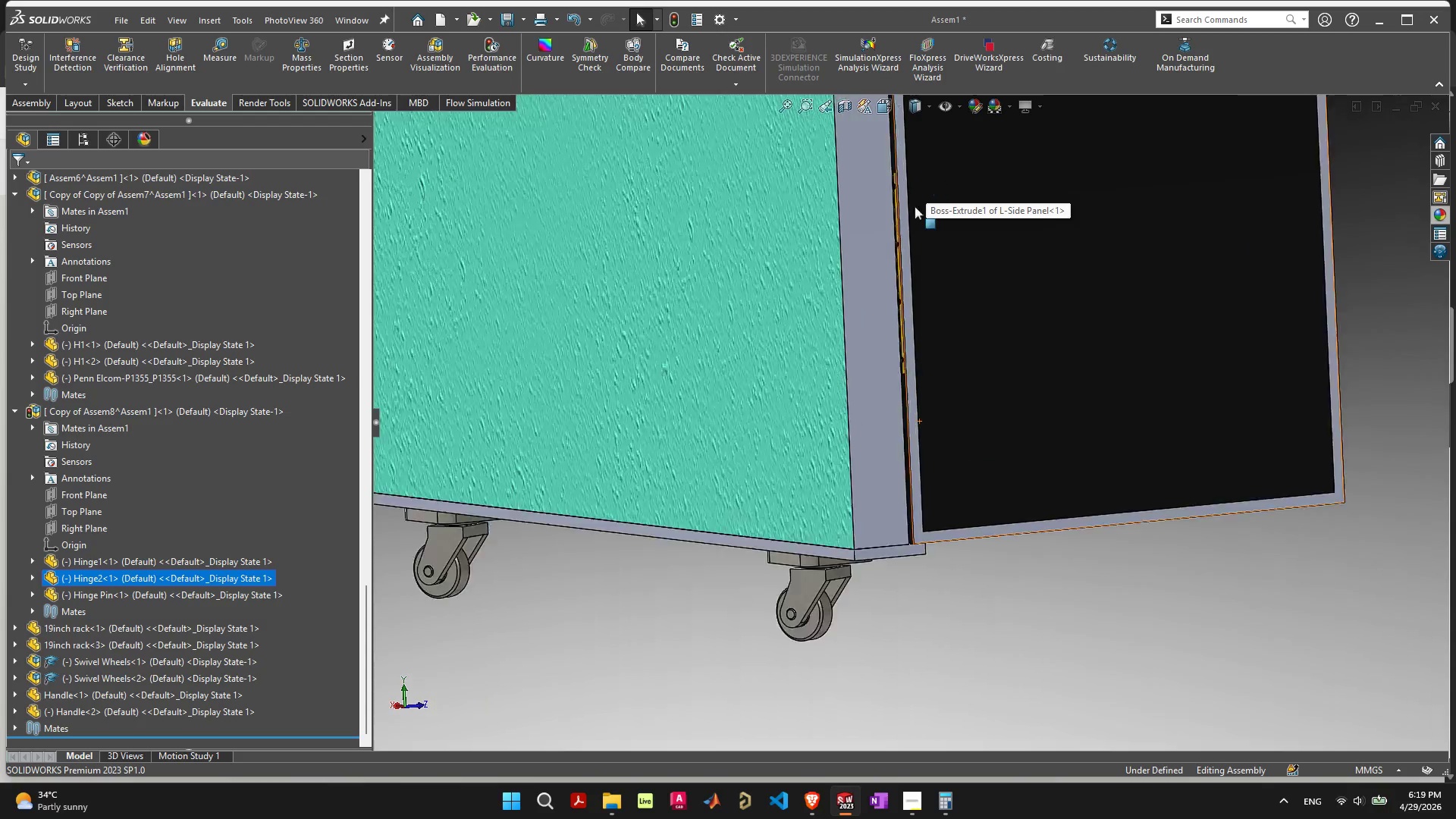 
scroll: coordinate [895, 281], scroll_direction: up, amount: 7.0
 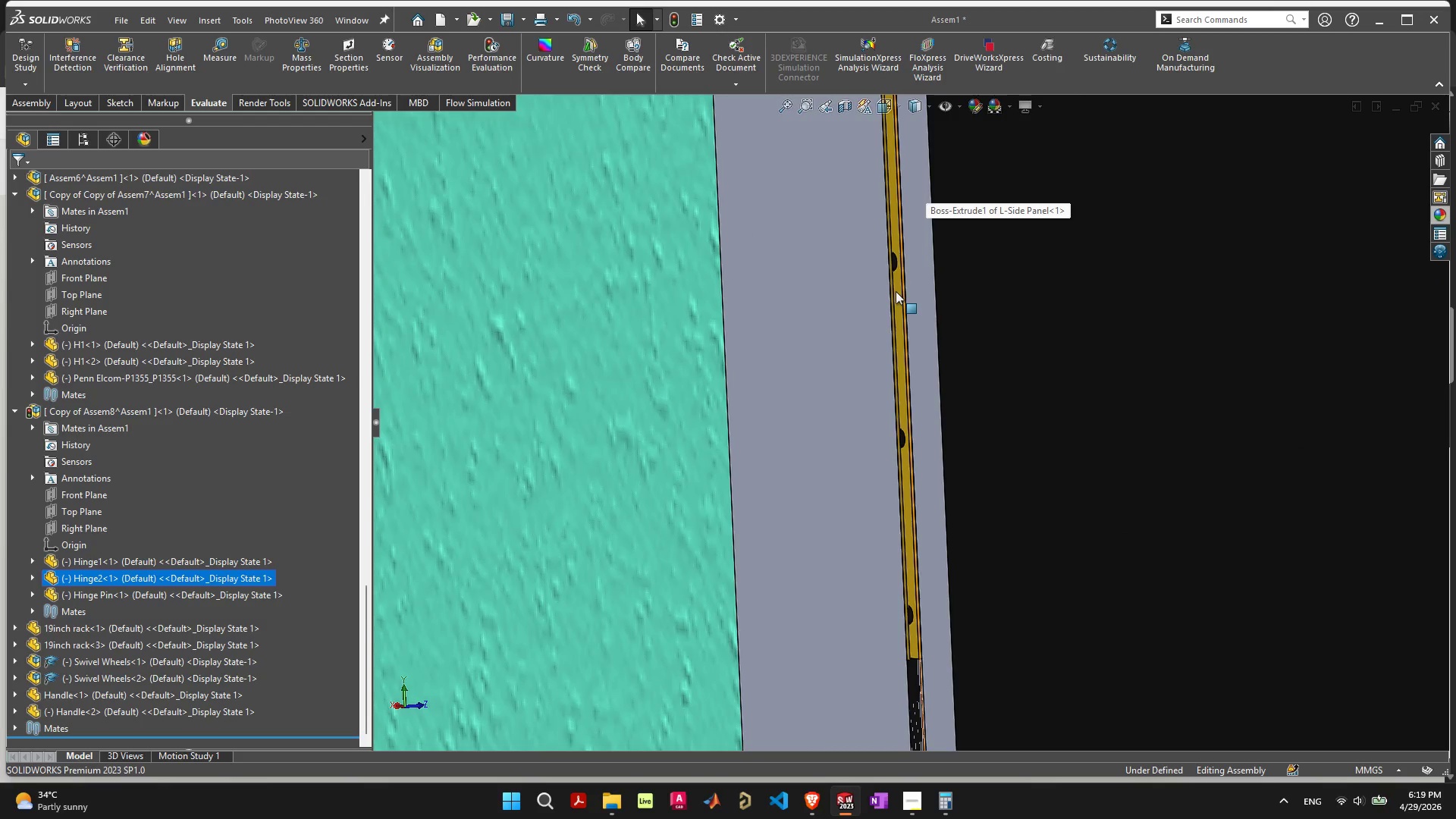 
left_click([896, 291])
 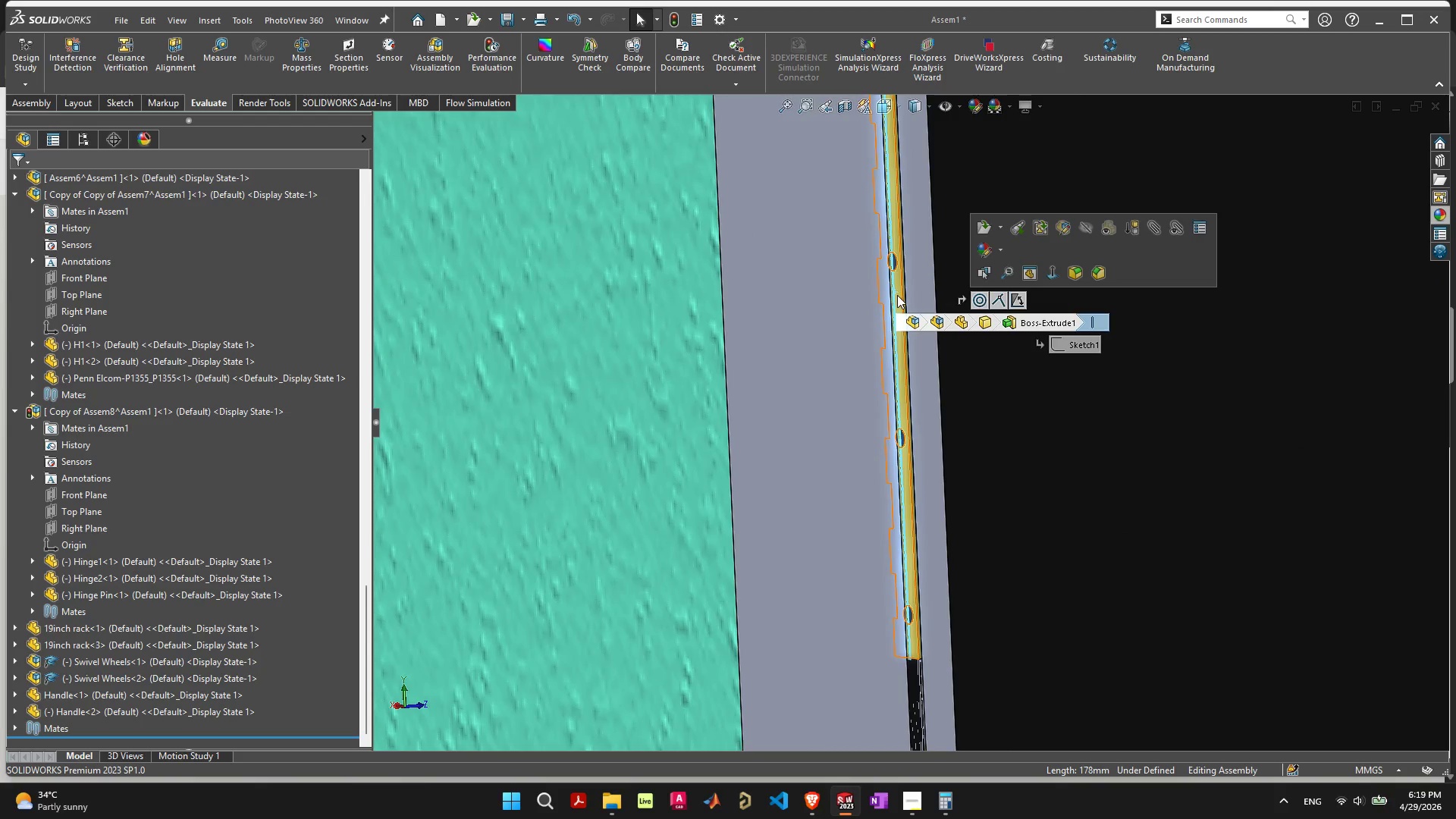 
left_click([897, 295])
 